 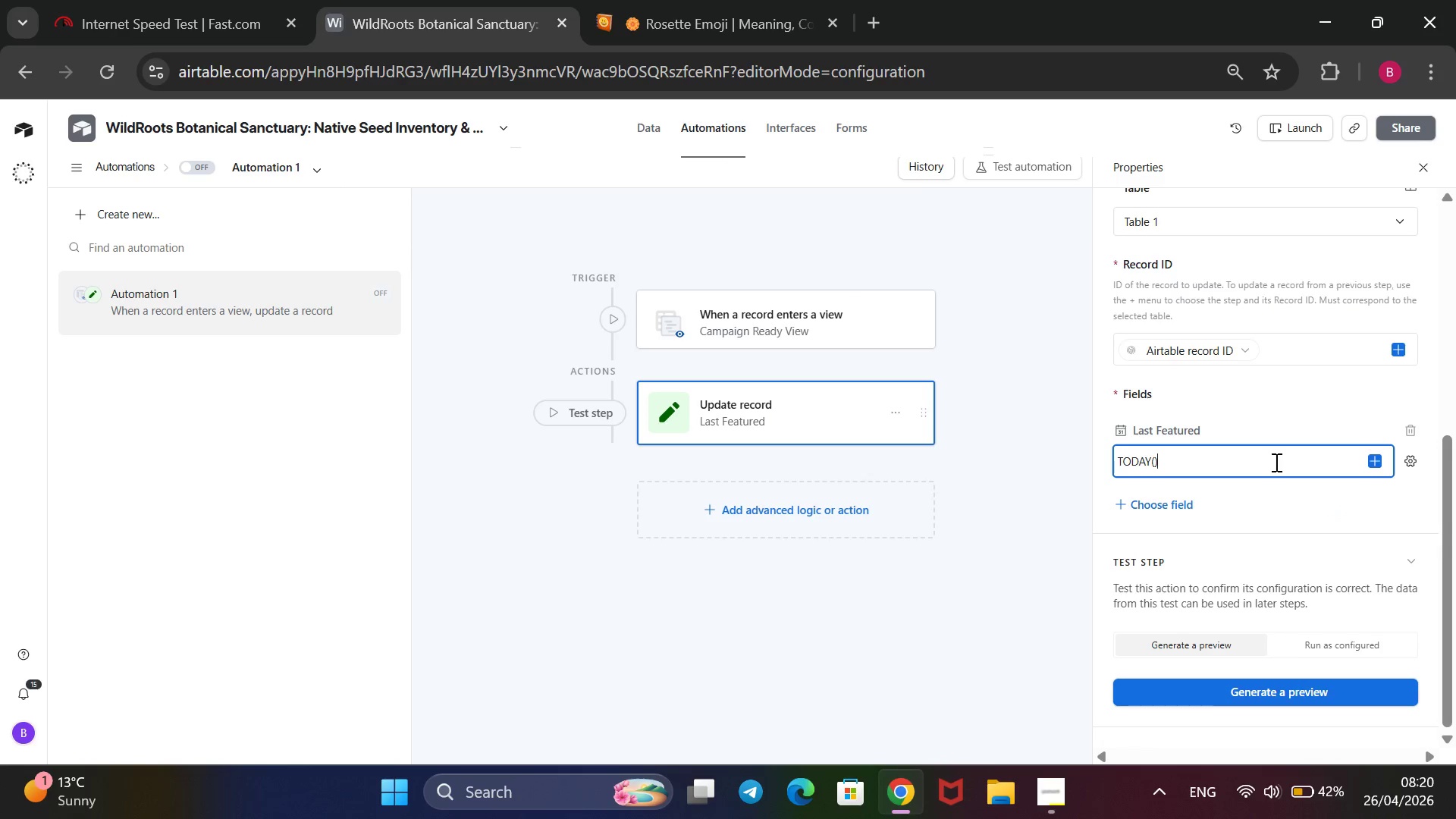 
key(Backspace)
 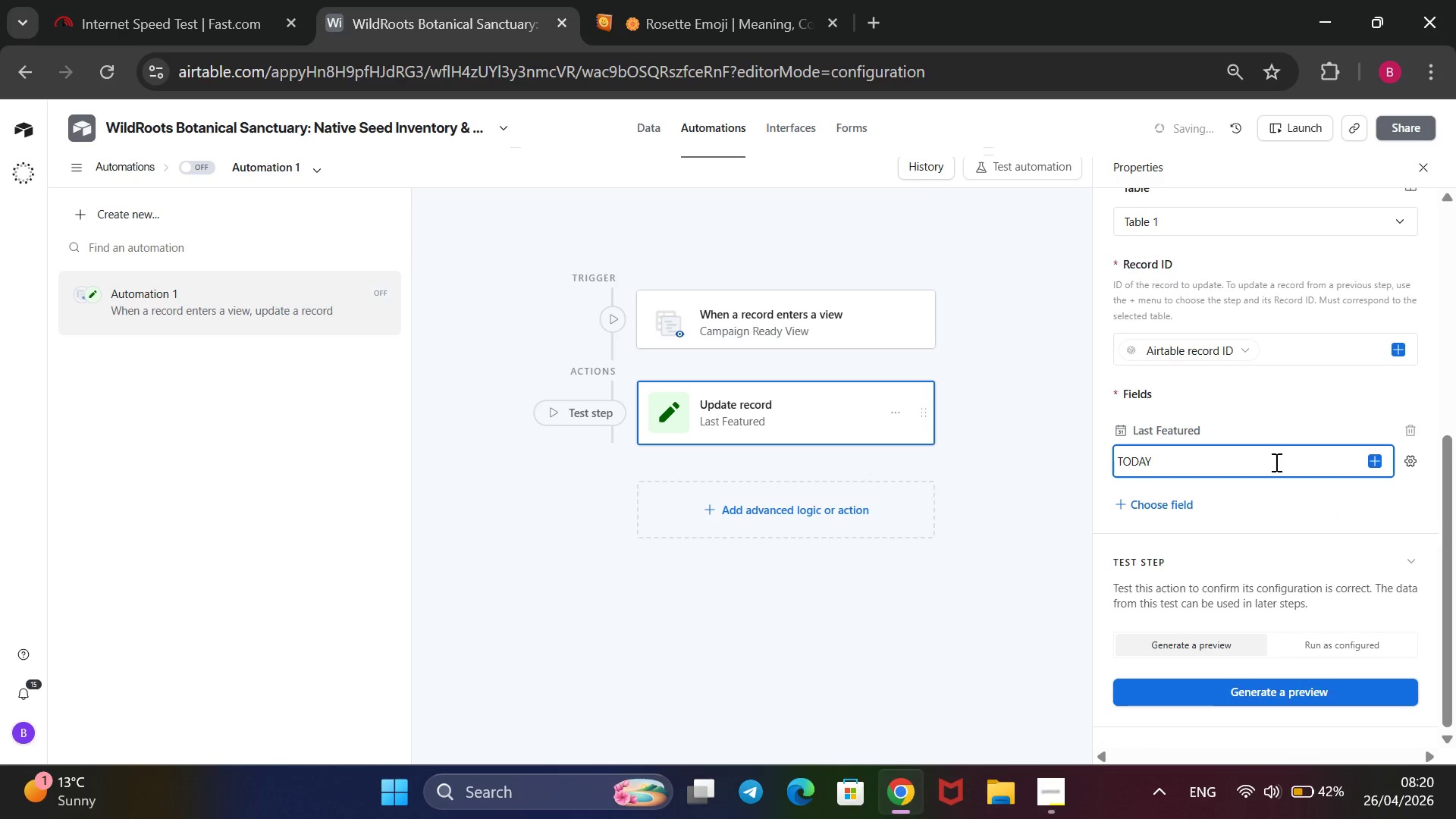 
key(Backspace)
 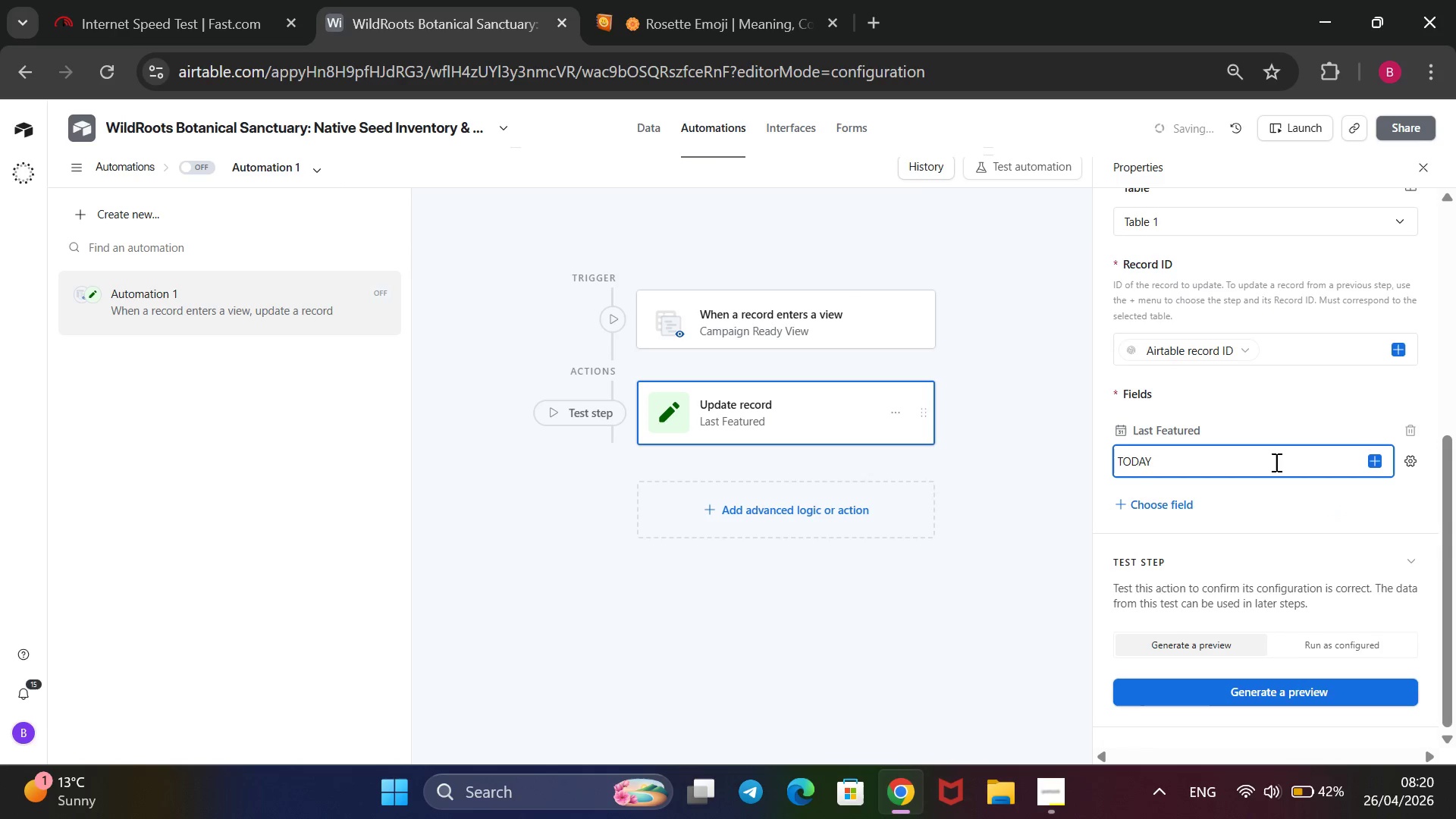 
key(Backspace)
 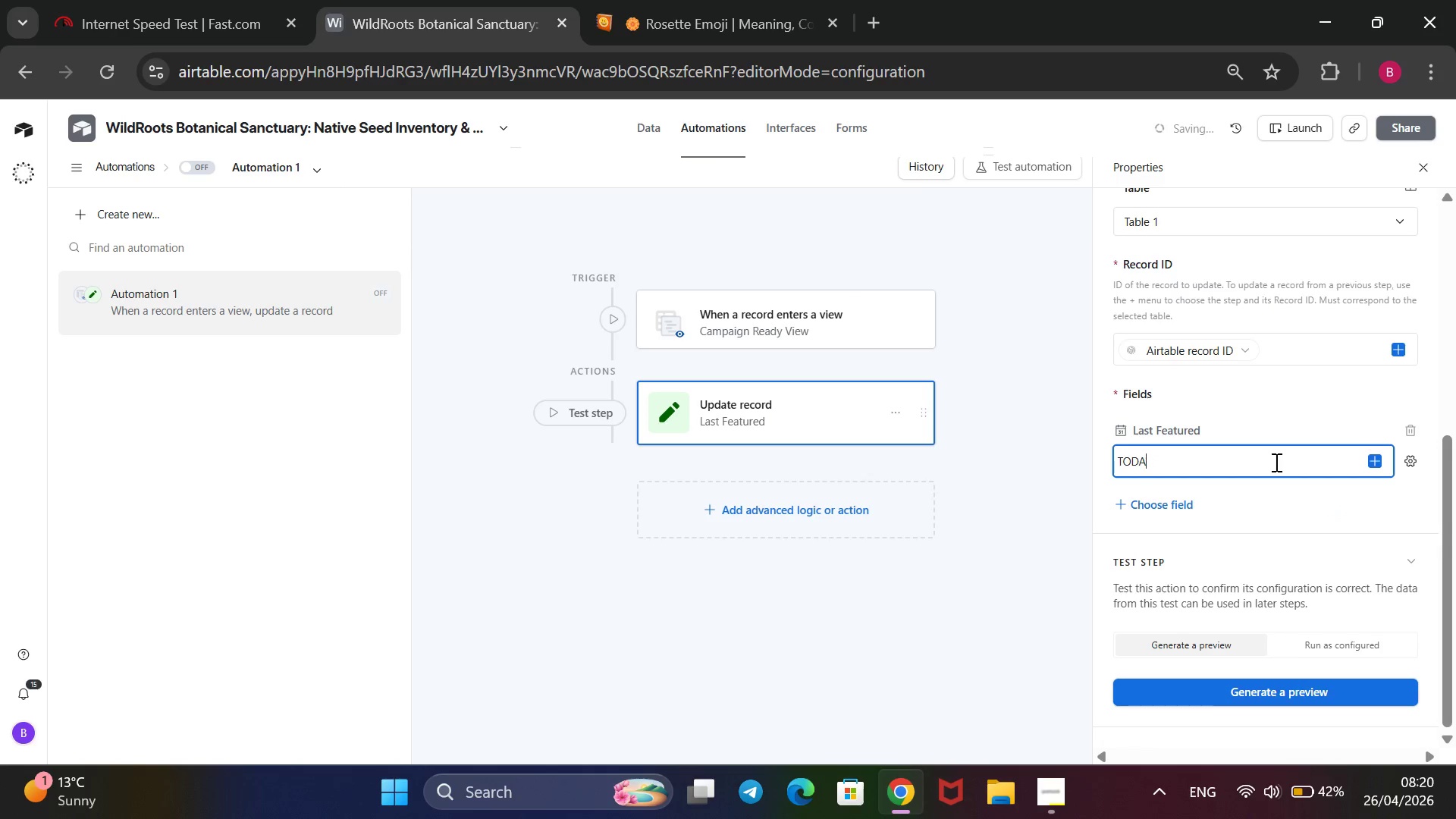 
key(Backspace)
 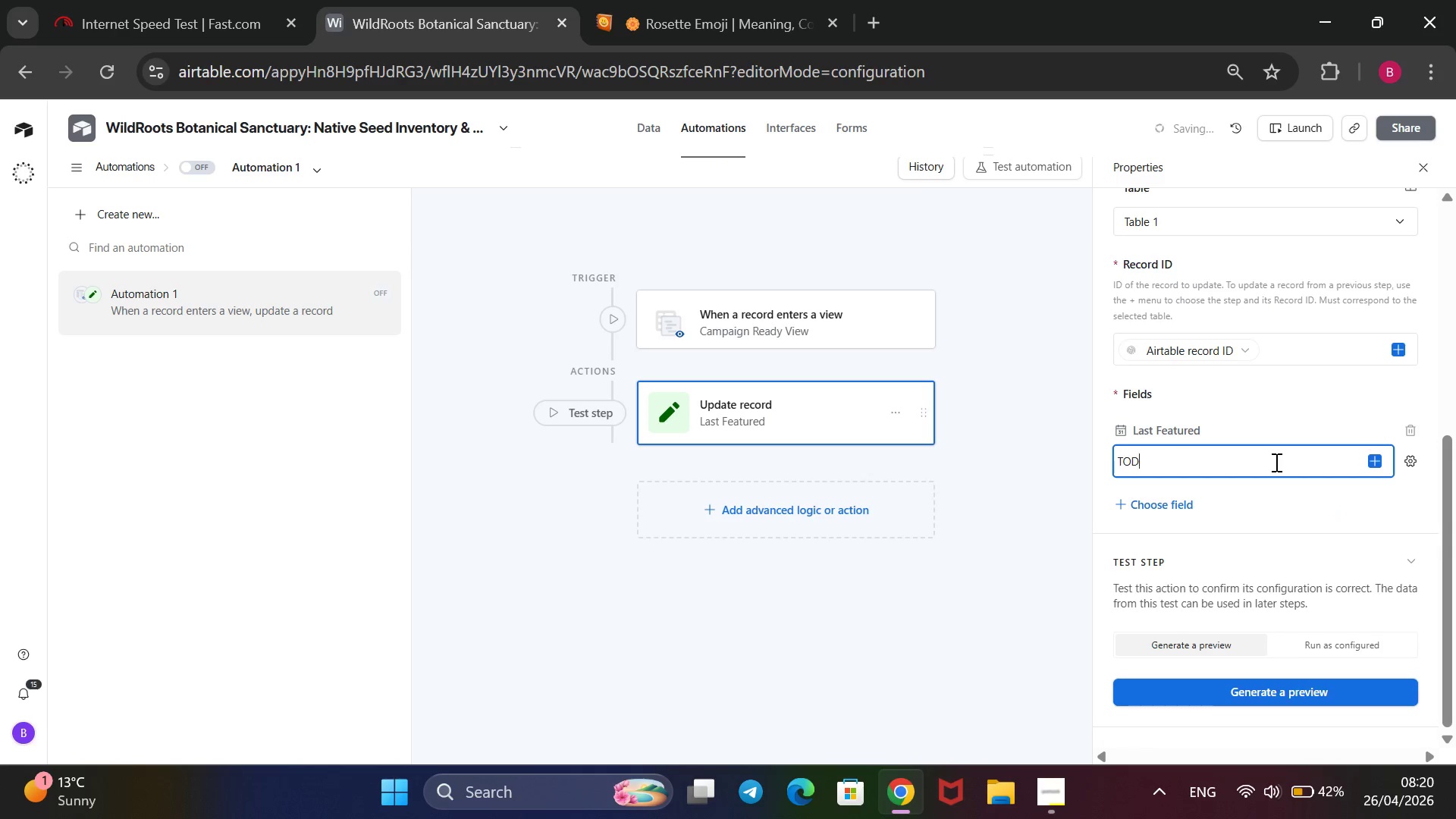 
key(Backspace)
 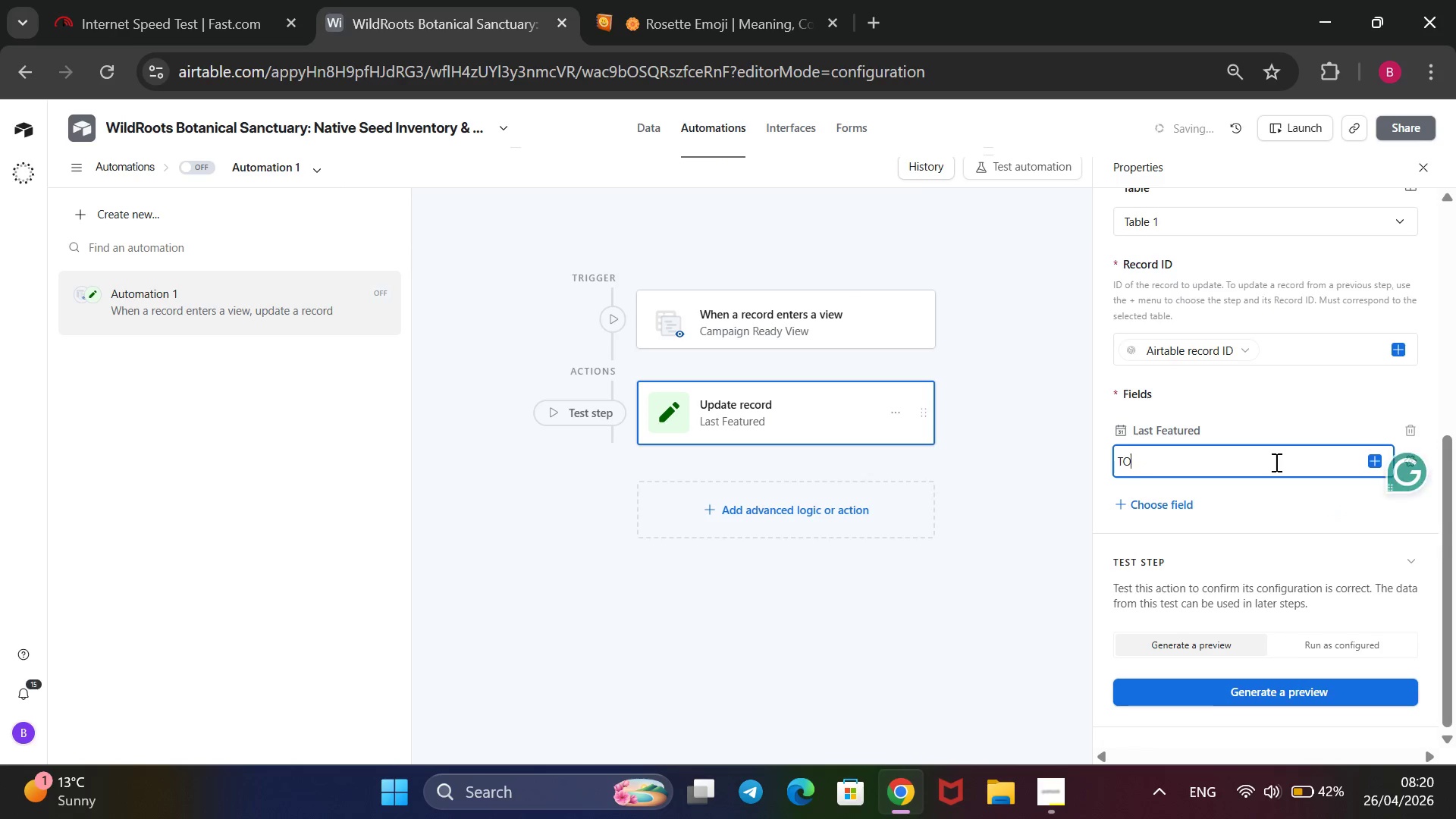 
key(Backspace)
 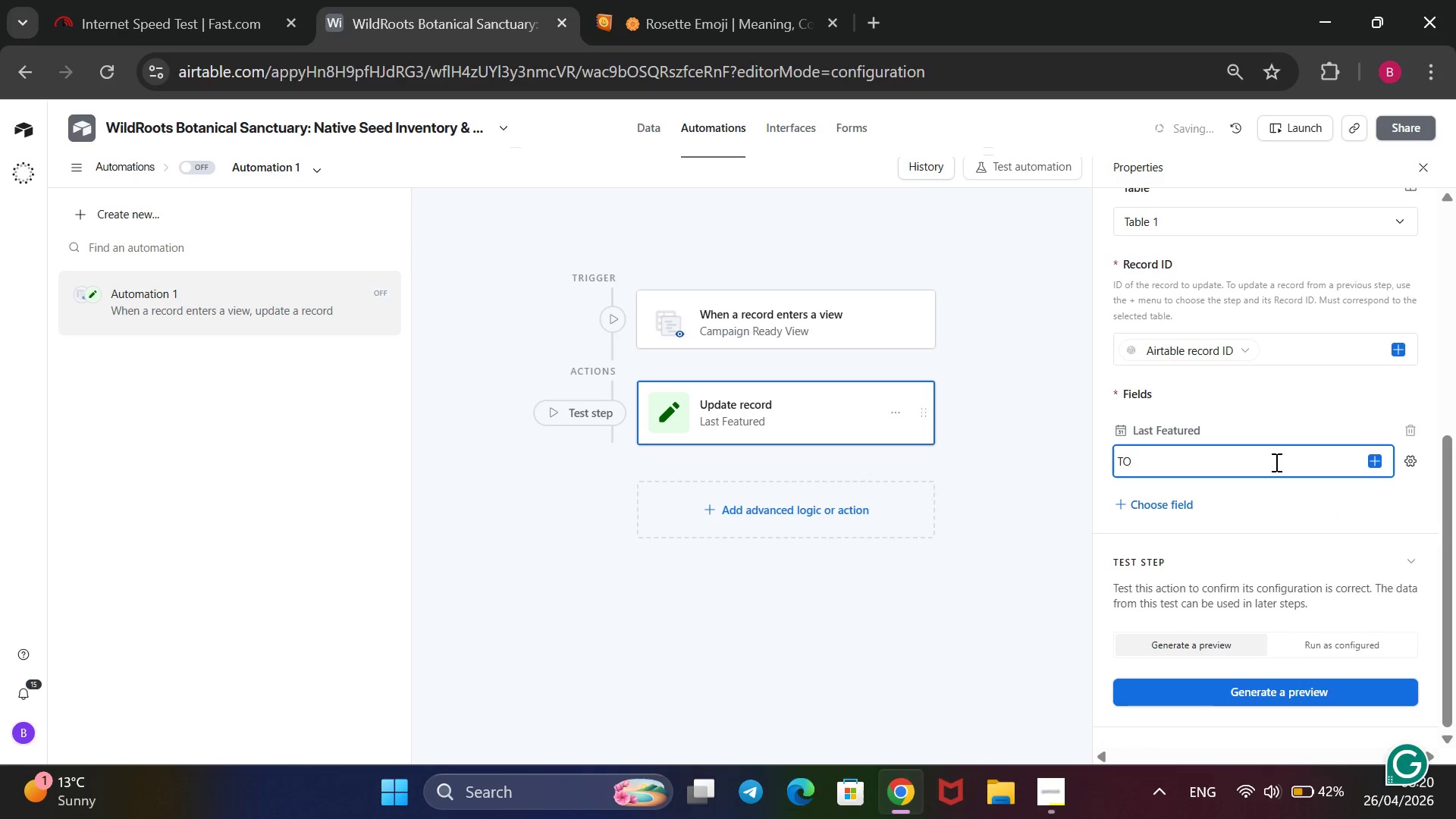 
key(Backspace)
 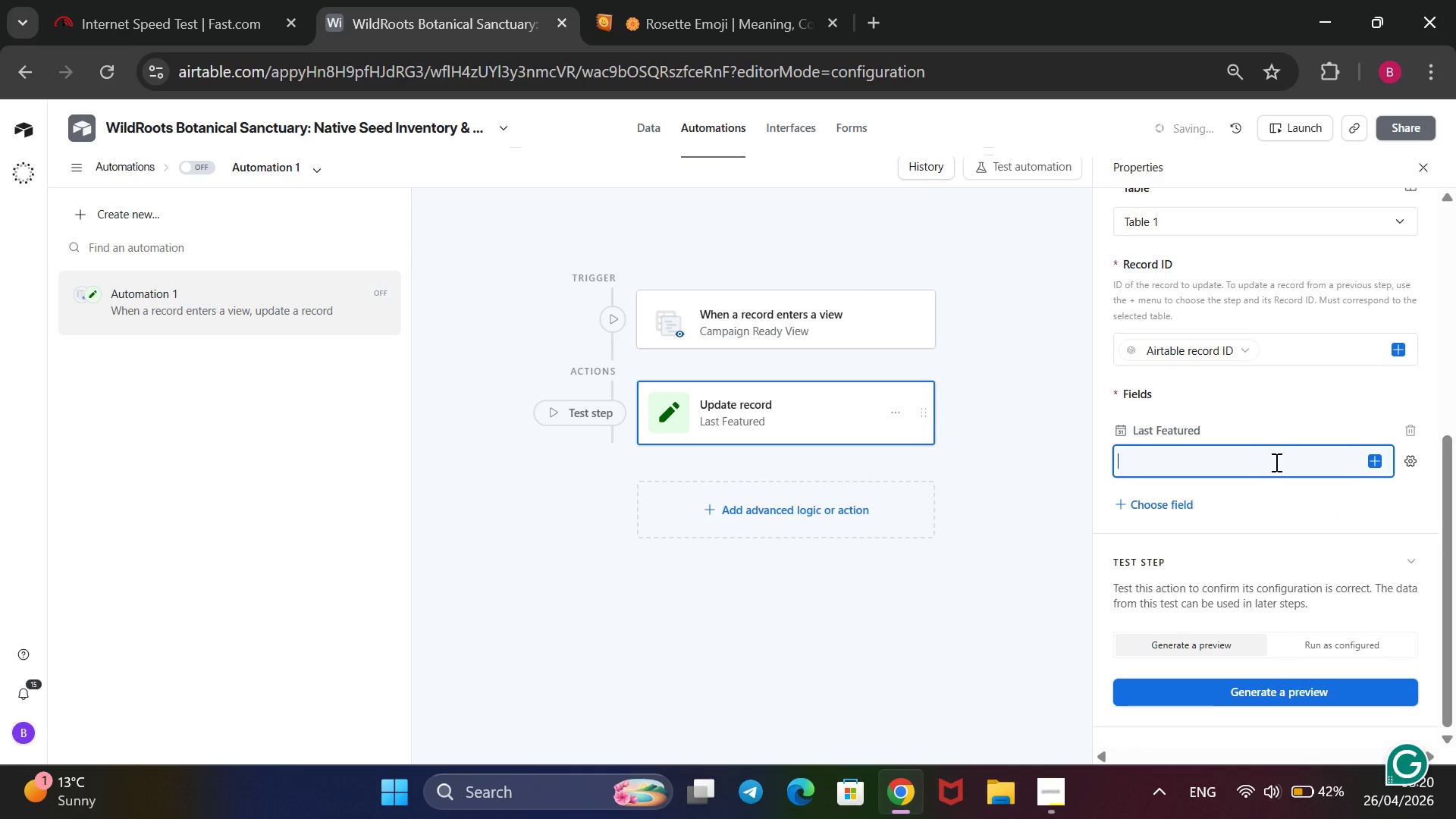 
key(Backspace)
 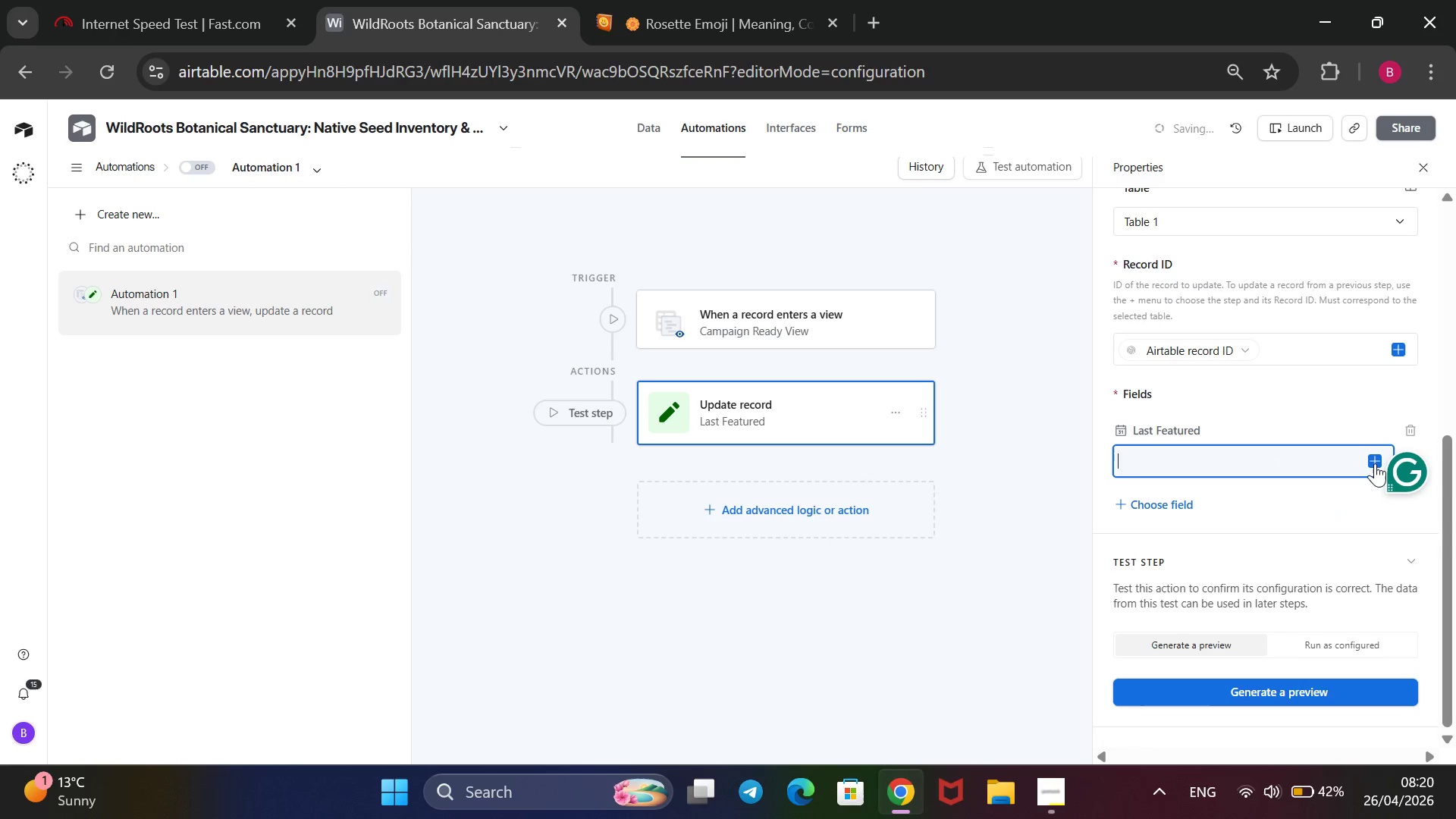 
mouse_move([1370, 479])
 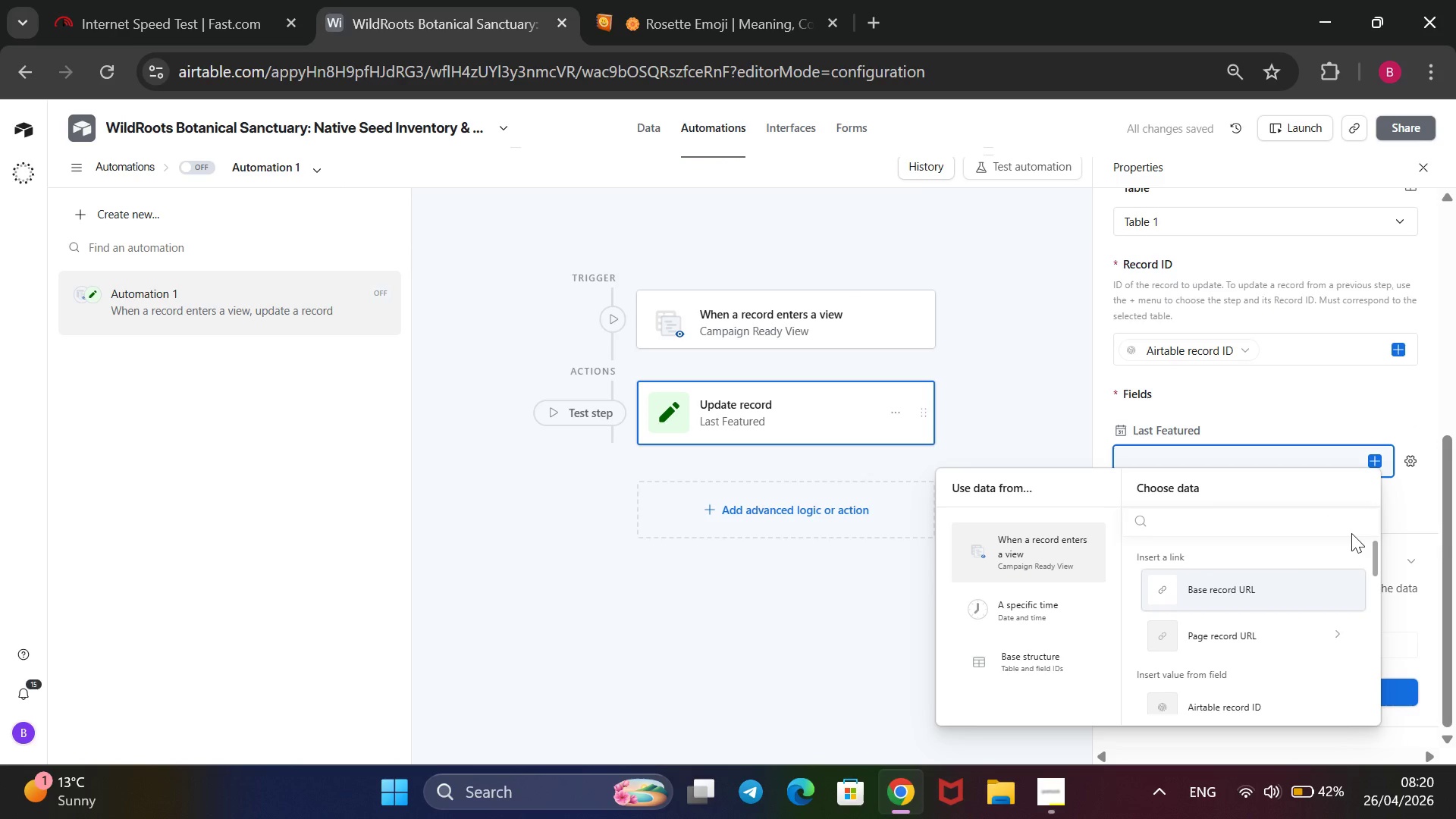 
scroll: coordinate [1363, 574], scroll_direction: down, amount: 6.0
 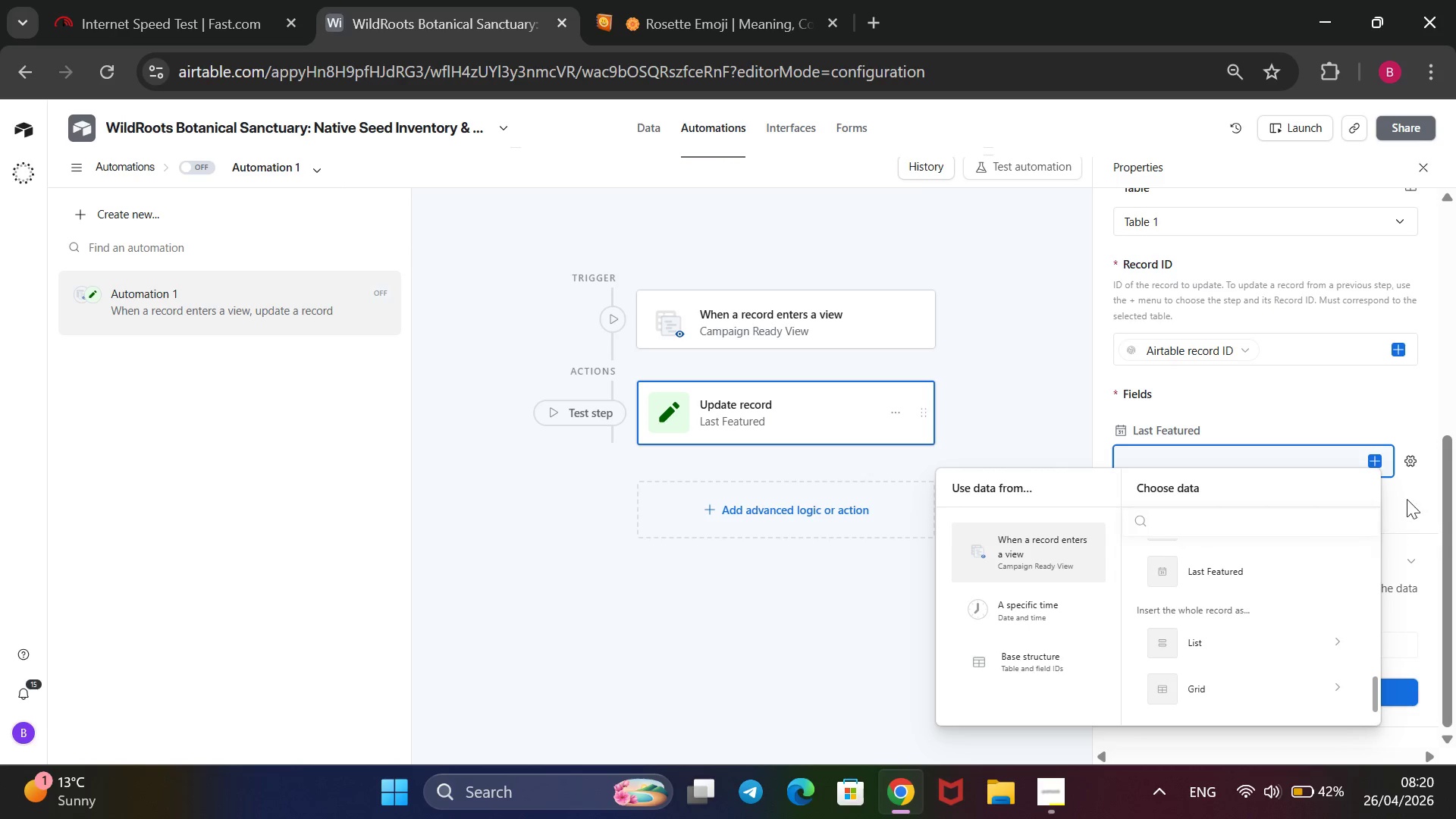 
left_click([1413, 491])
 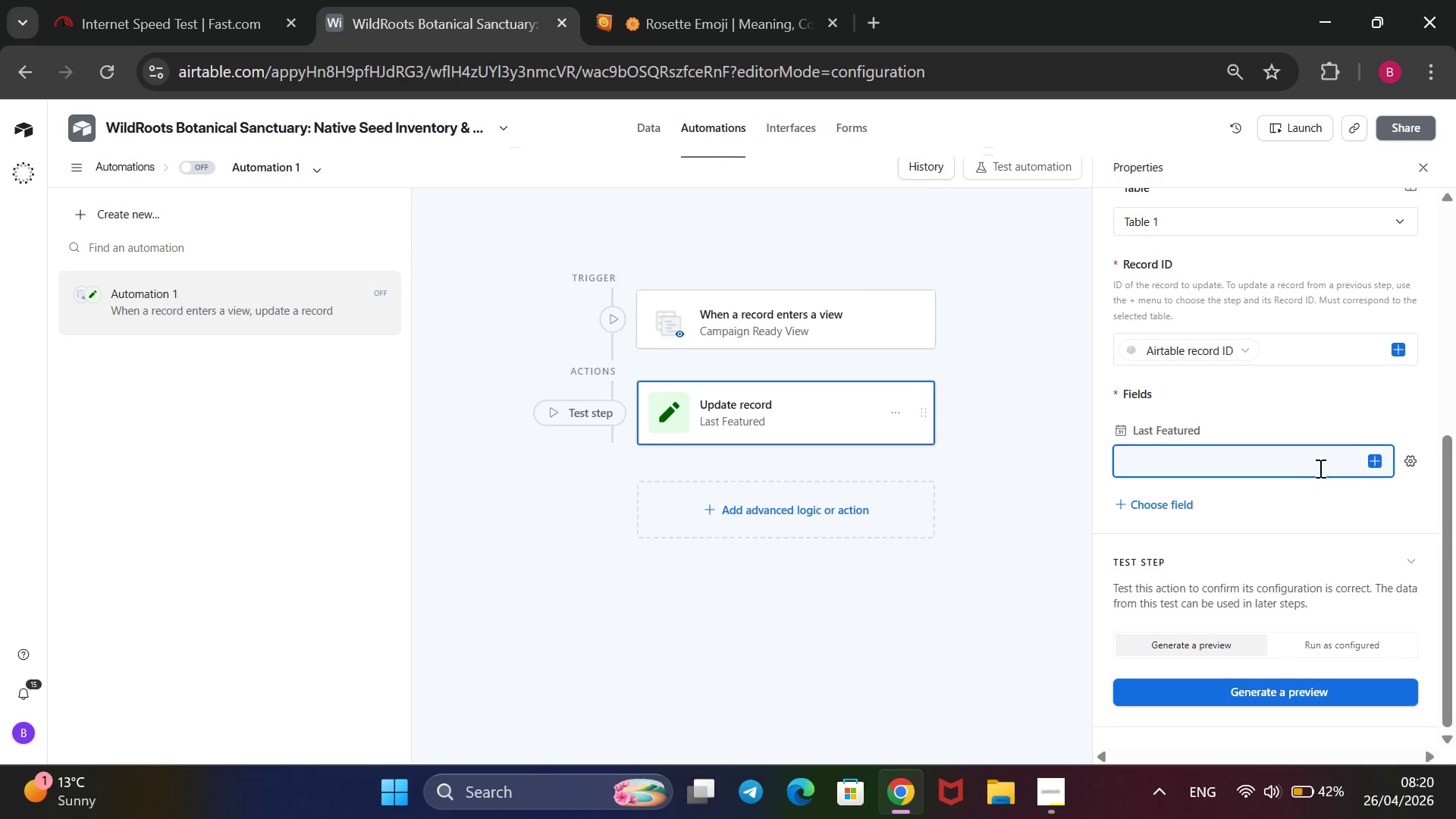 
left_click([1301, 457])
 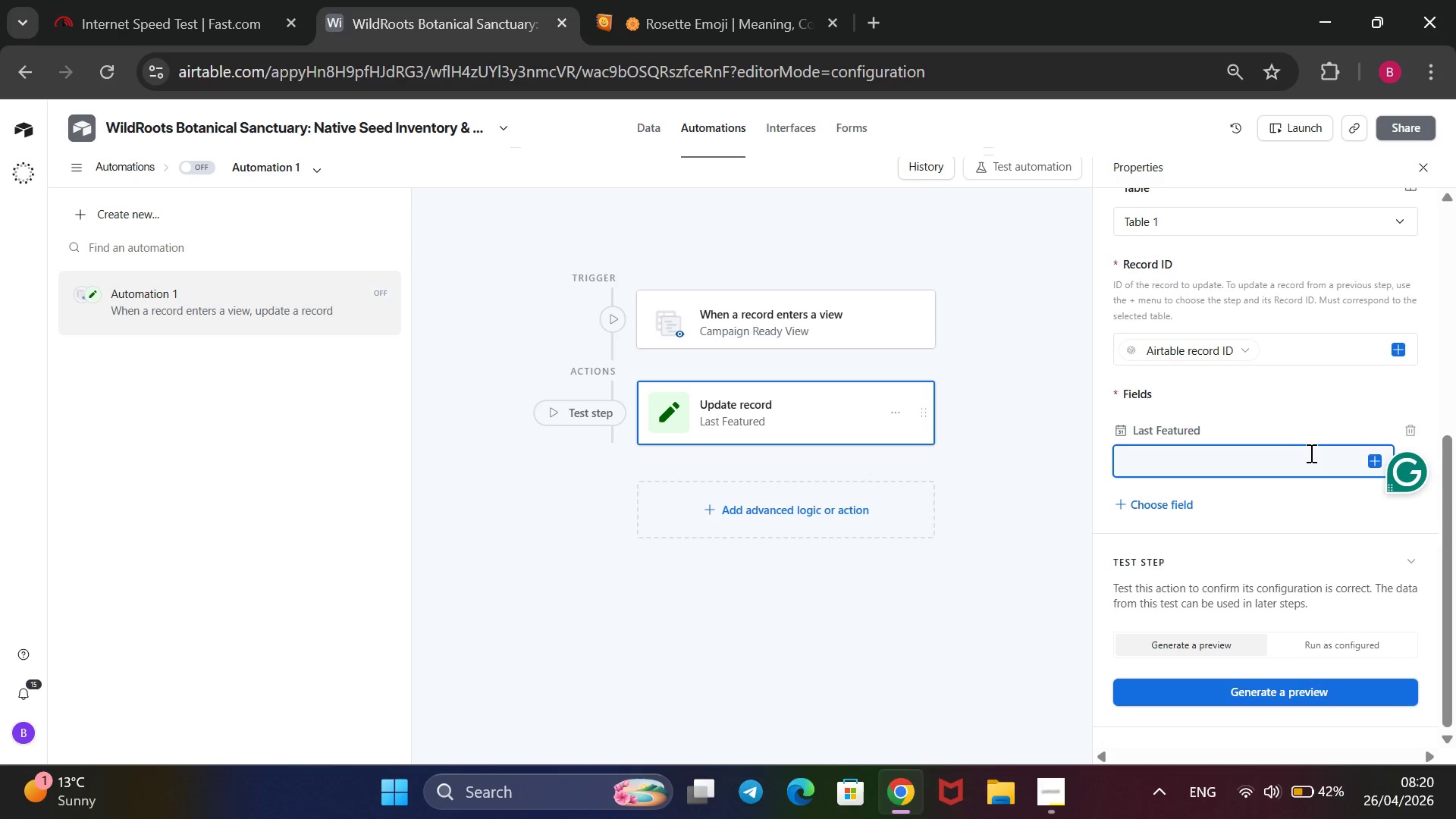 
type(NOW)
 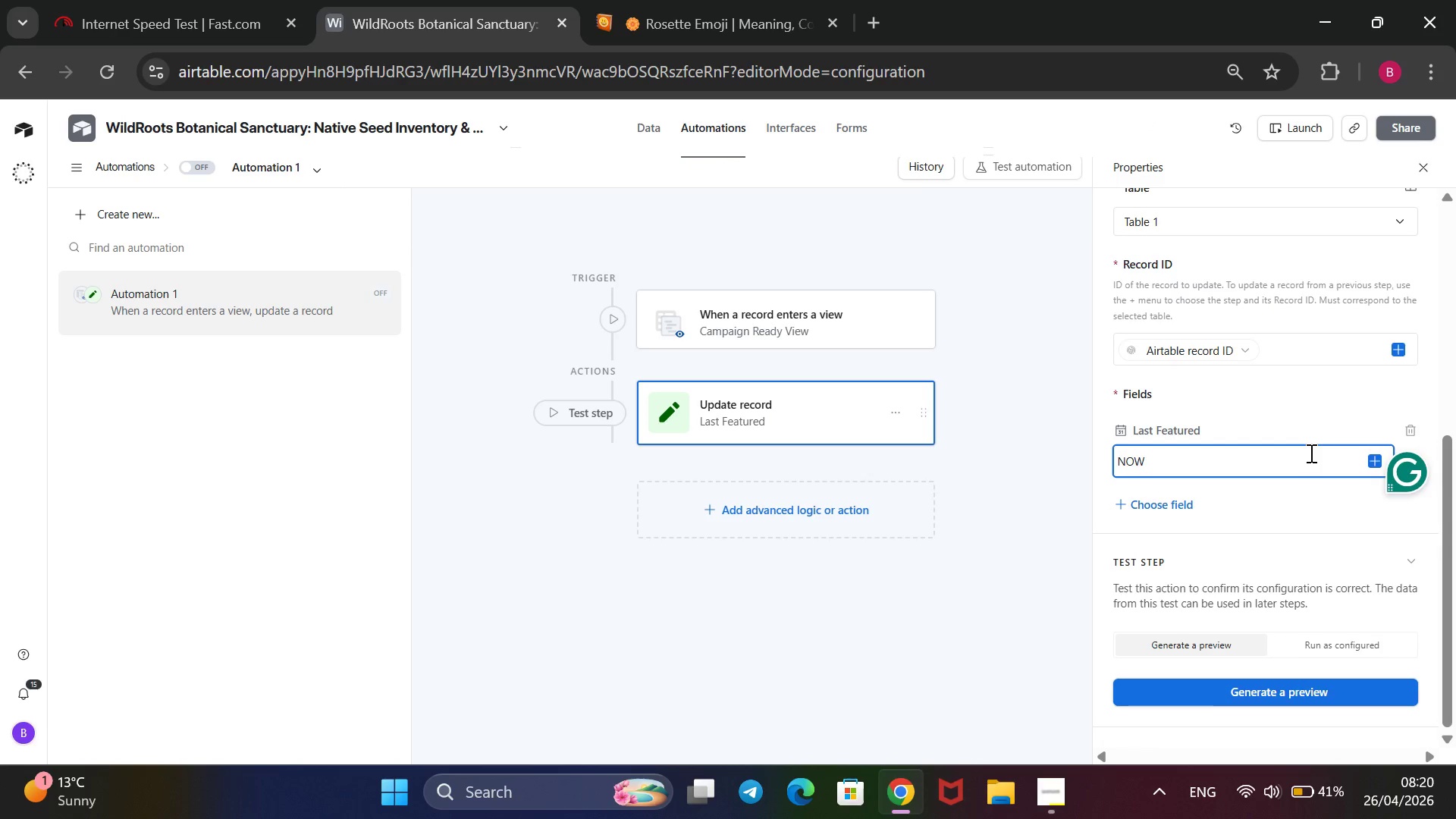 
wait(15.22)
 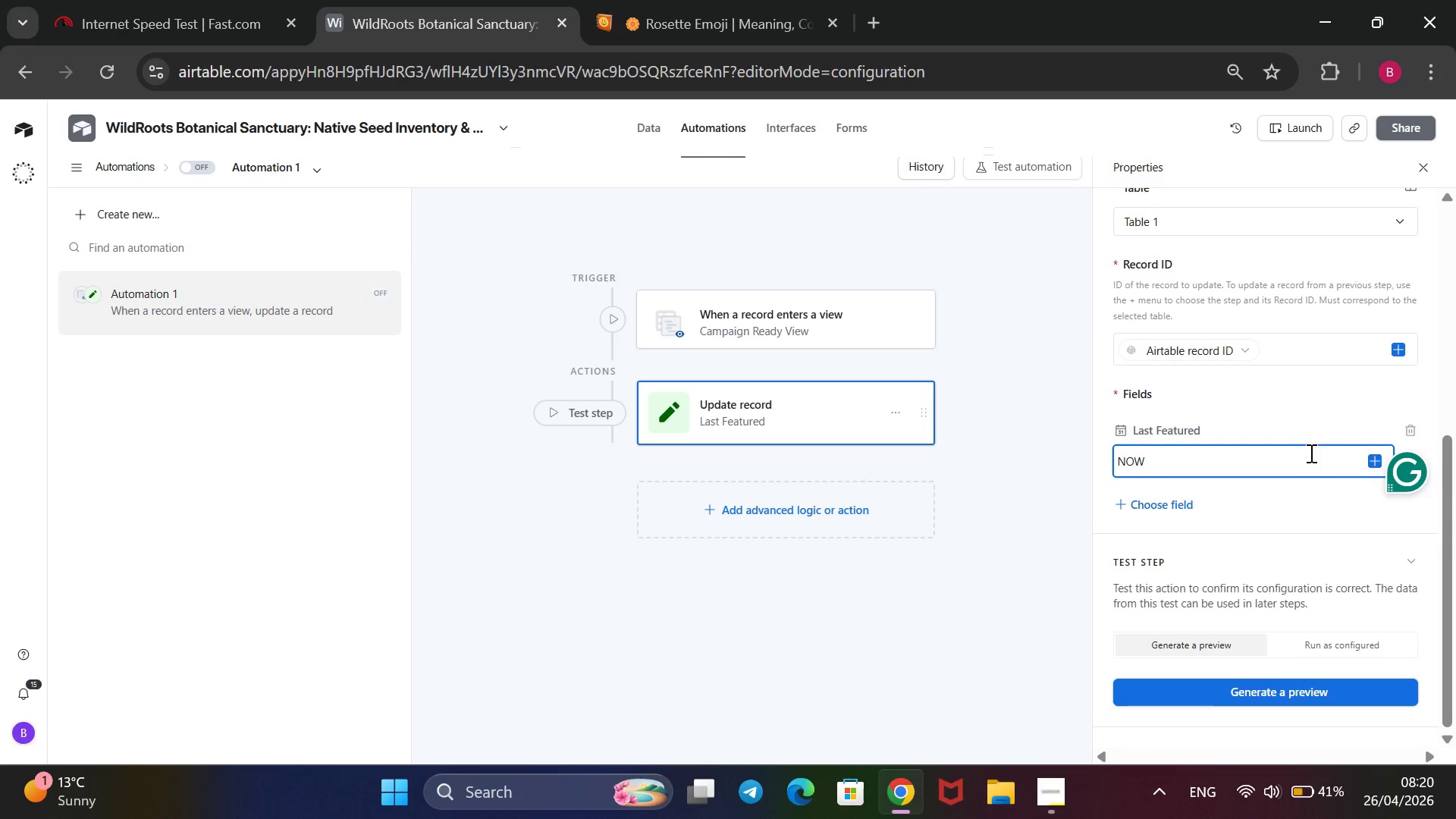 
key(Backspace)
 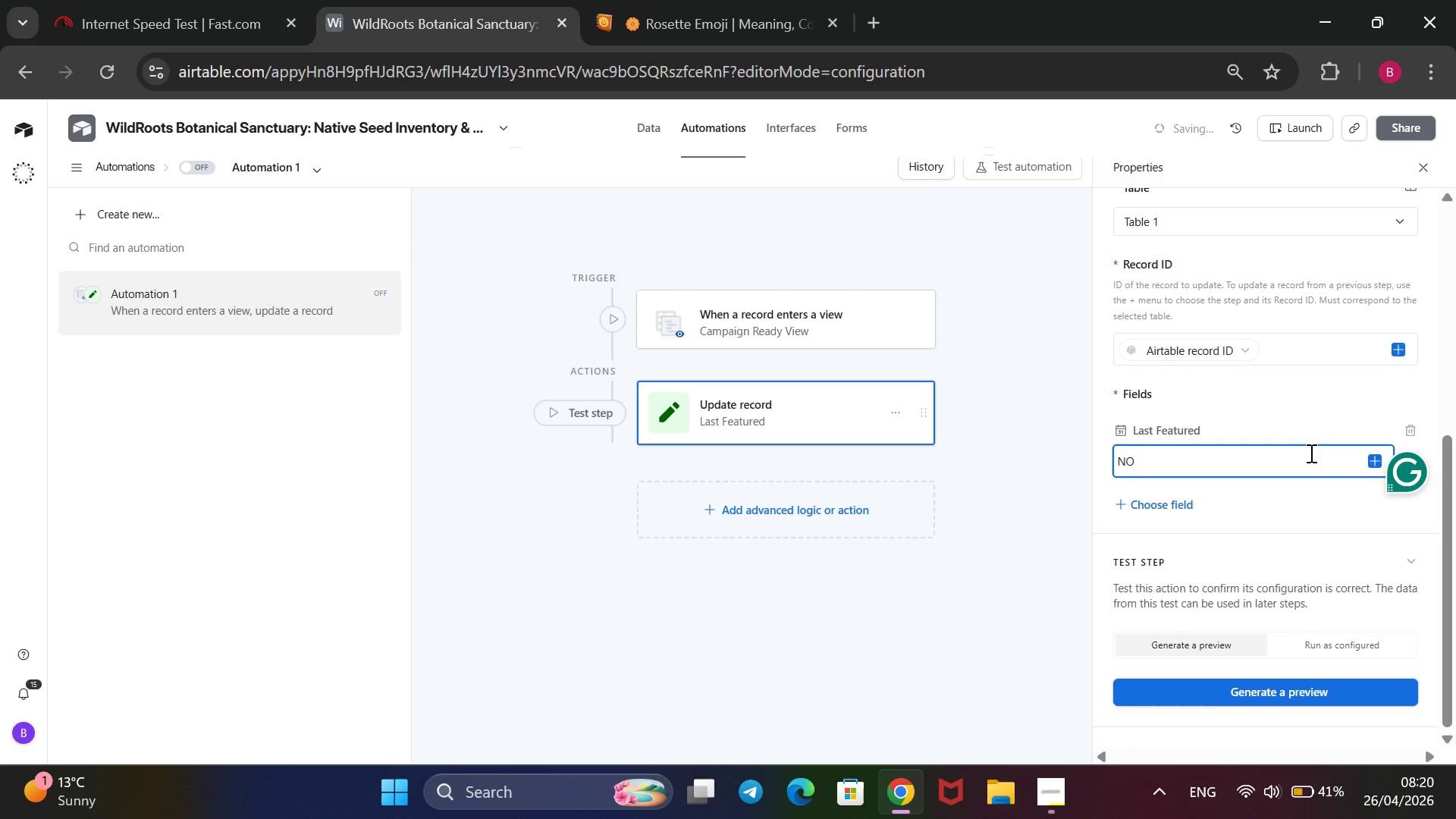 
key(Backspace)
 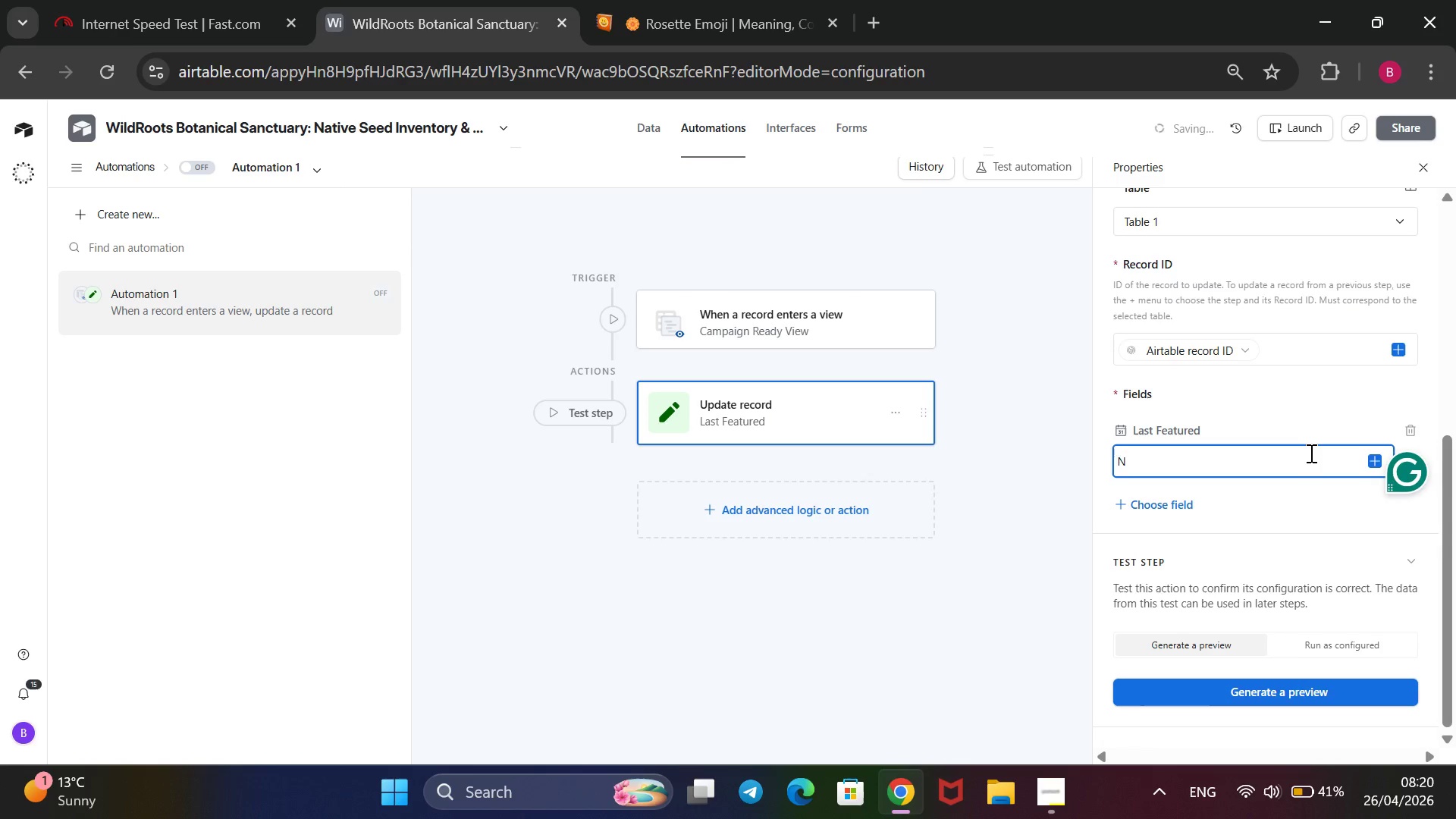 
key(Backspace)
 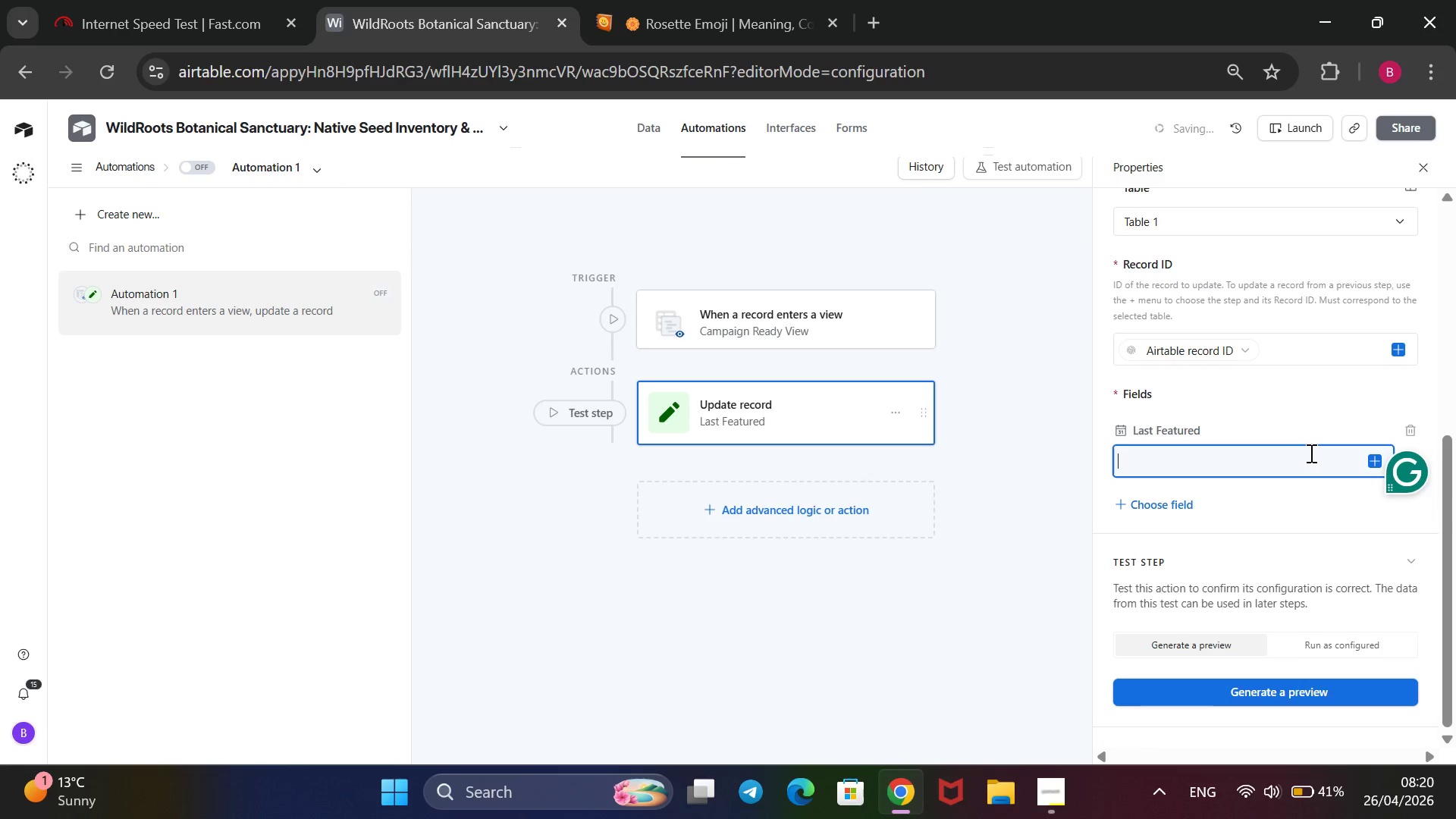 
key(Backspace)
 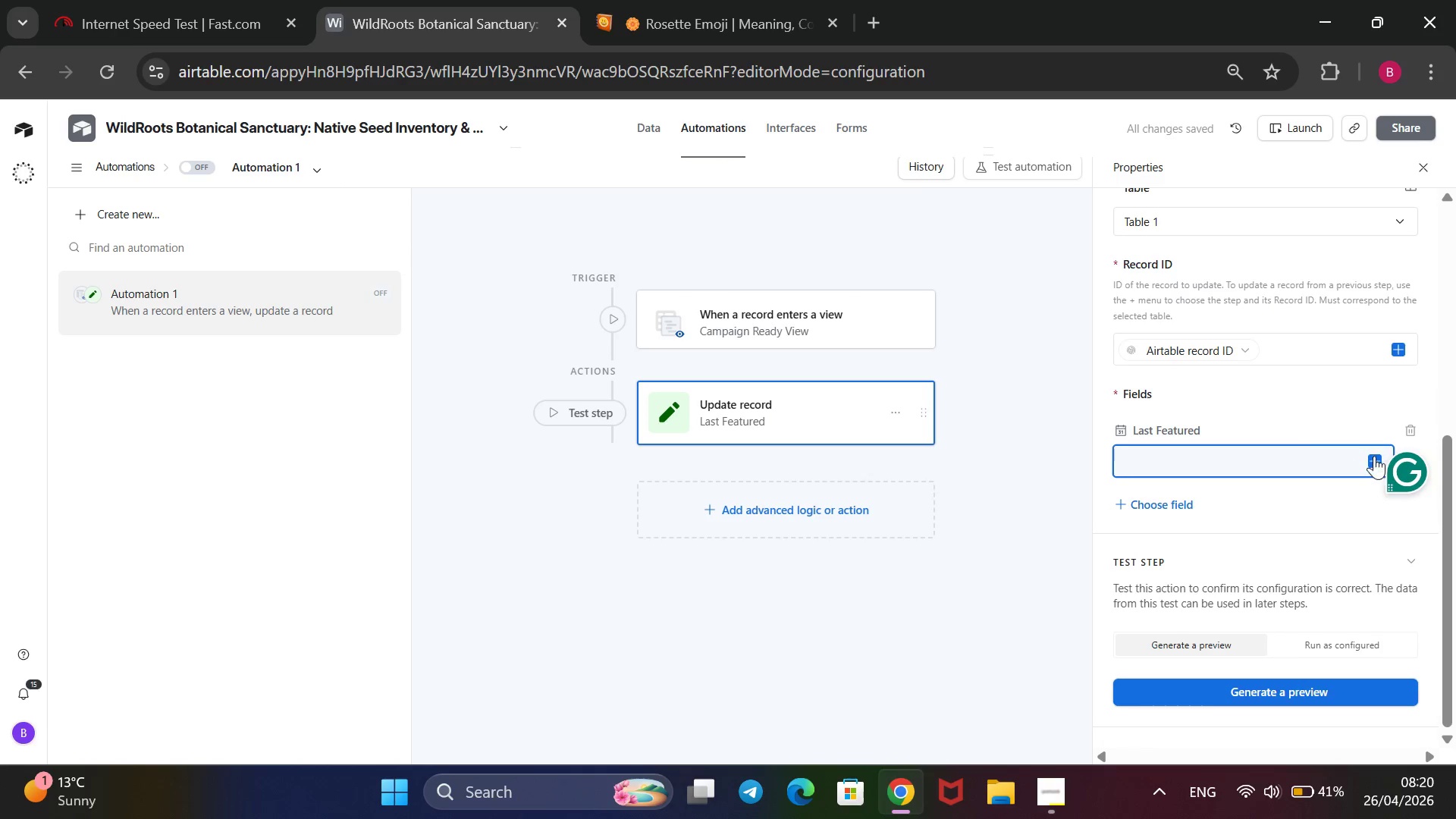 
left_click([1374, 454])
 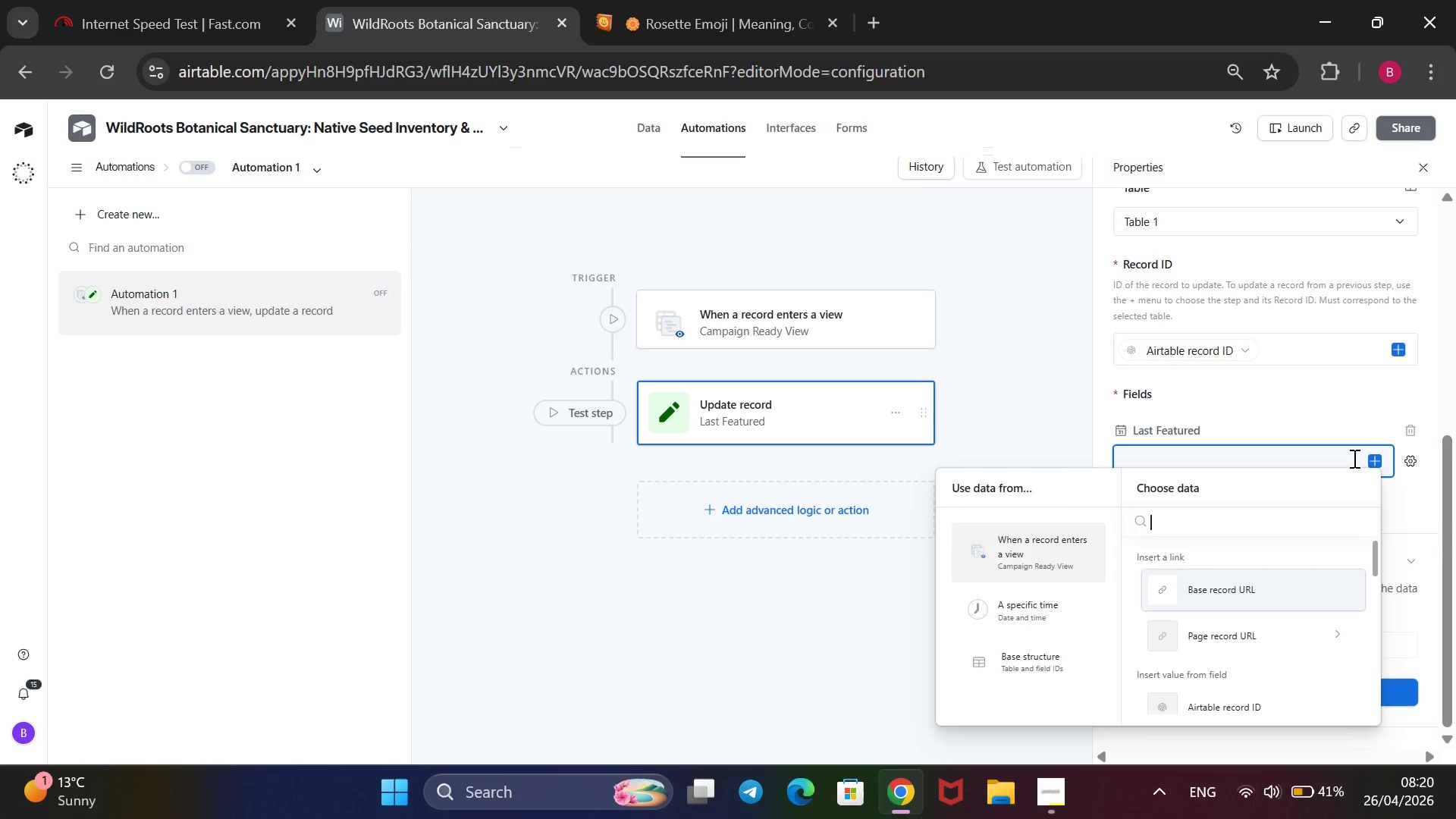 
wait(12.89)
 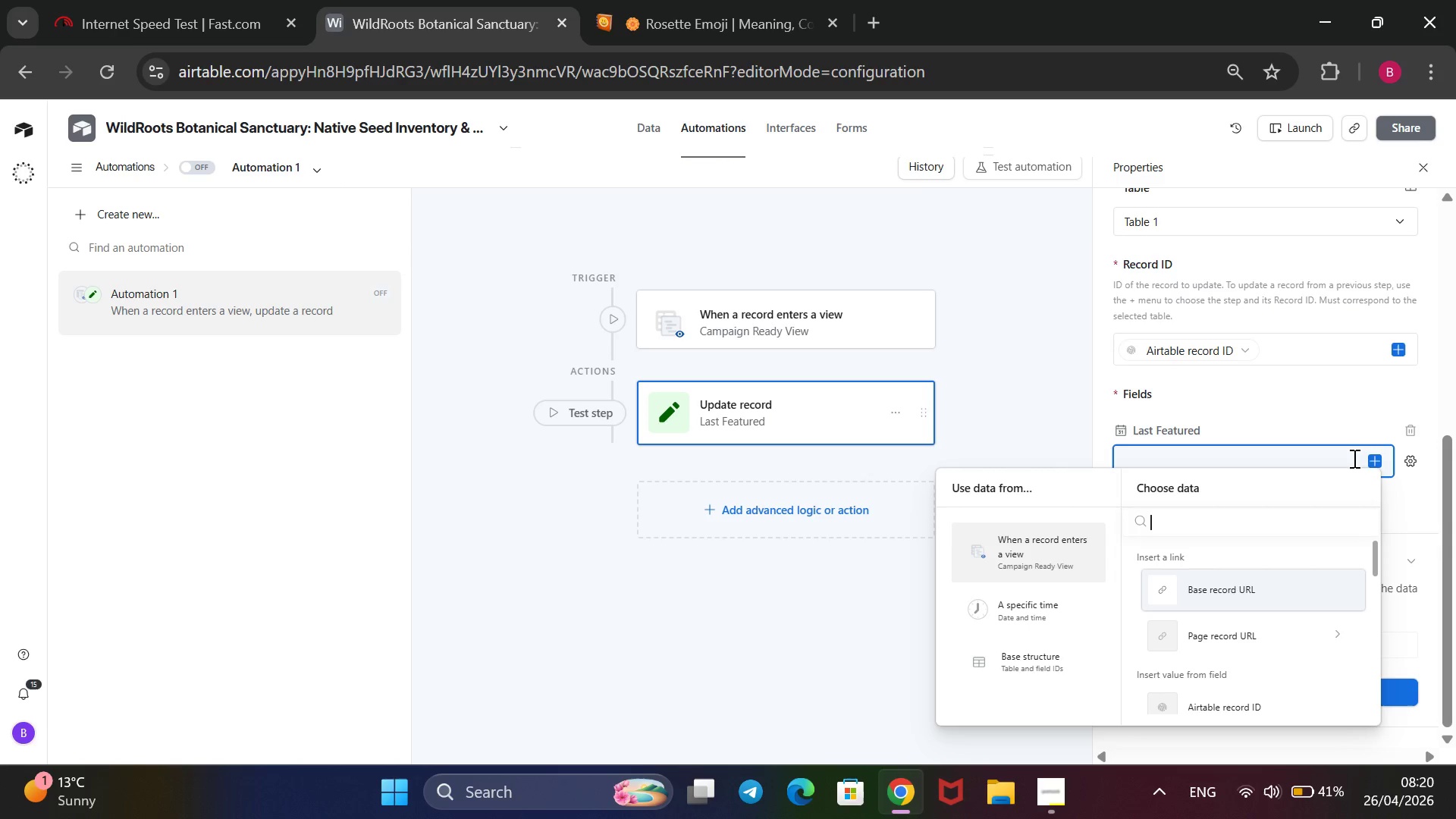 
scroll: coordinate [1313, 594], scroll_direction: down, amount: 3.0
 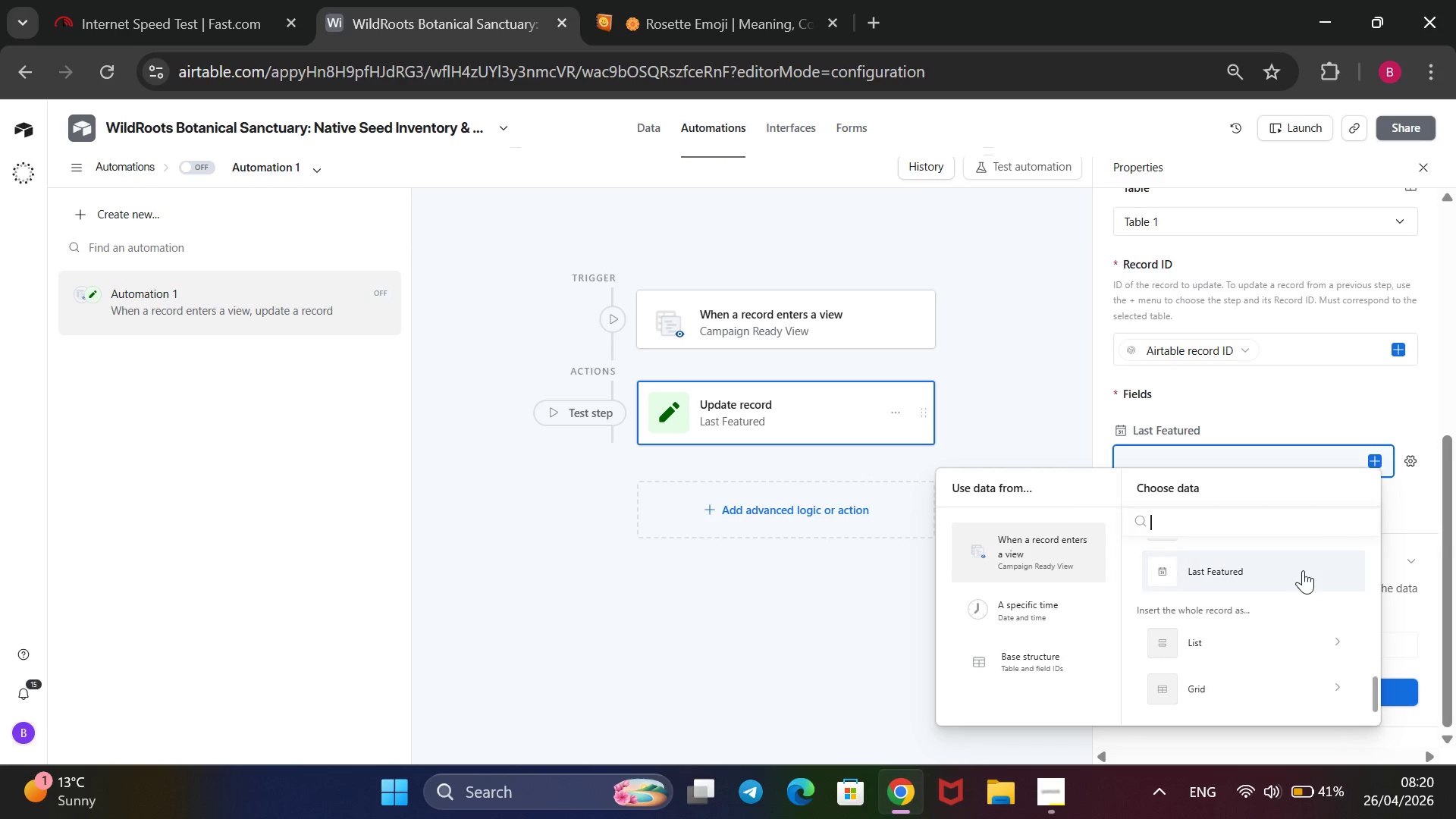 
left_click([1302, 567])
 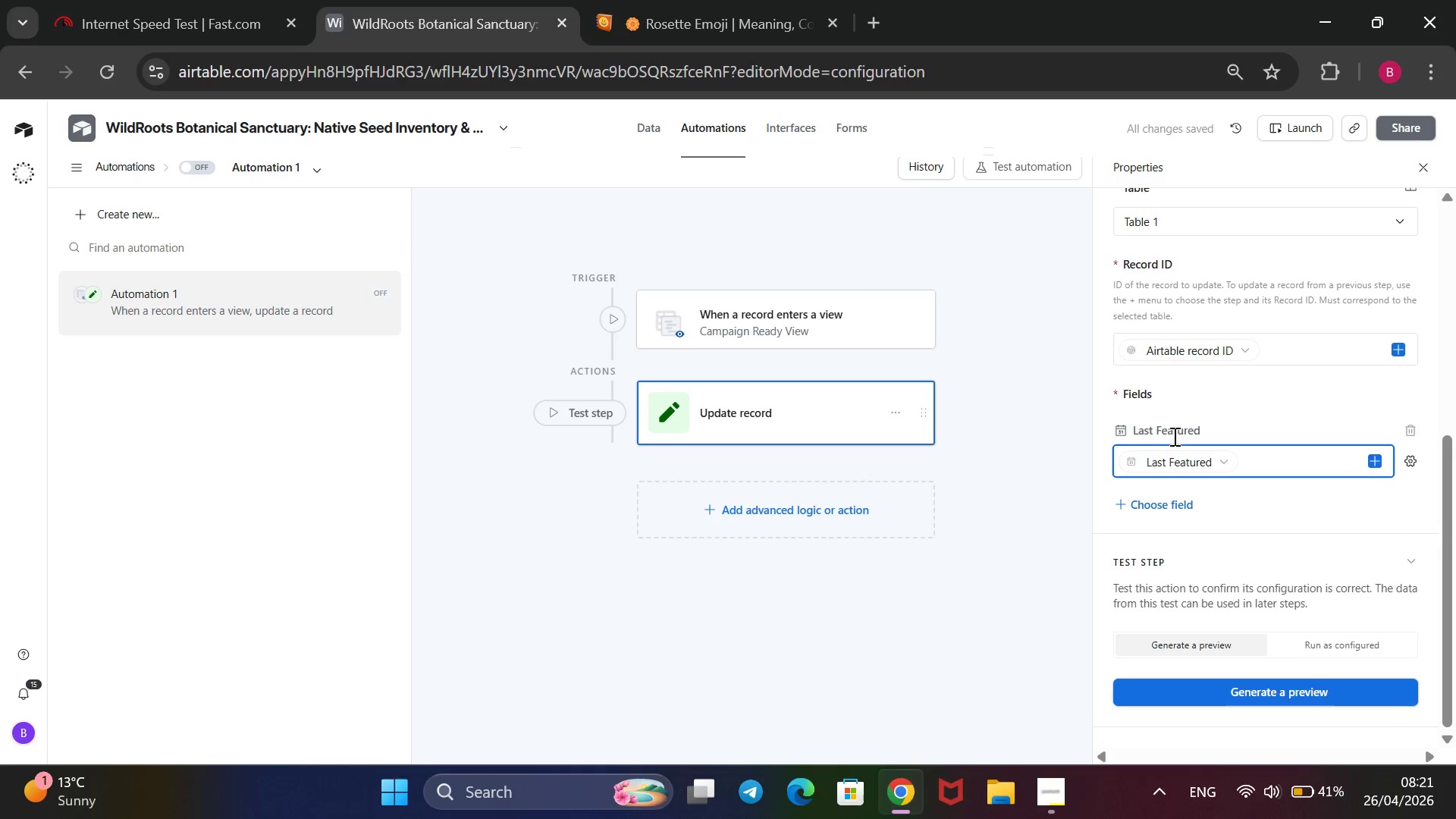 
mouse_move([1146, 466])
 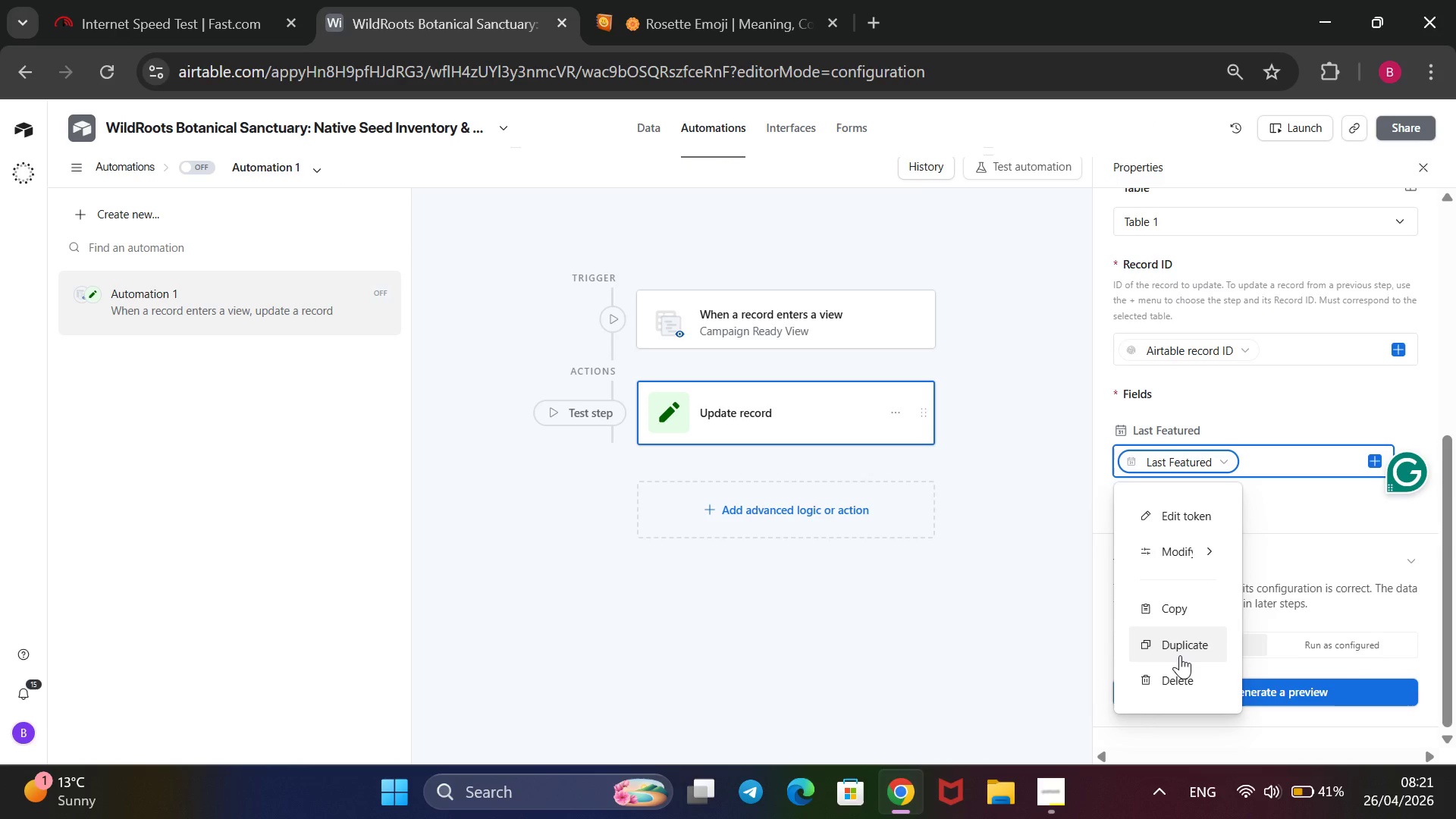 
left_click([1178, 668])
 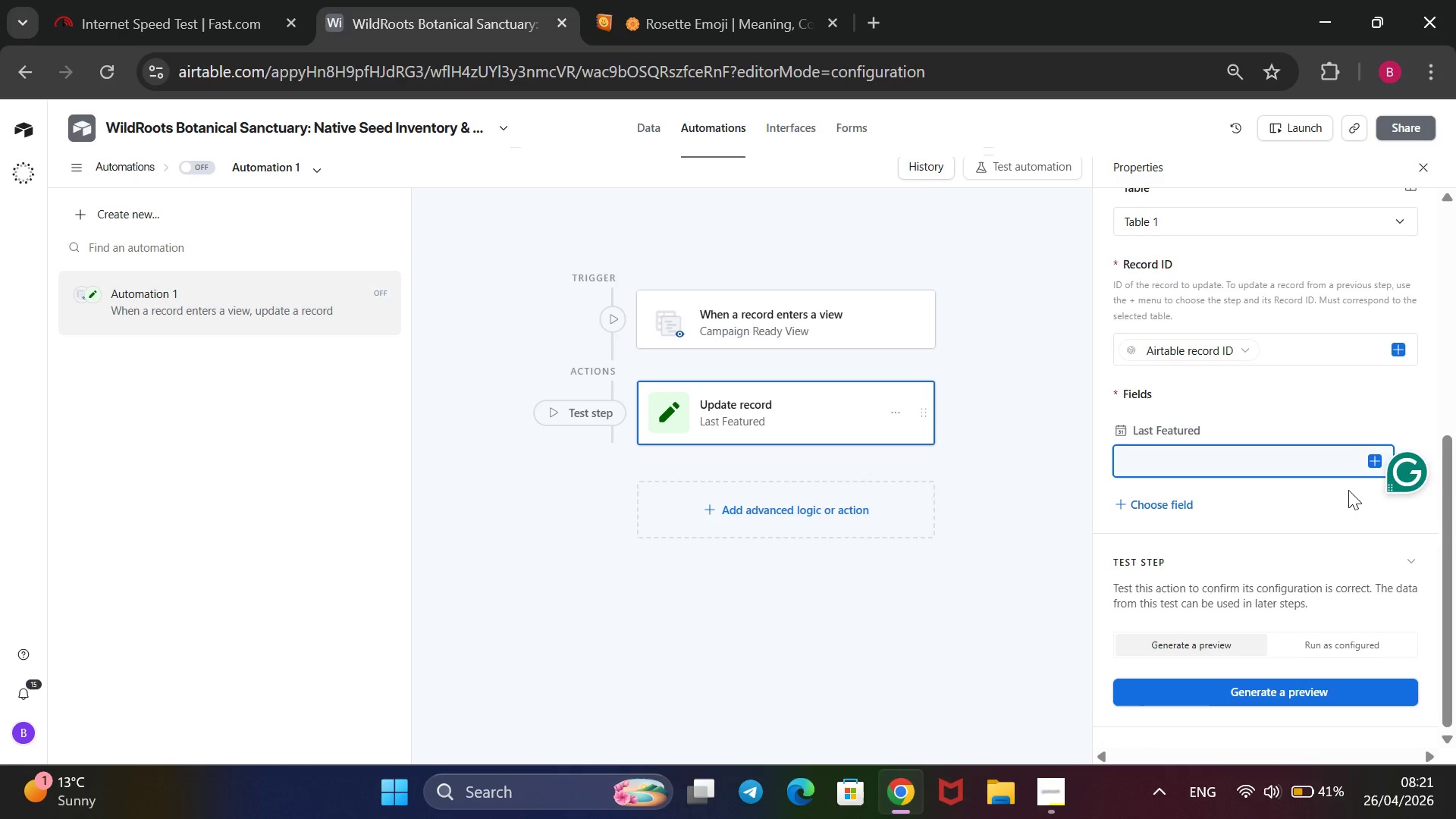 
wait(23.2)
 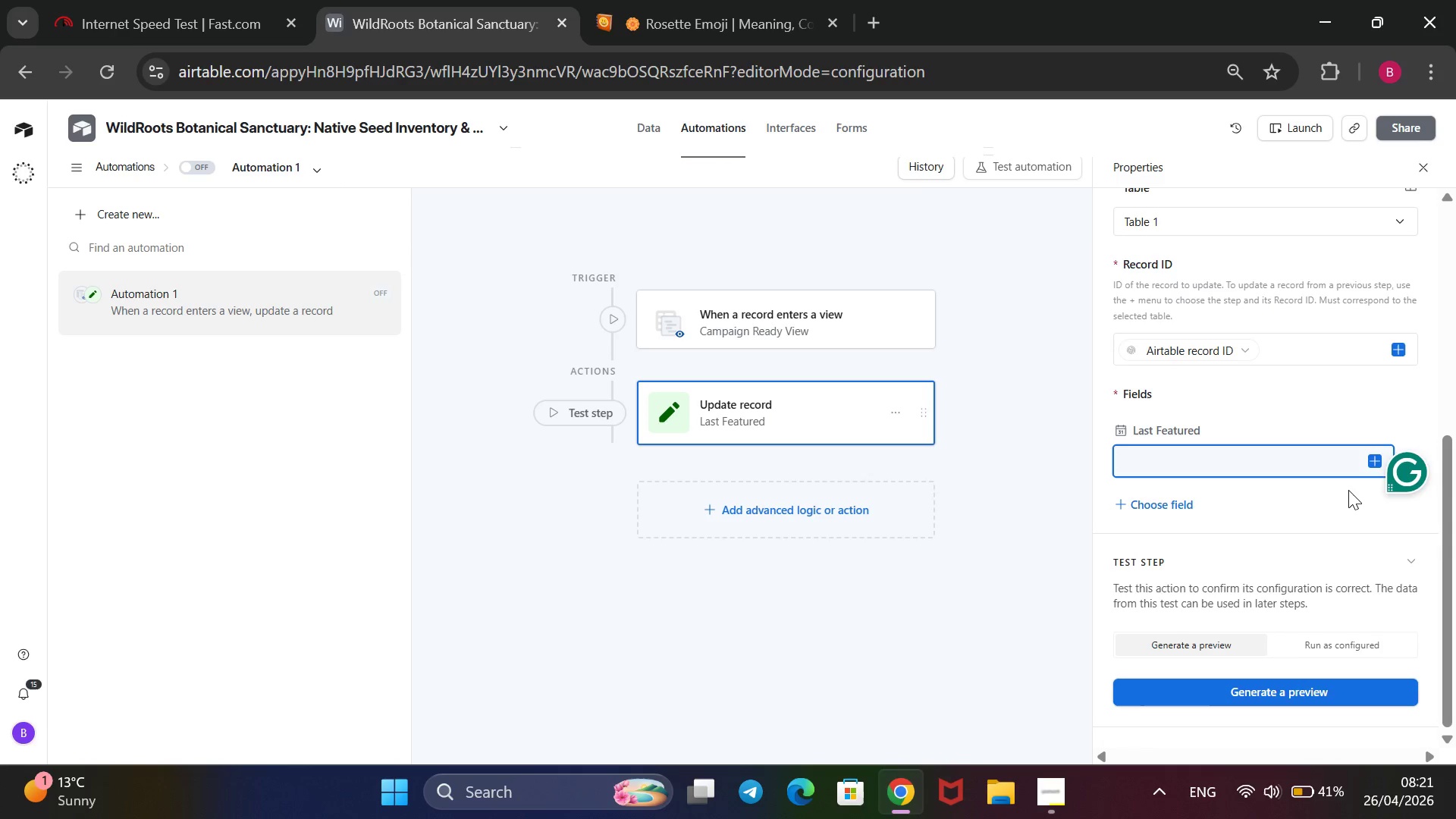 
left_click([1411, 428])
 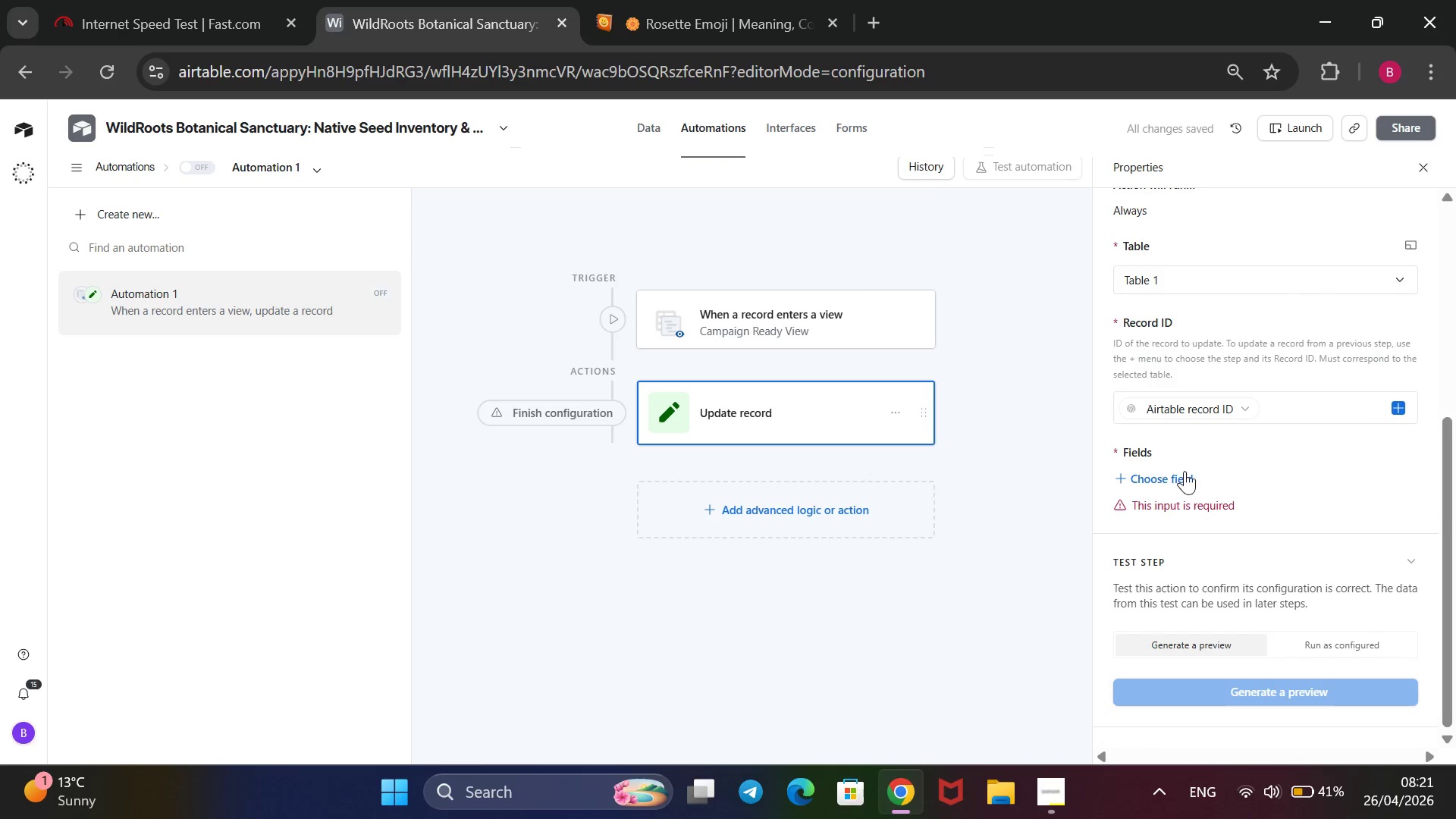 
left_click([1173, 472])
 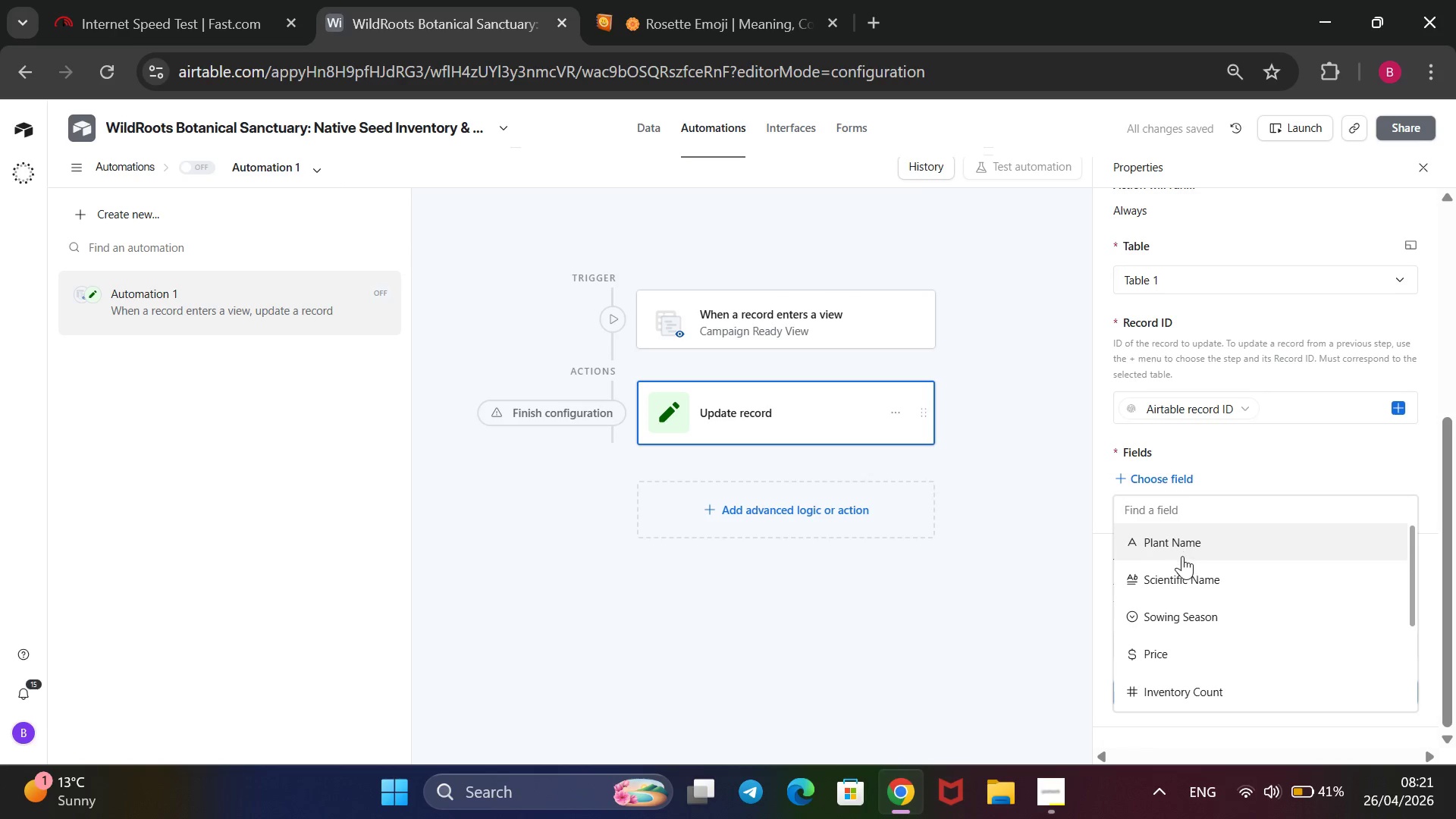 
scroll: coordinate [1182, 556], scroll_direction: down, amount: 3.0
 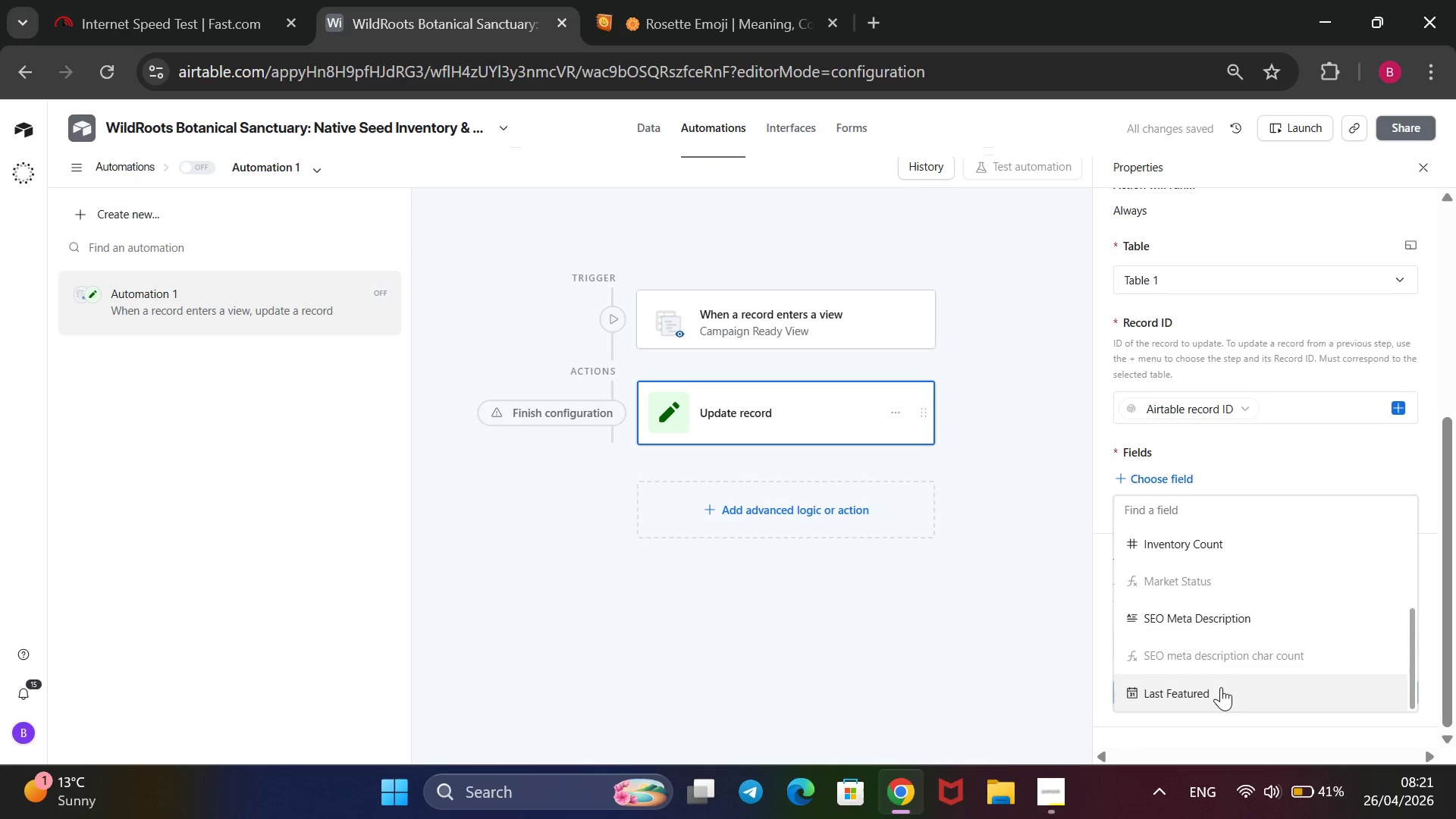 
left_click([1221, 687])
 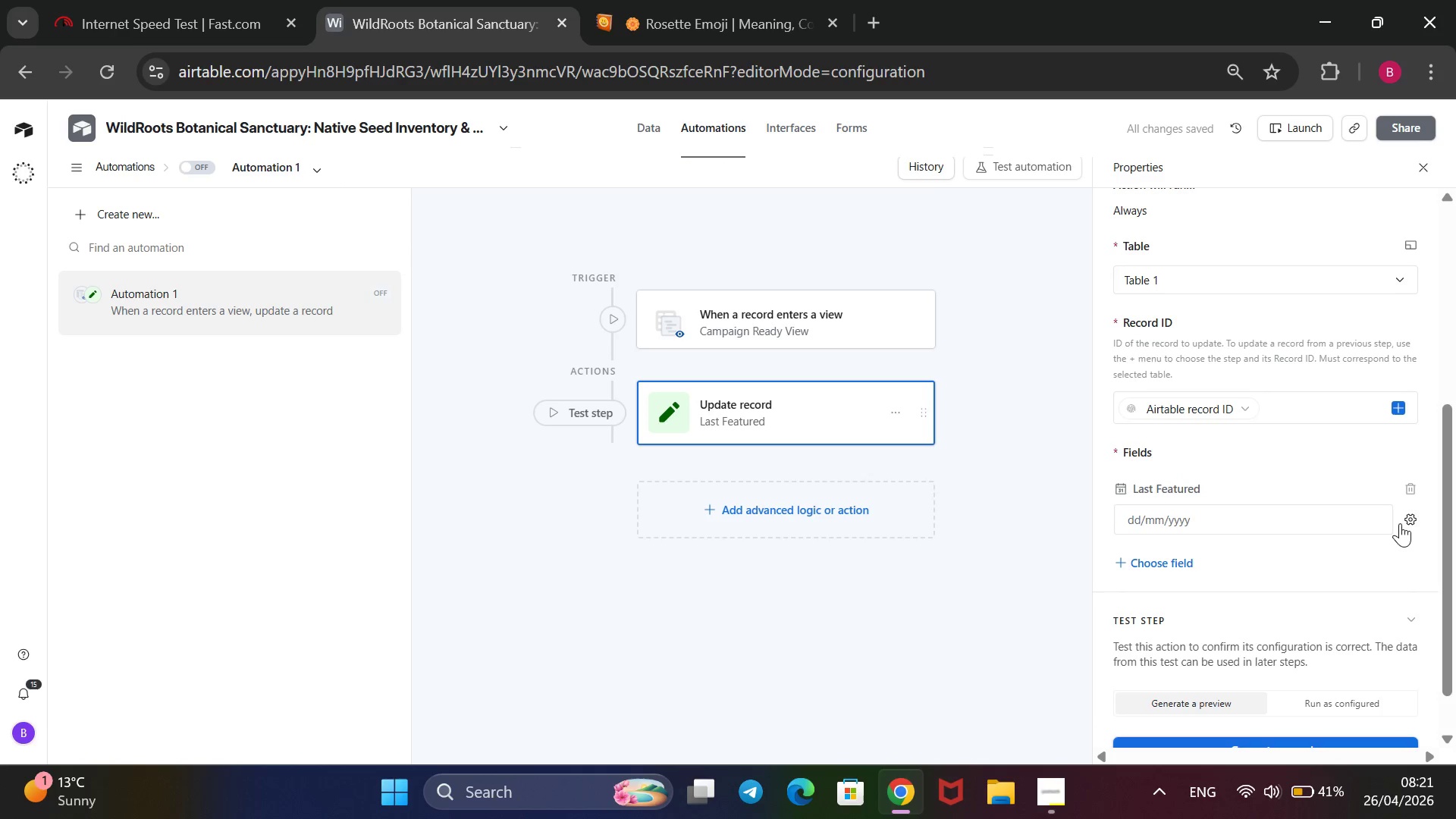 
wait(6.27)
 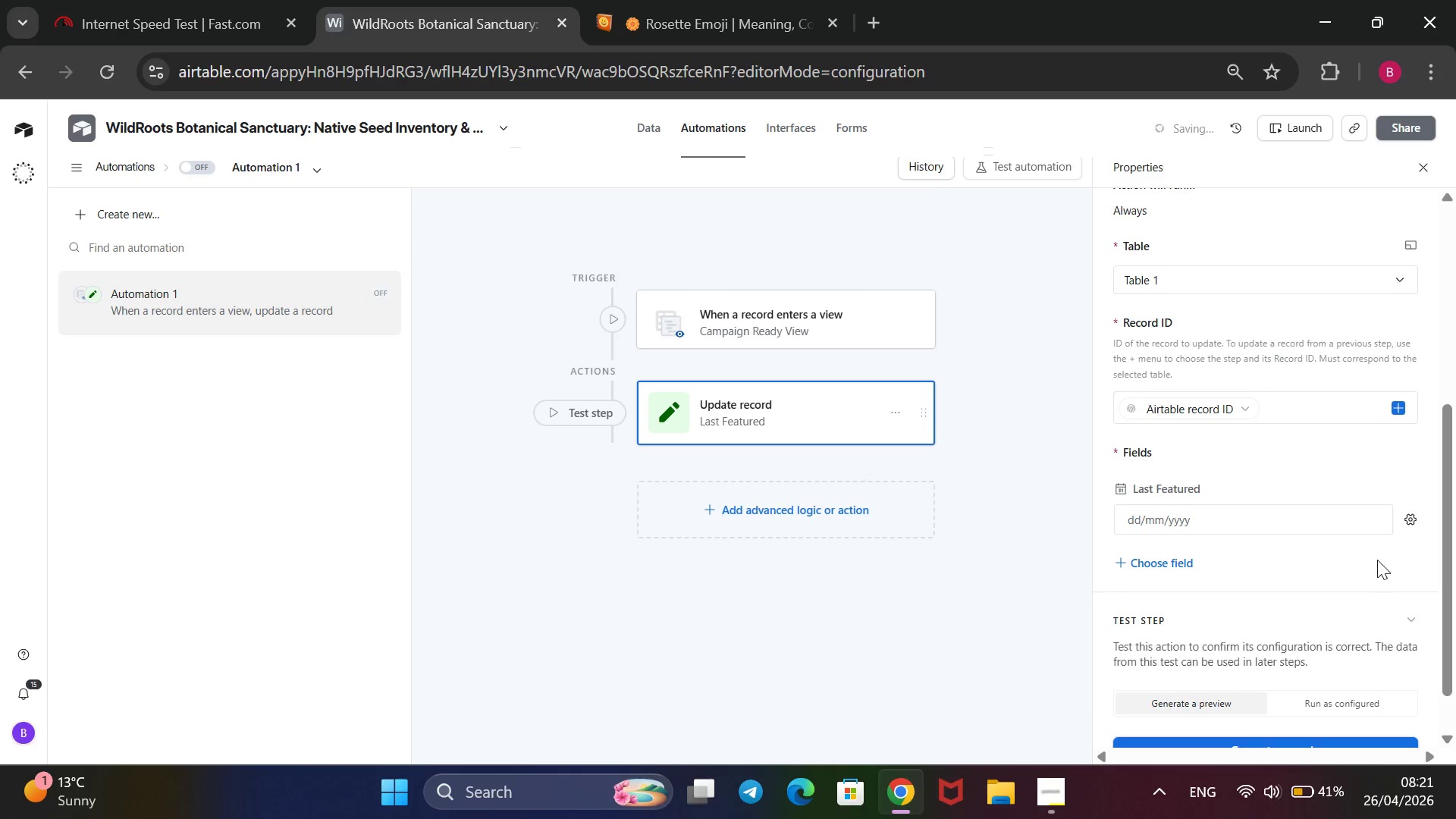 
left_click([1411, 522])
 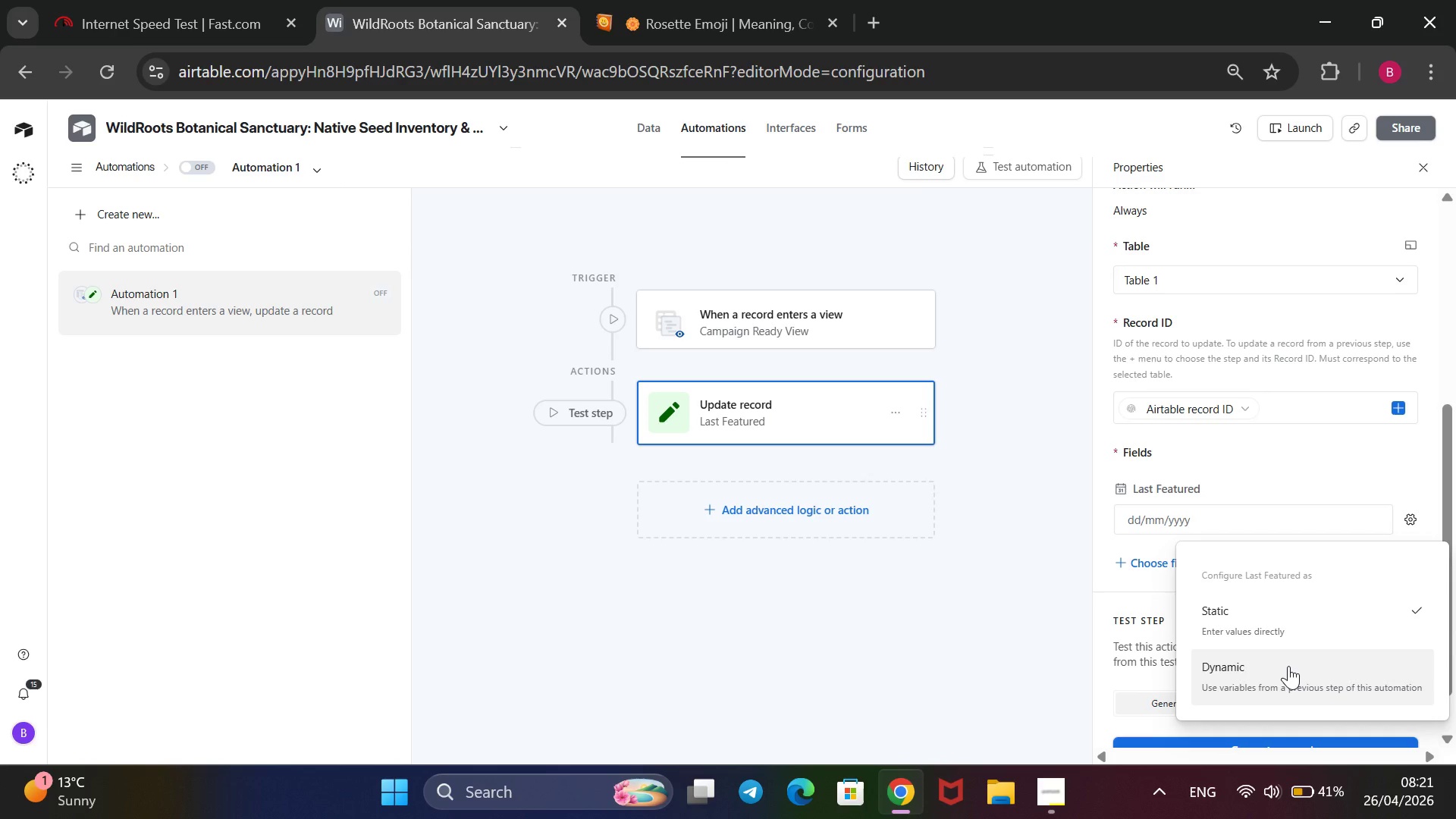 
wait(7.0)
 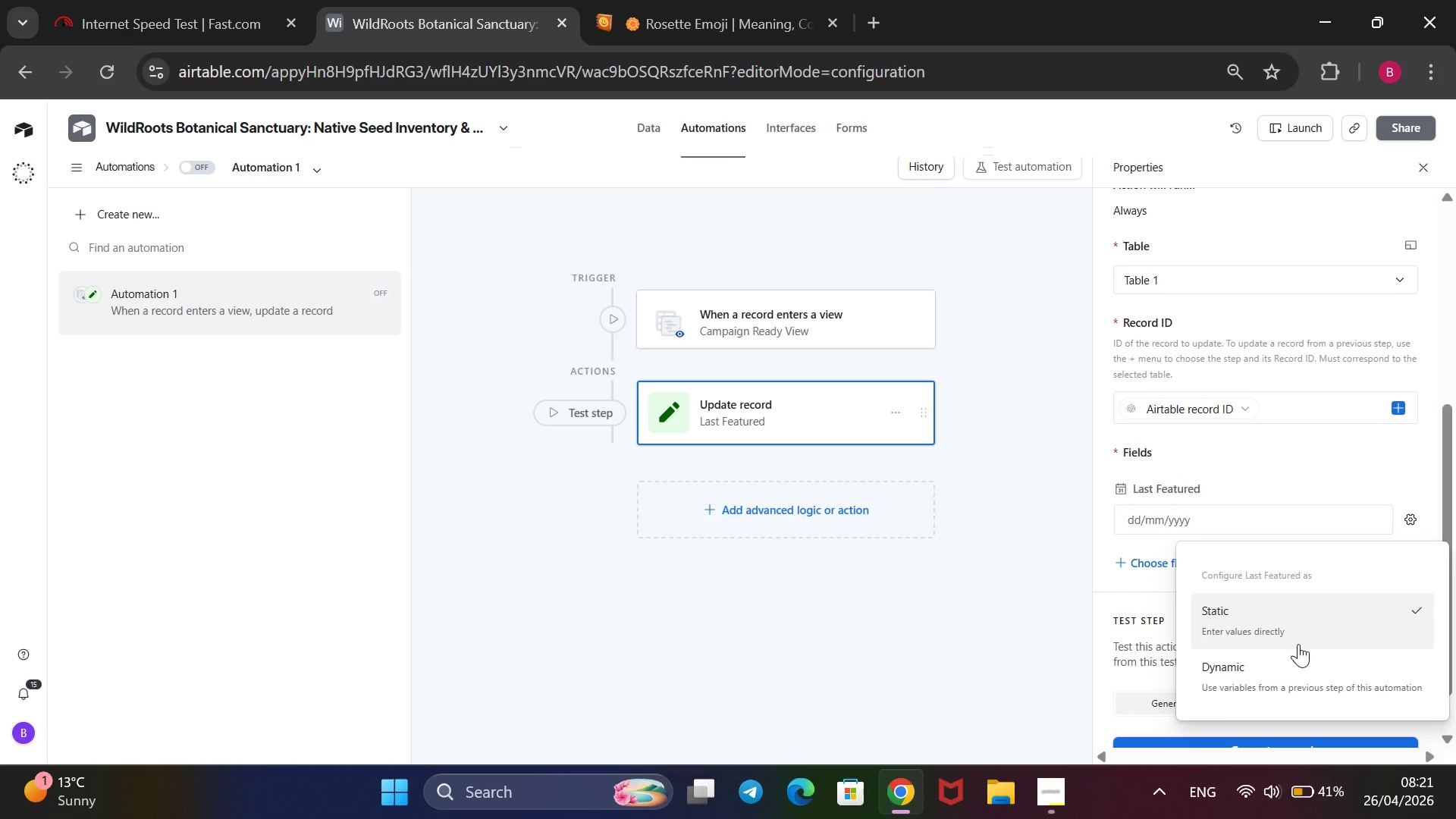 
left_click([1288, 666])
 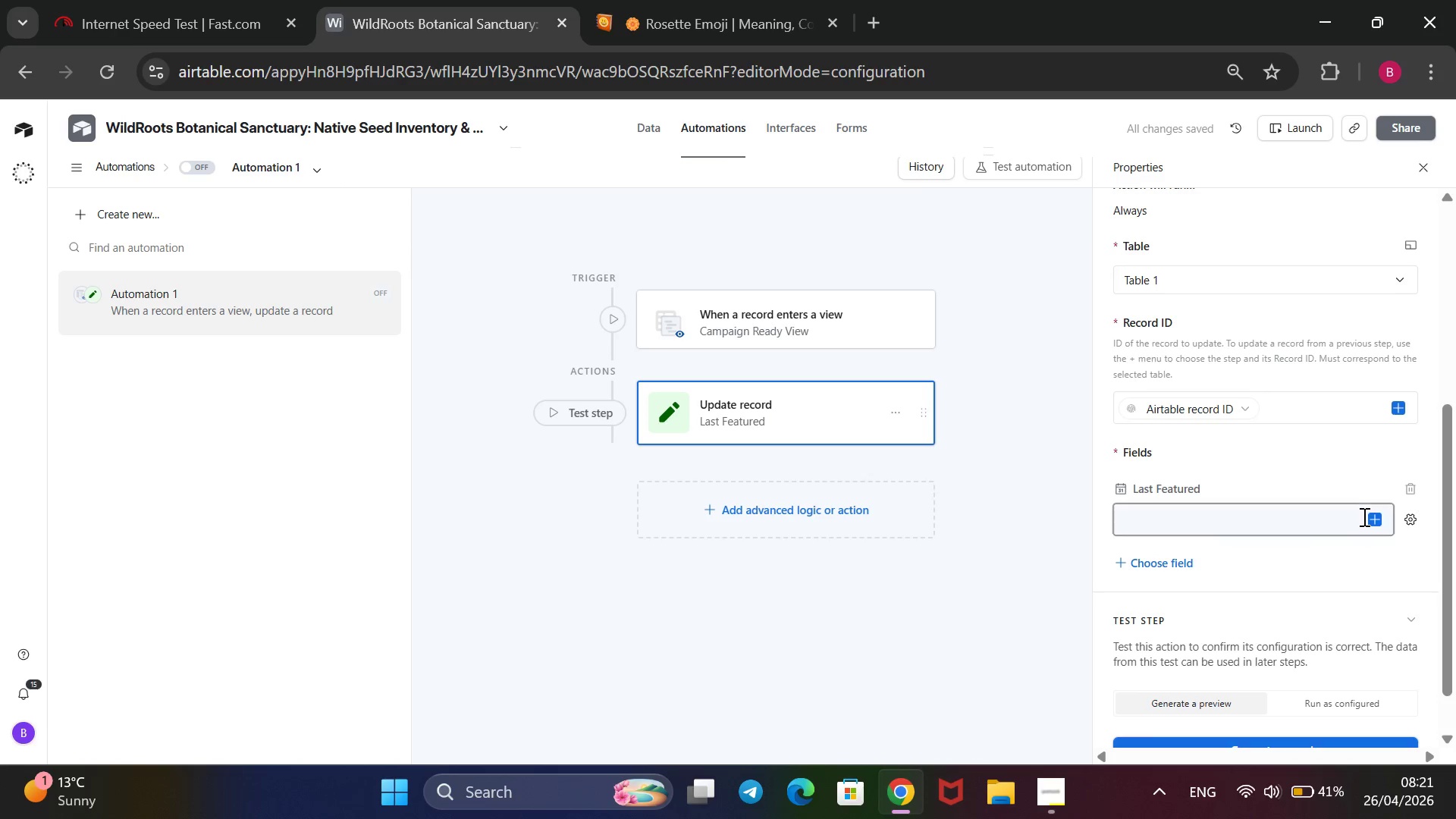 
left_click([1371, 518])
 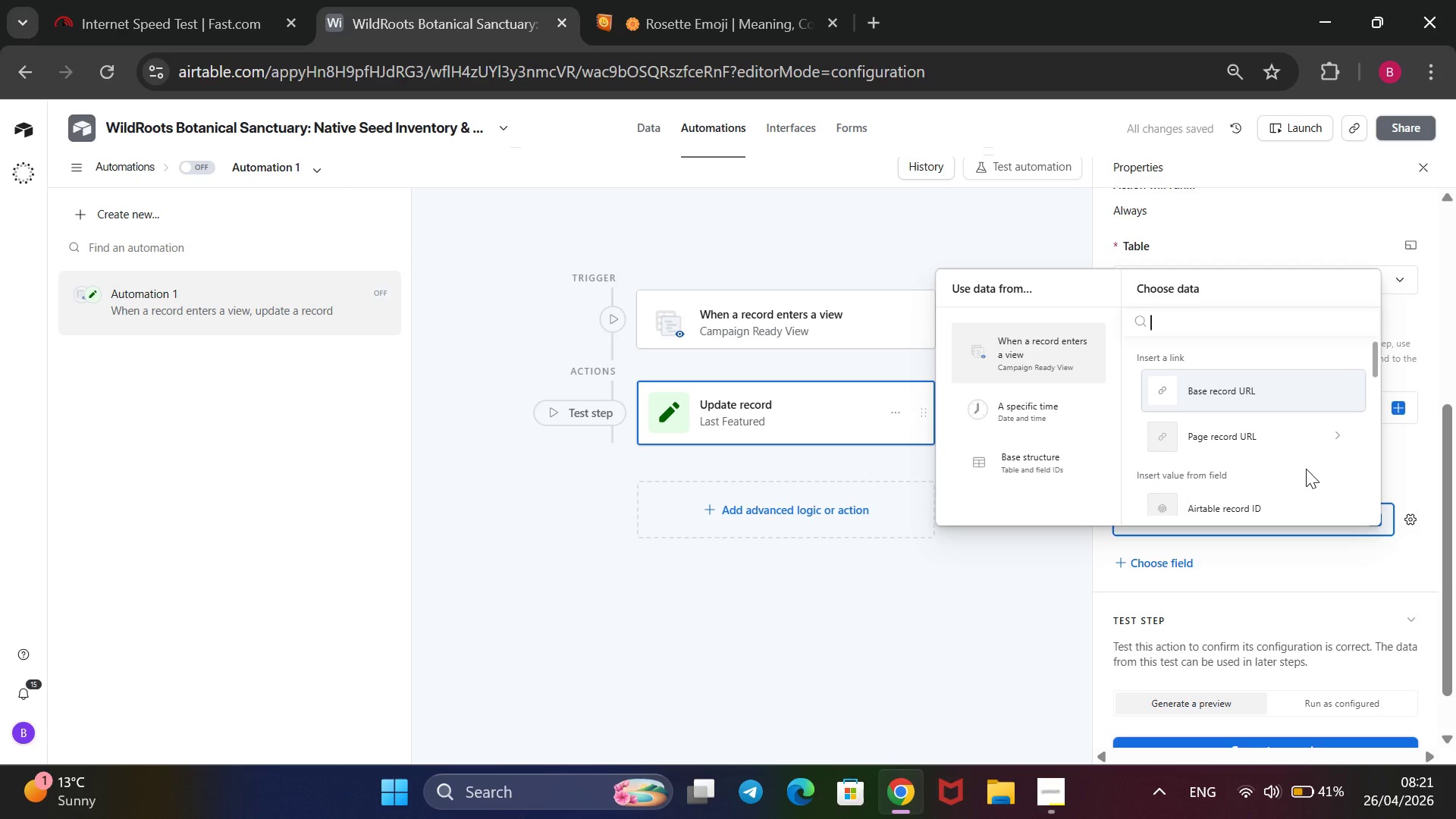 
scroll: coordinate [1306, 469], scroll_direction: down, amount: 1.0
 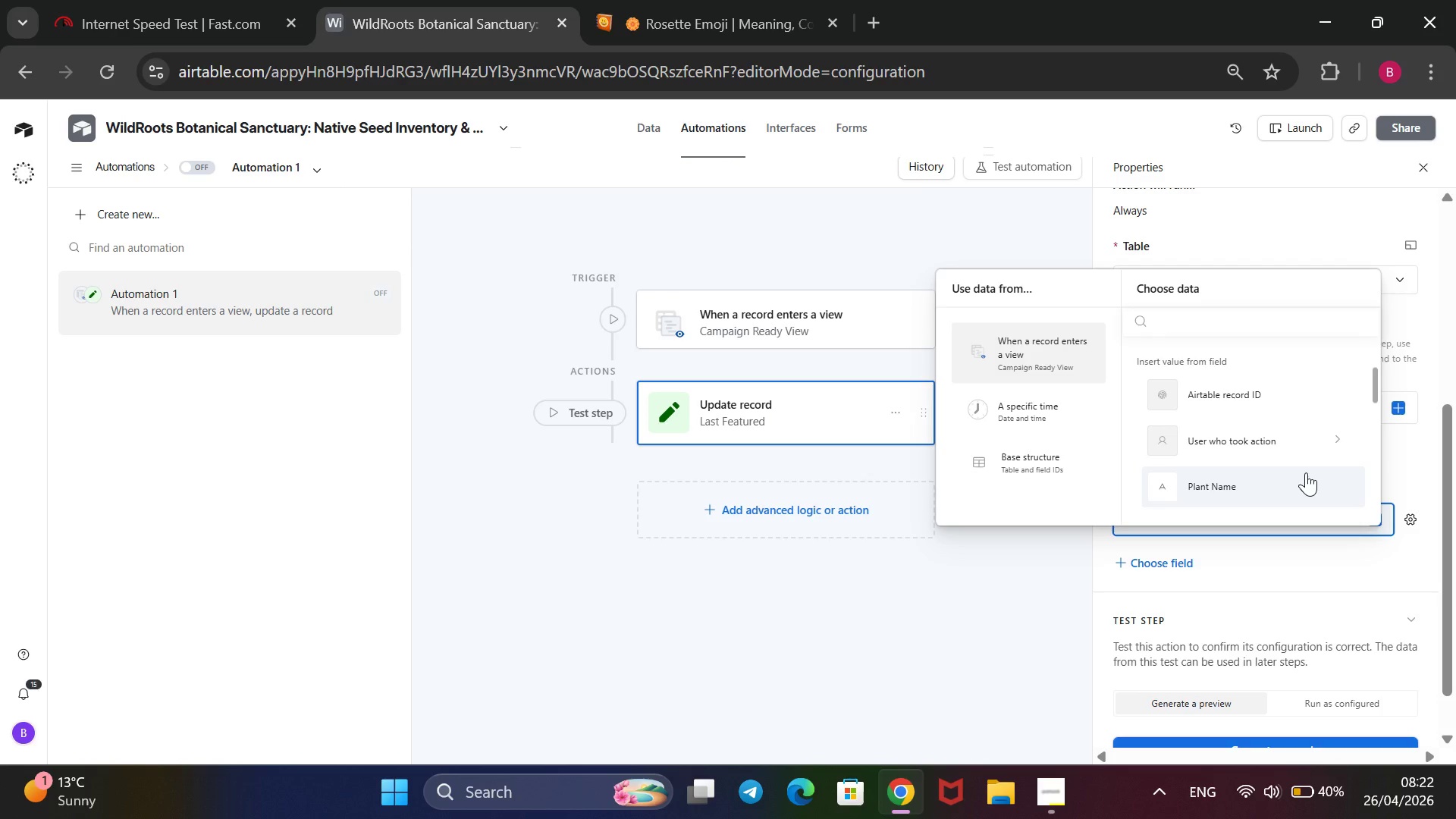 
wait(55.11)
 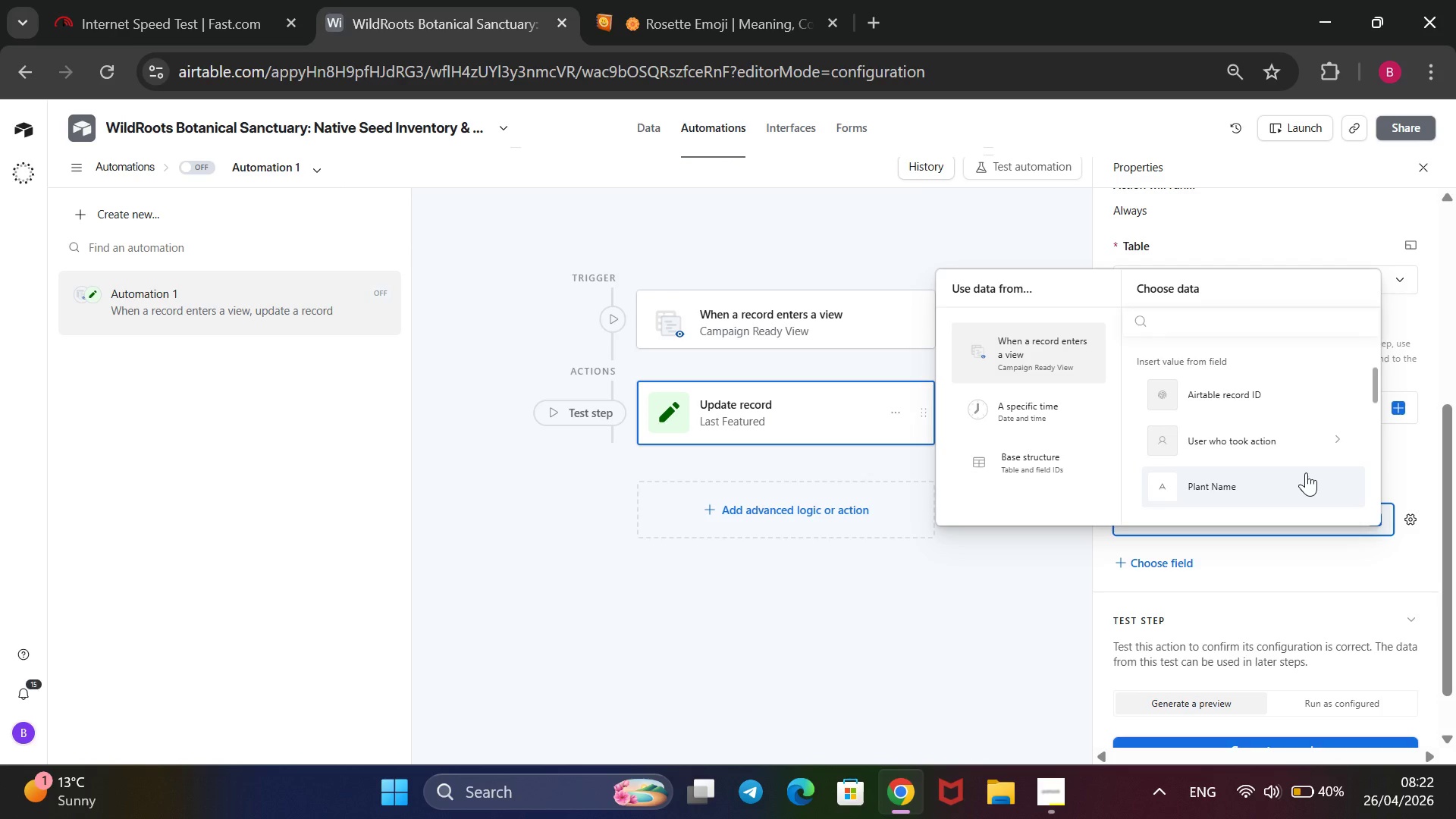 
scroll: coordinate [1306, 472], scroll_direction: down, amount: 4.0
 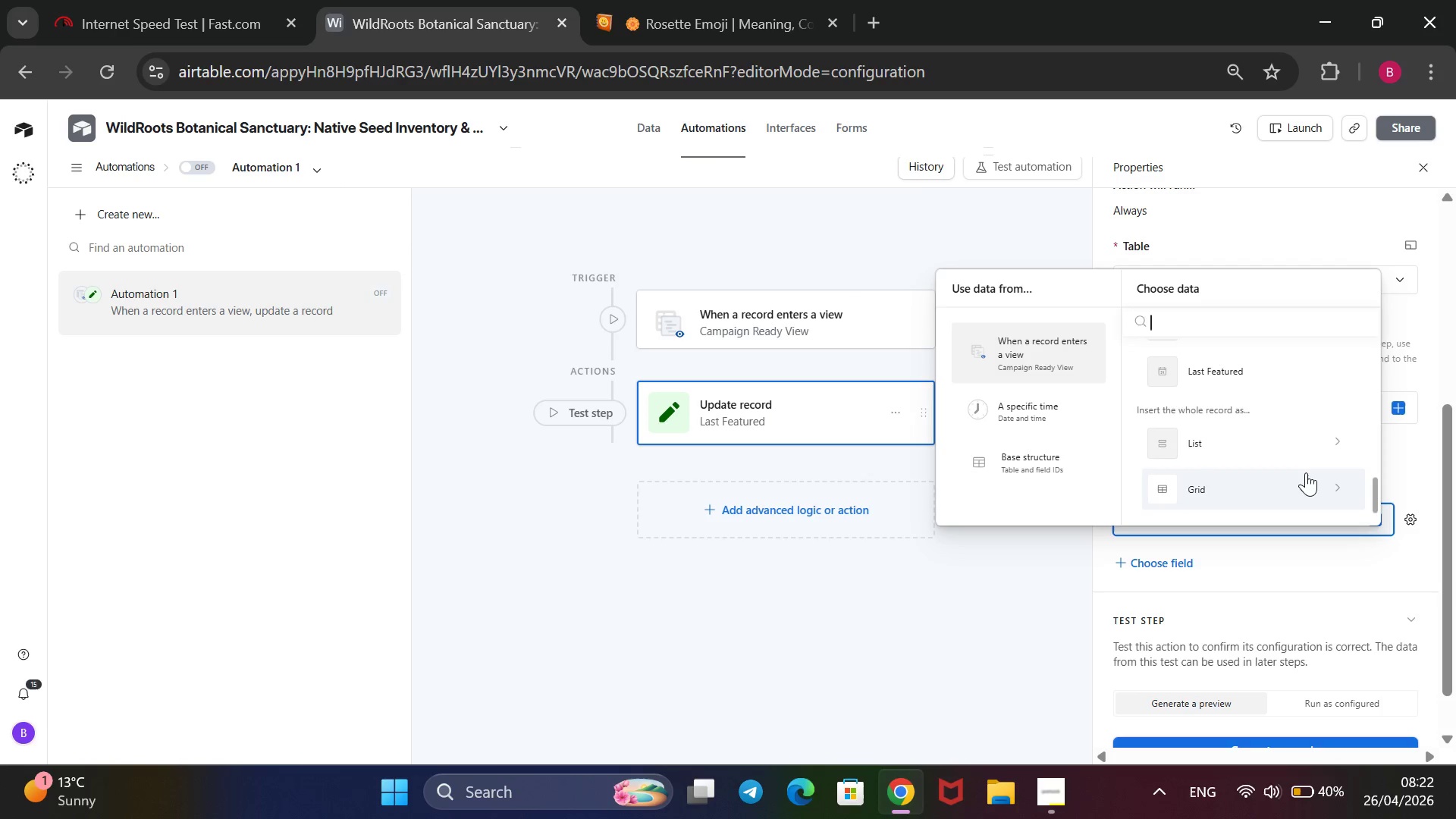 
scroll: coordinate [1306, 472], scroll_direction: none, amount: 0.0
 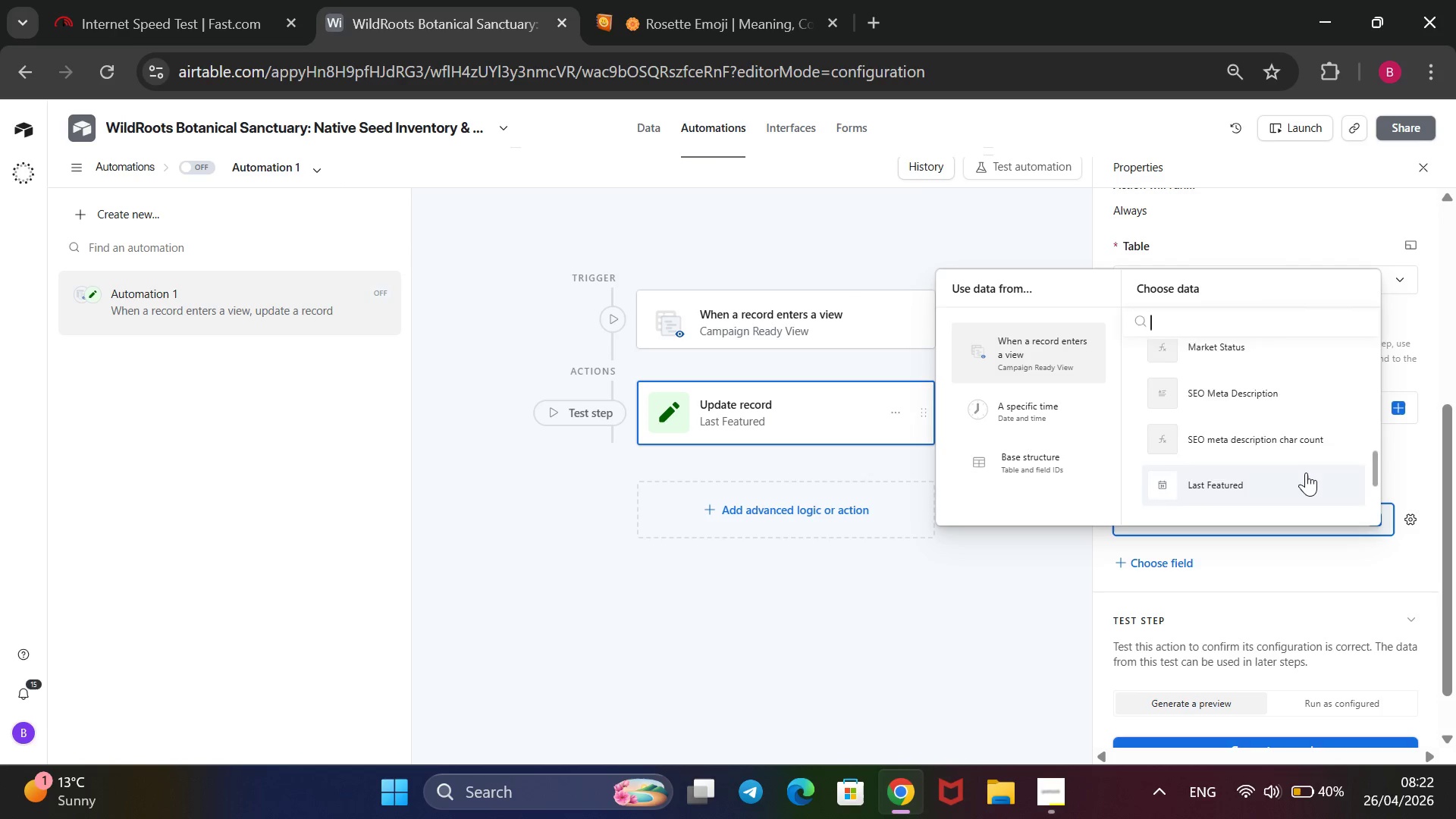 
scroll: coordinate [1306, 472], scroll_direction: up, amount: 9.0
 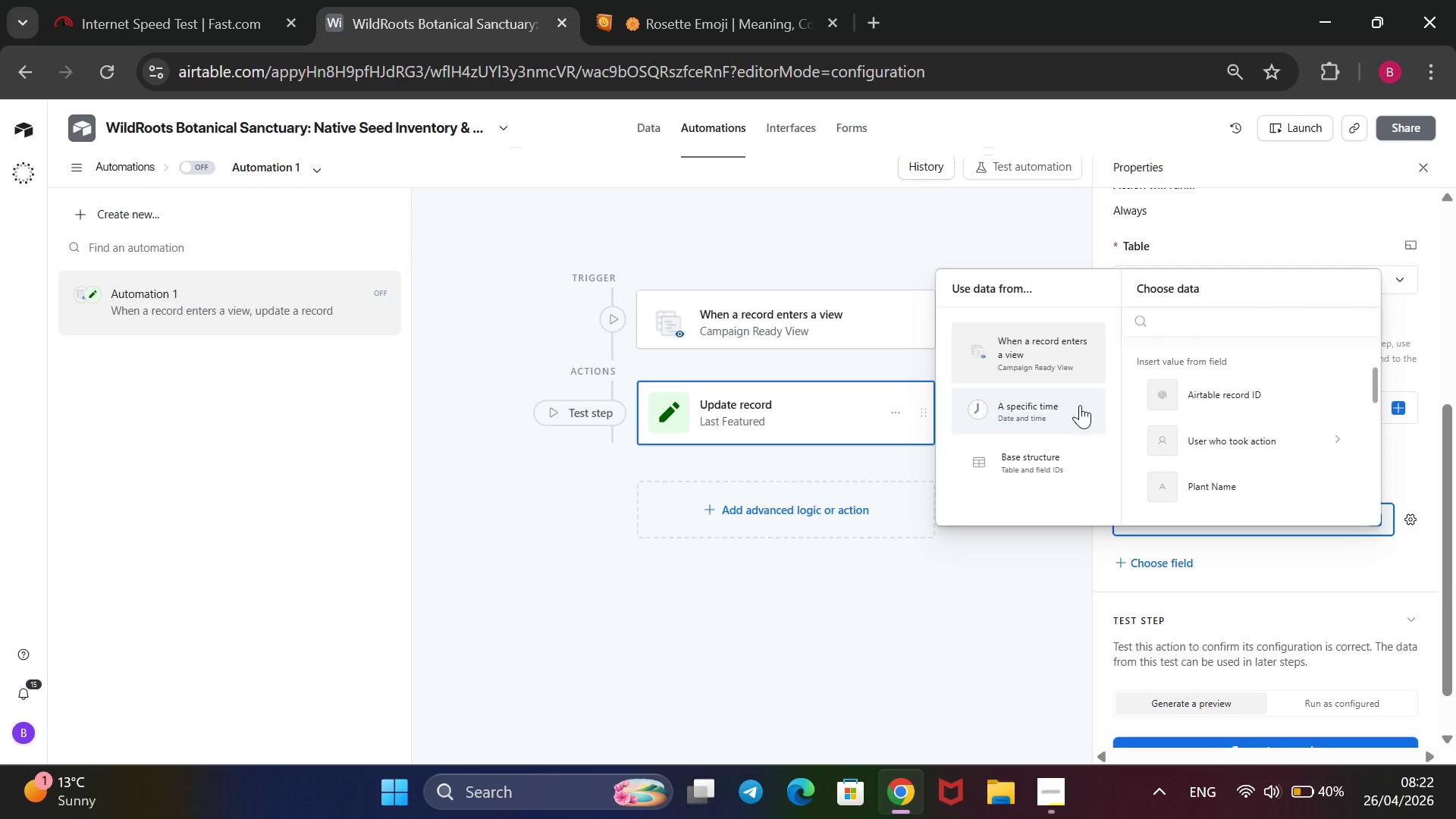 
left_click([1073, 407])
 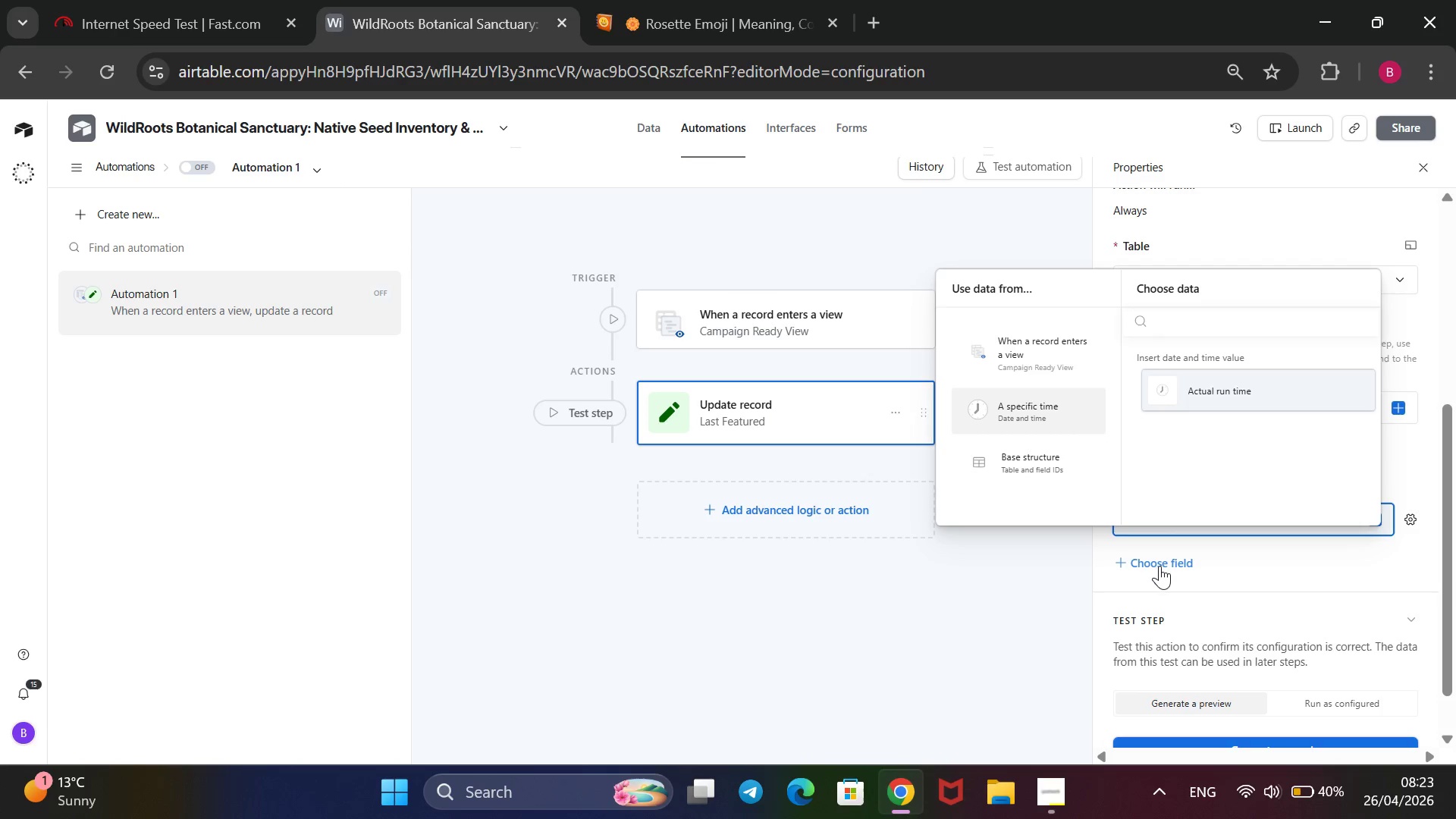 
left_click([1191, 590])
 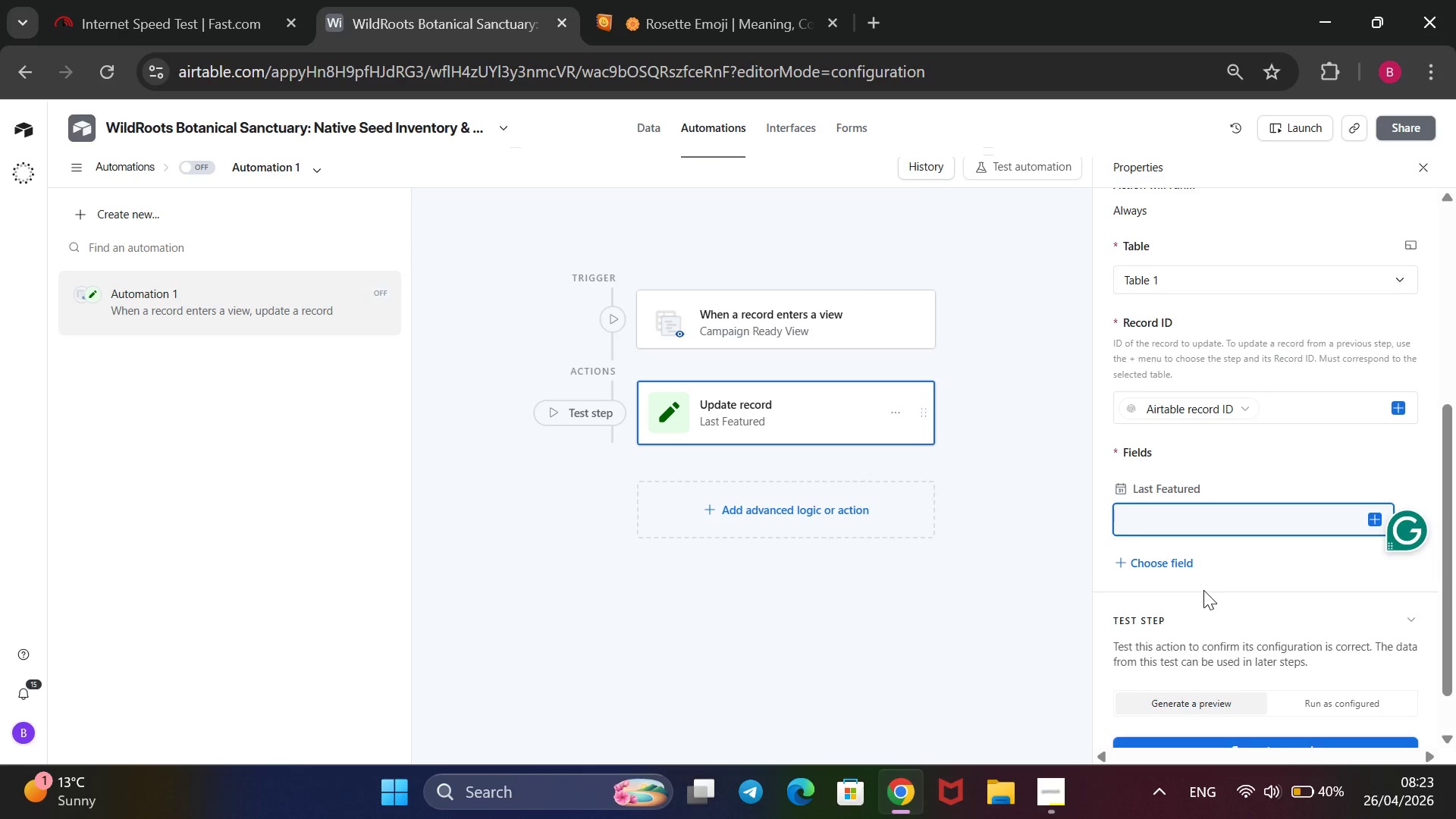 
wait(18.0)
 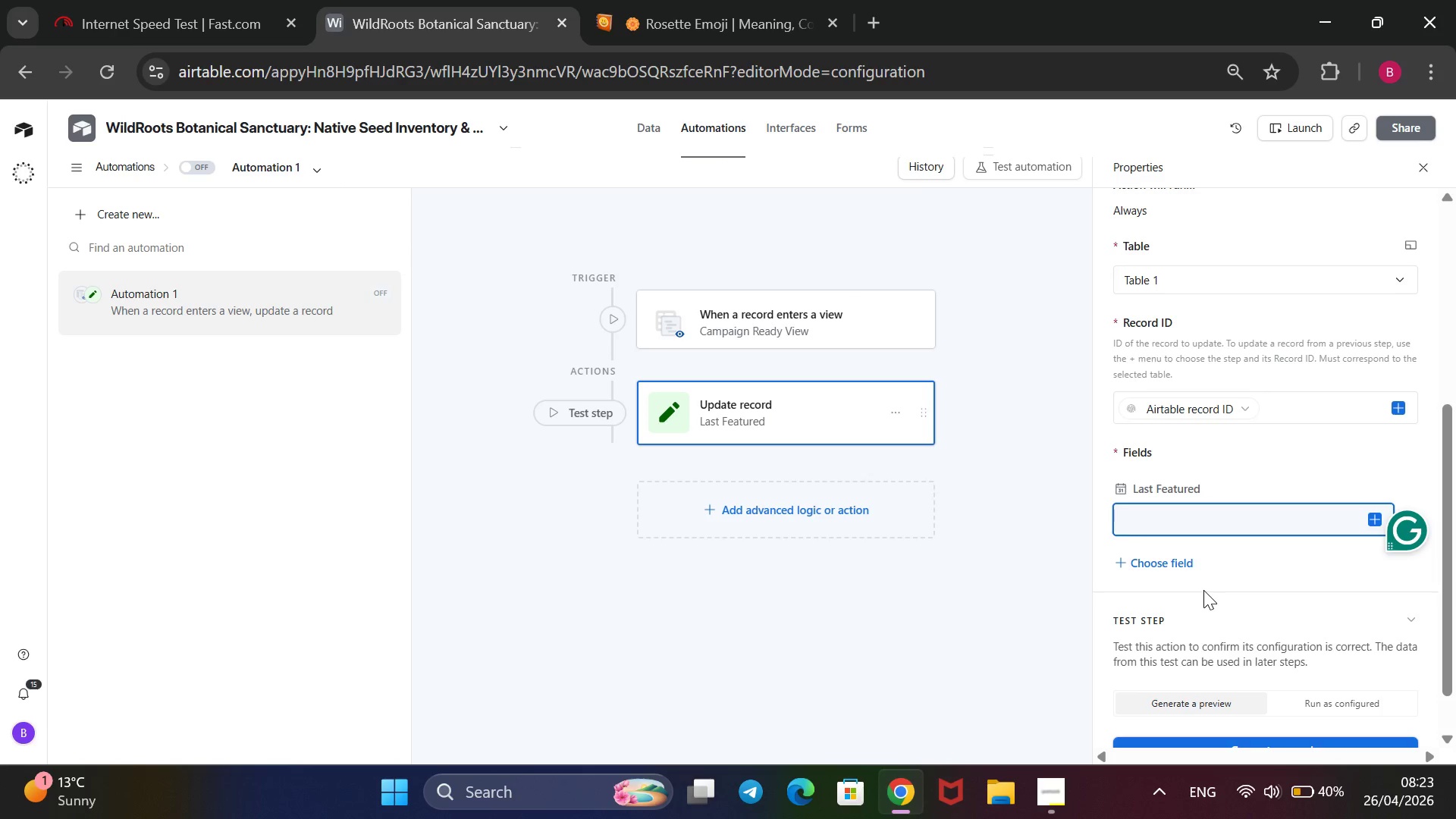 
left_click([1374, 519])
 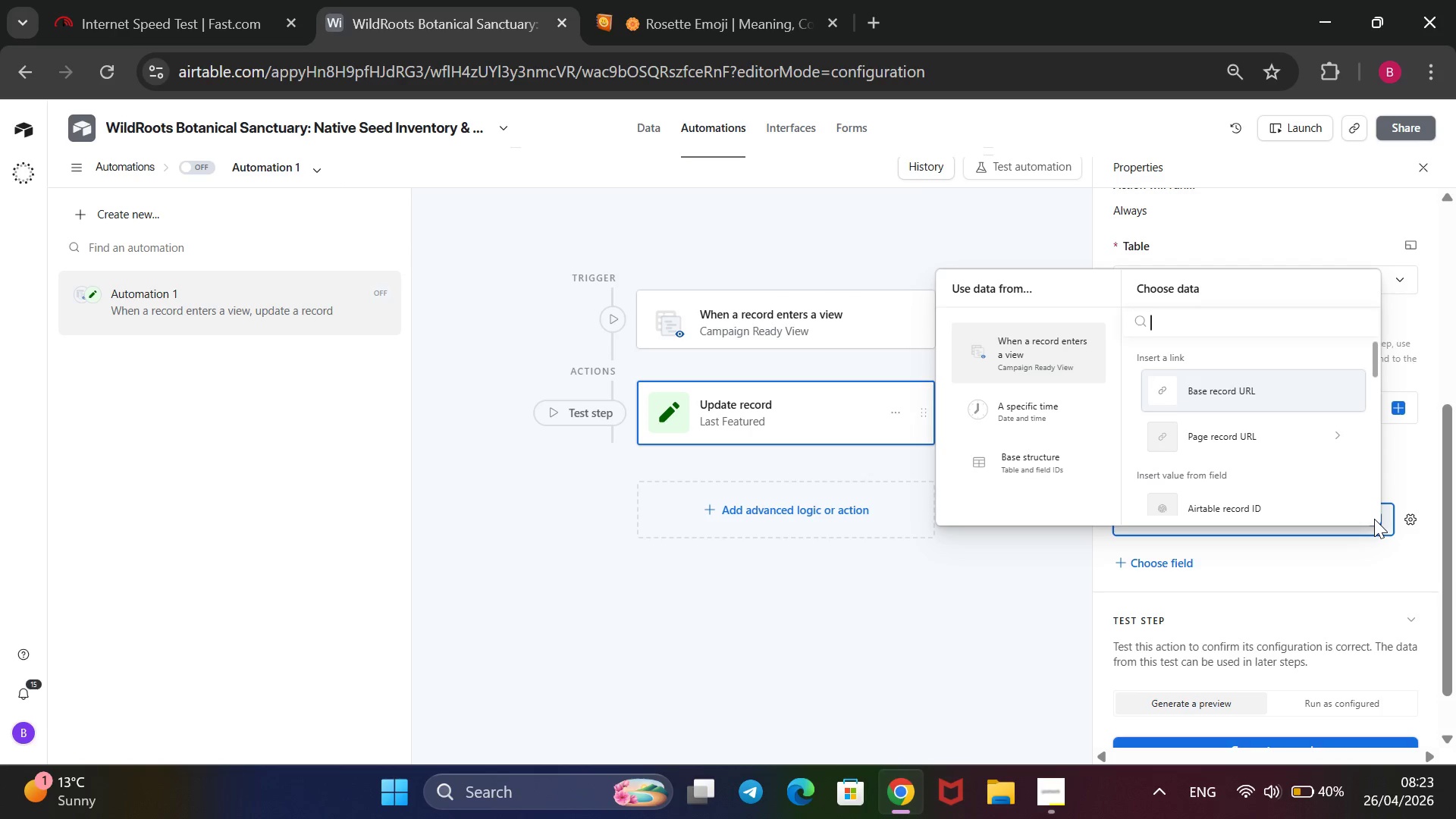 
scroll: coordinate [1324, 419], scroll_direction: down, amount: 3.0
 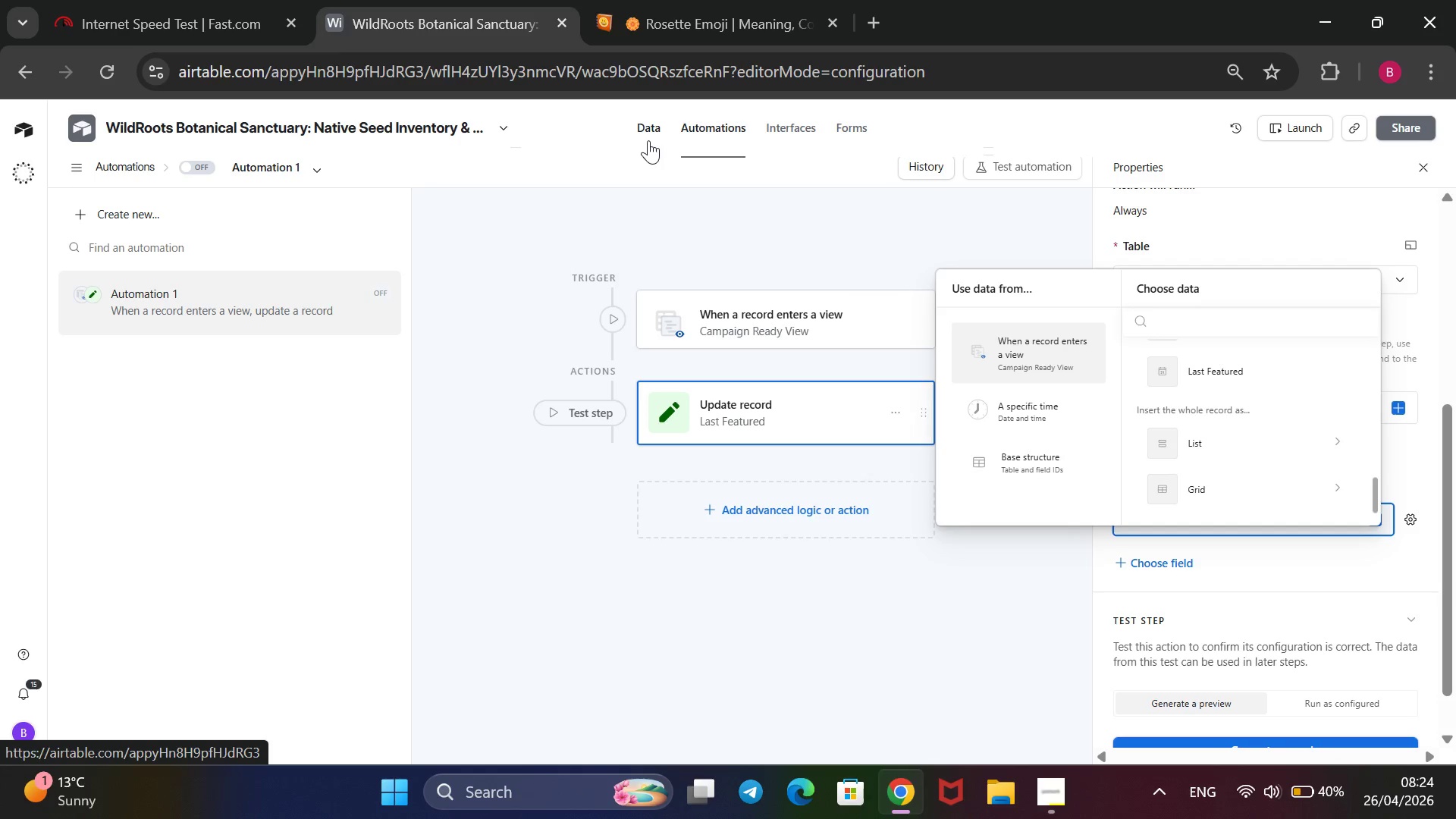 
wait(40.86)
 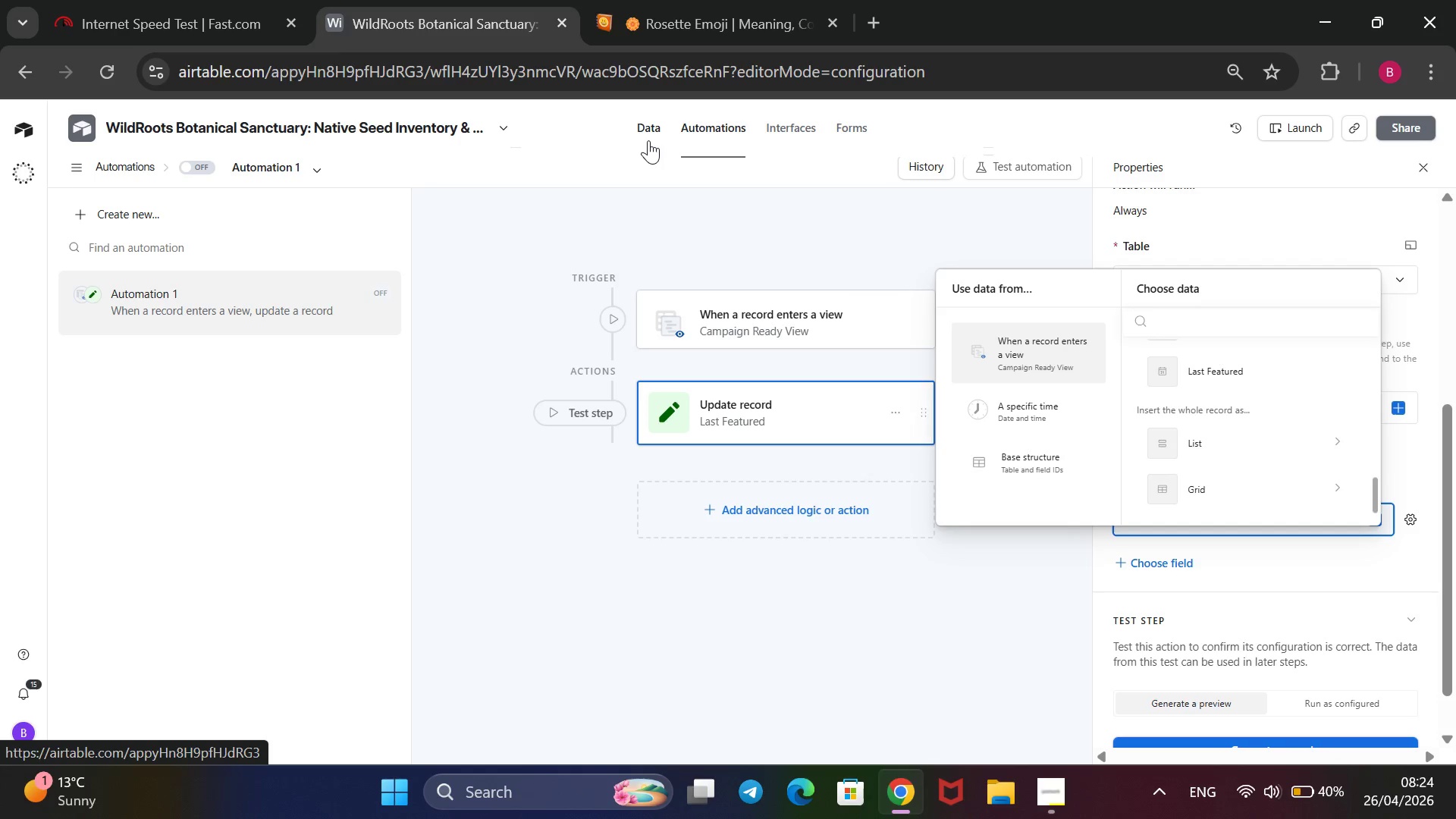 
left_click([1253, 606])
 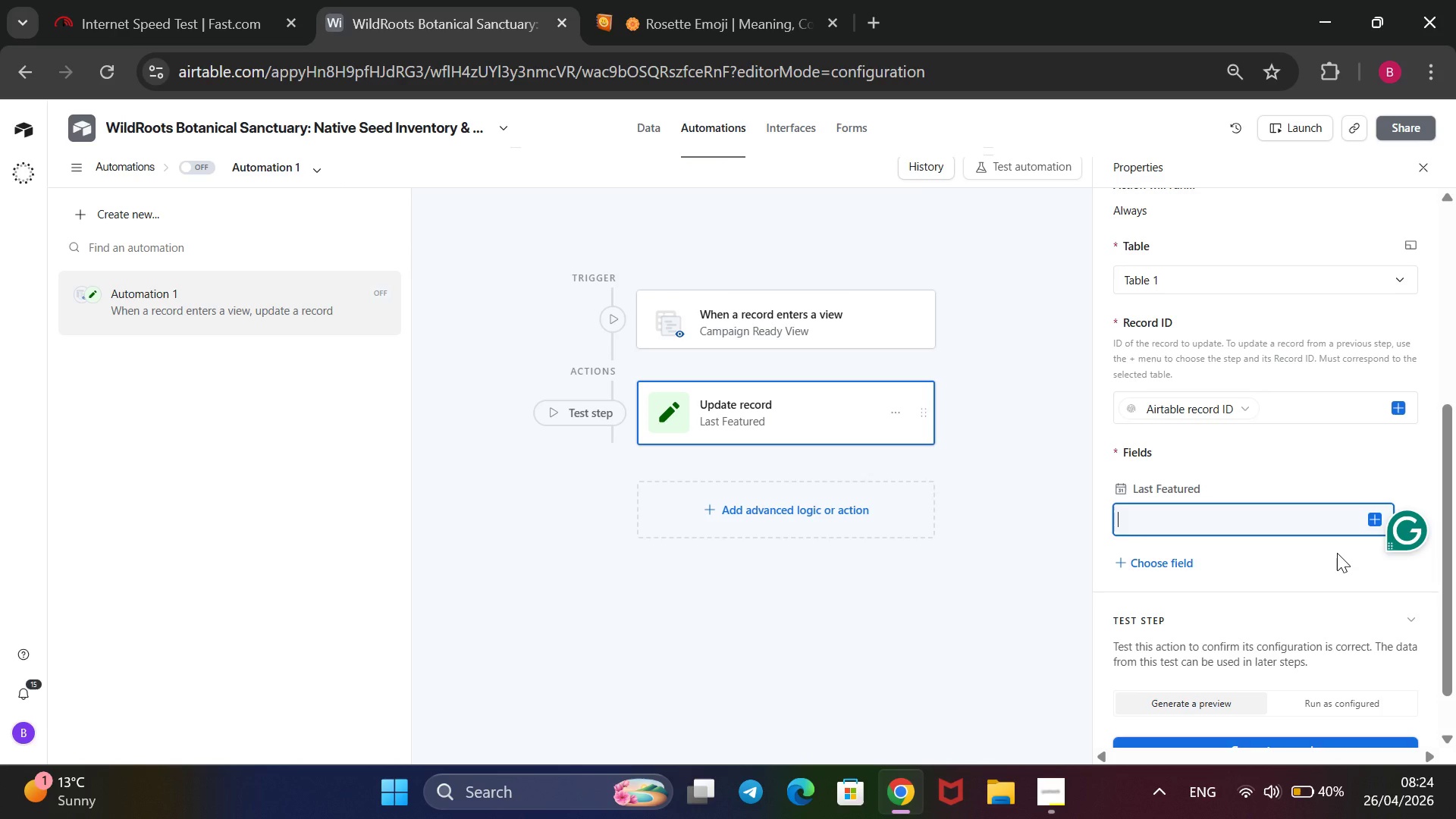 
wait(15.16)
 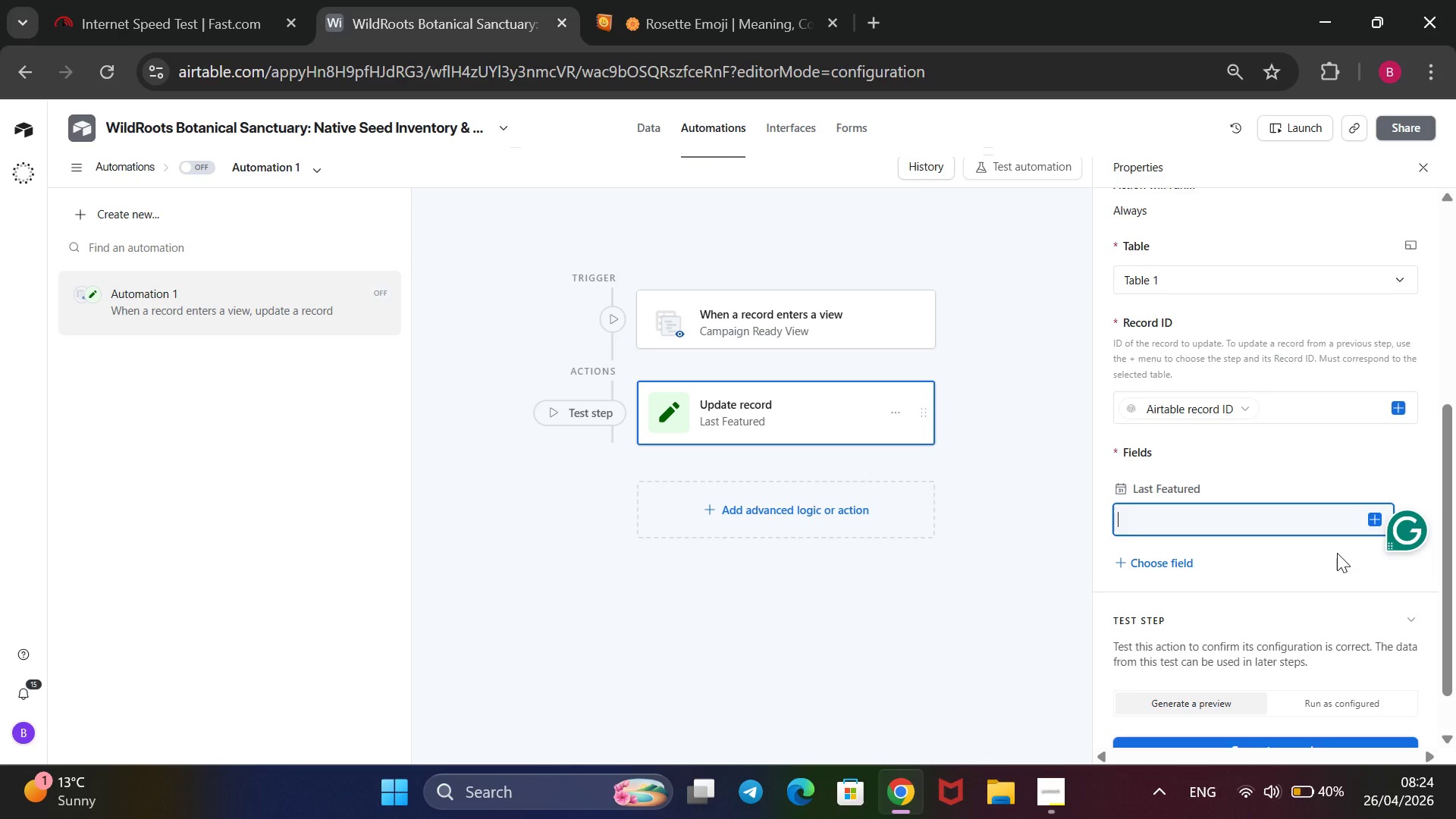 
left_click([381, 0])
 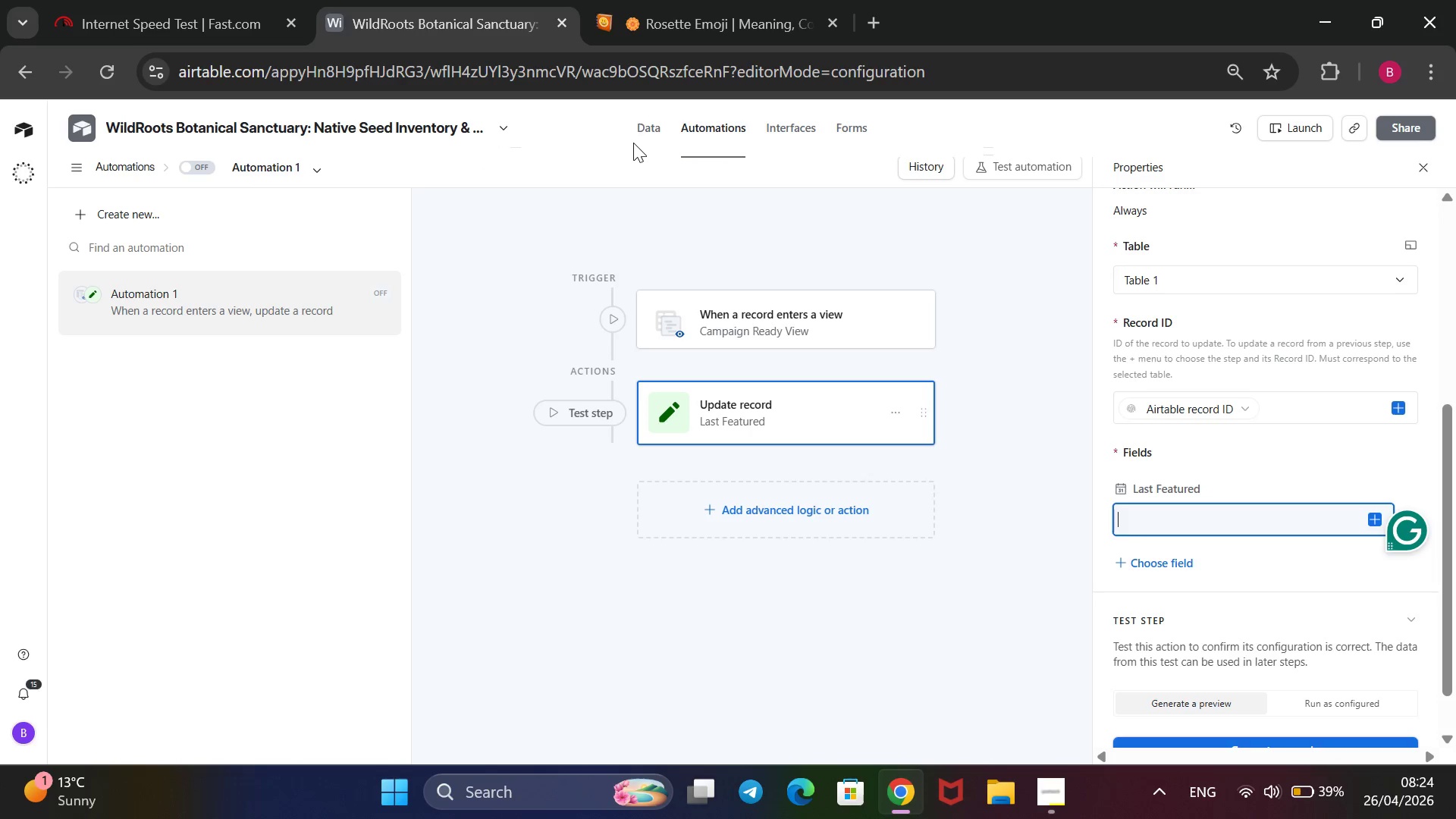 
left_click([651, 136])
 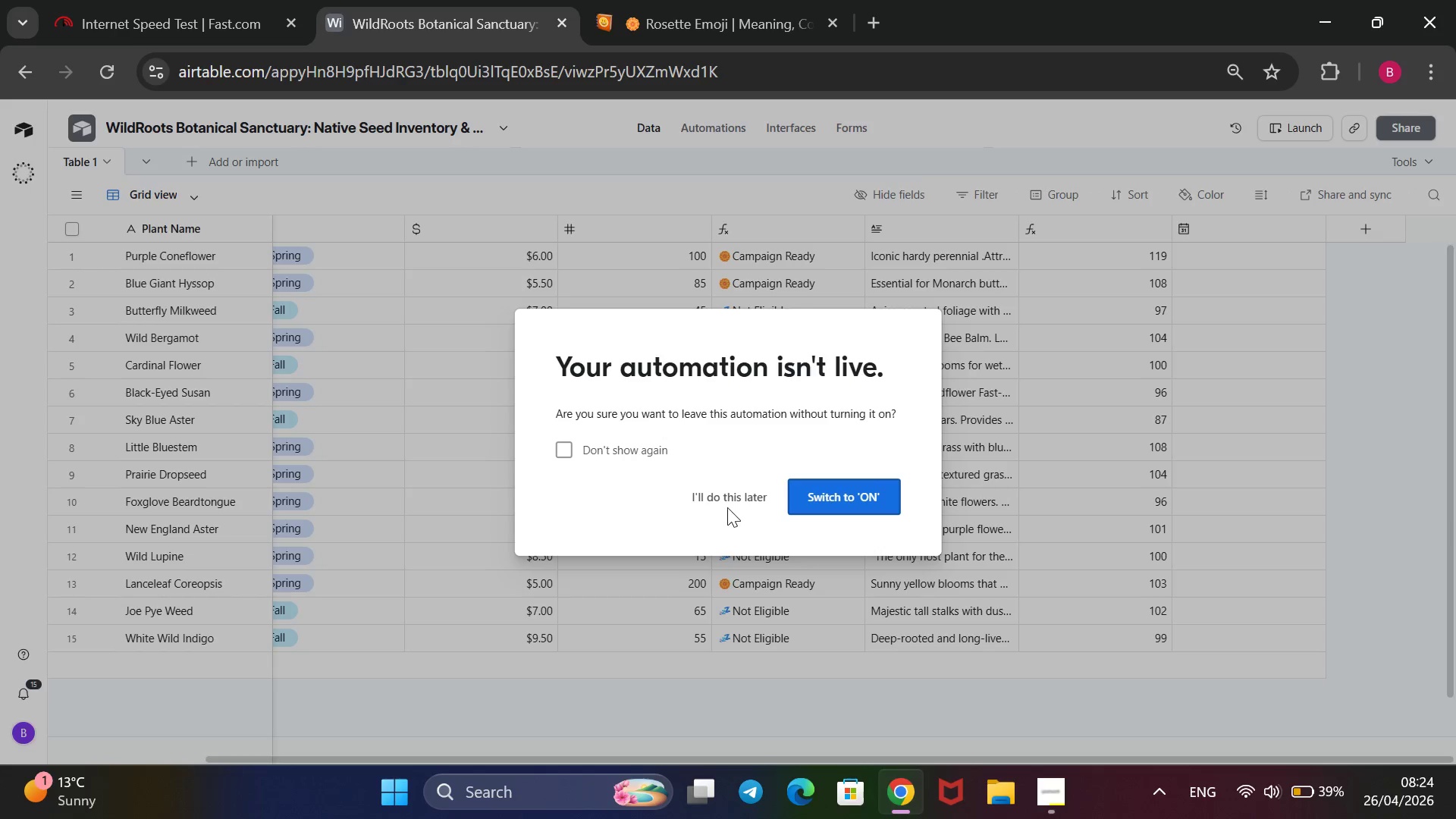 
left_click([717, 502])
 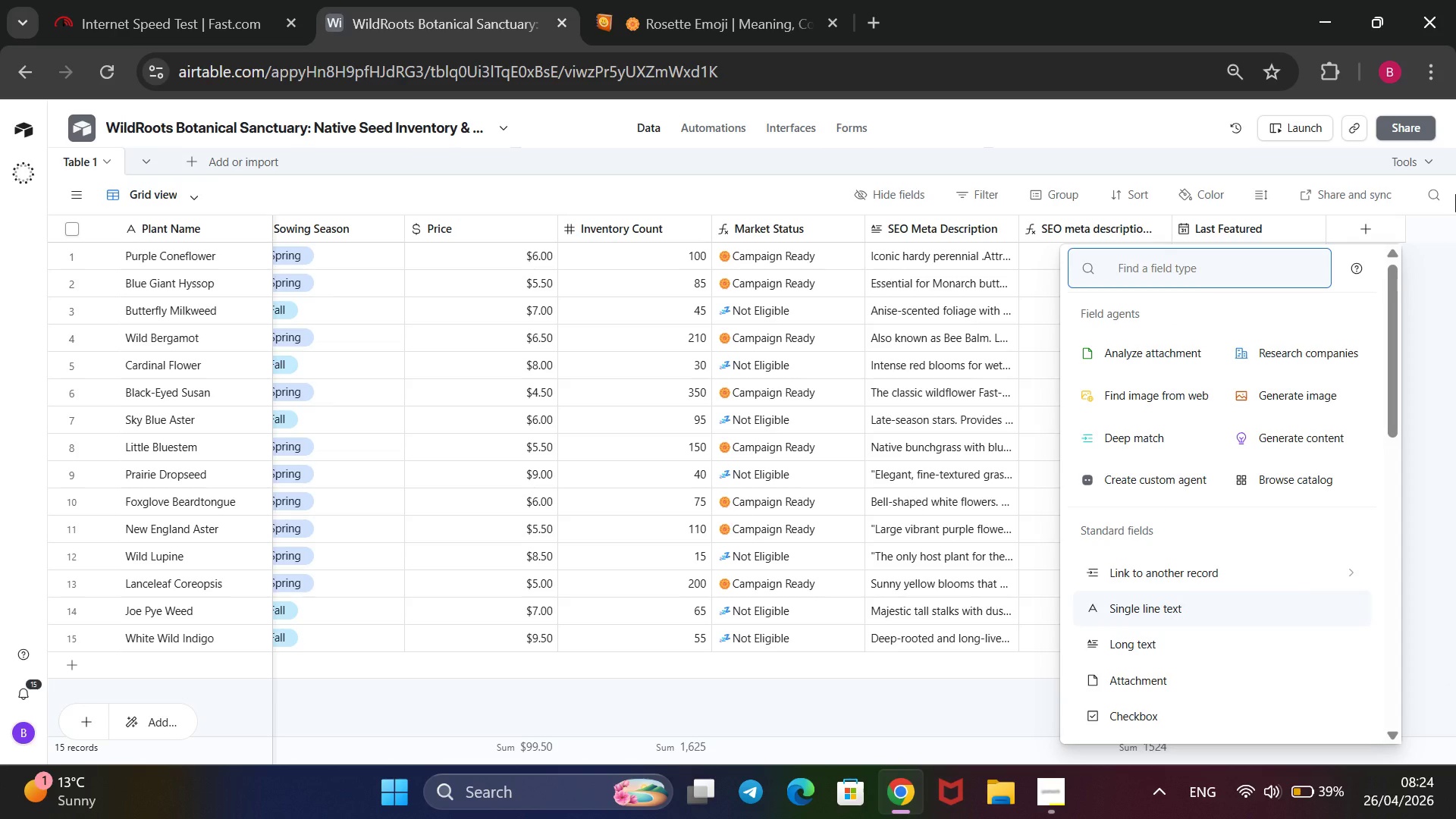 
wait(5.91)
 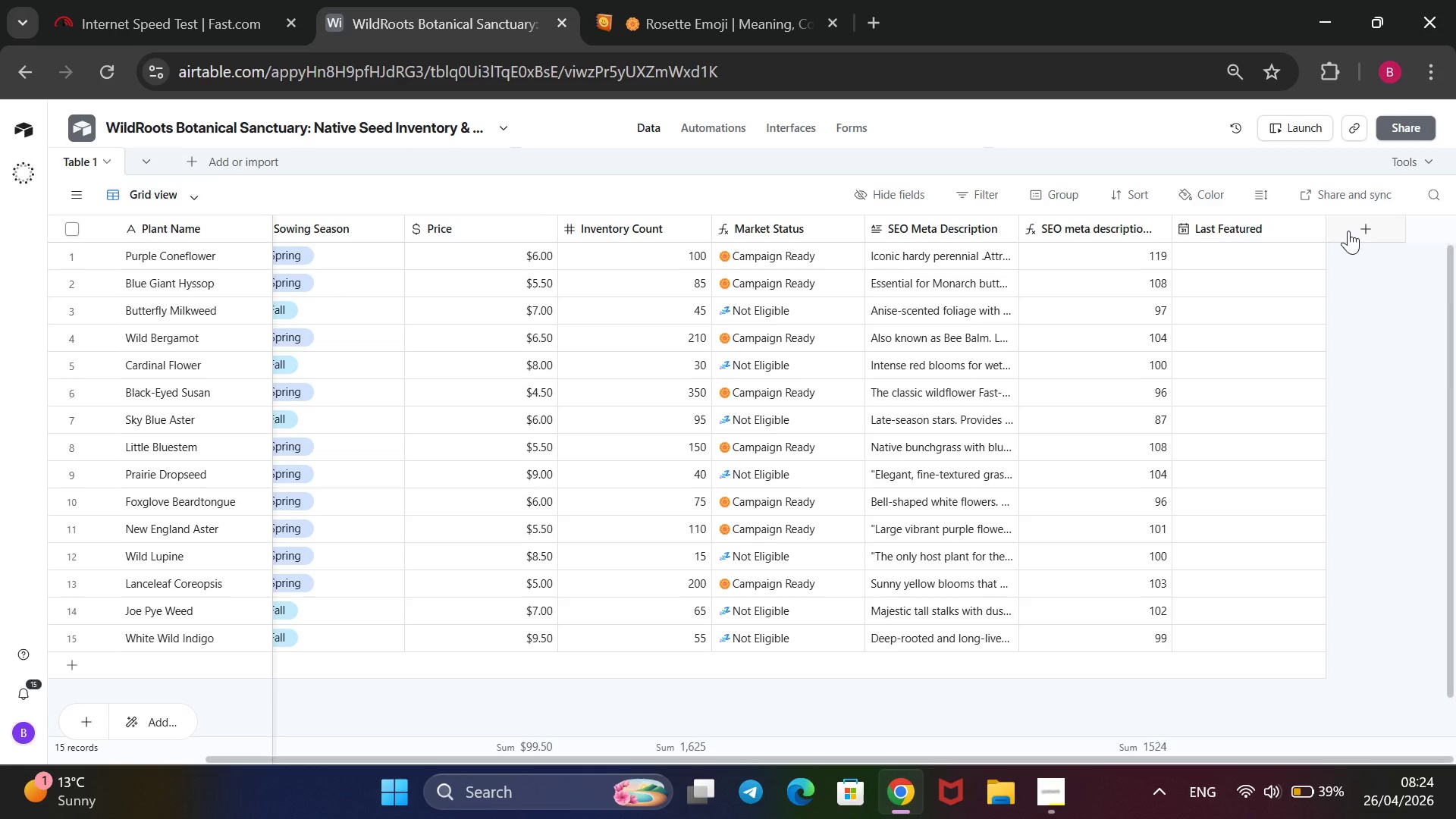 
scroll: coordinate [1455, 194], scroll_direction: none, amount: 0.0
 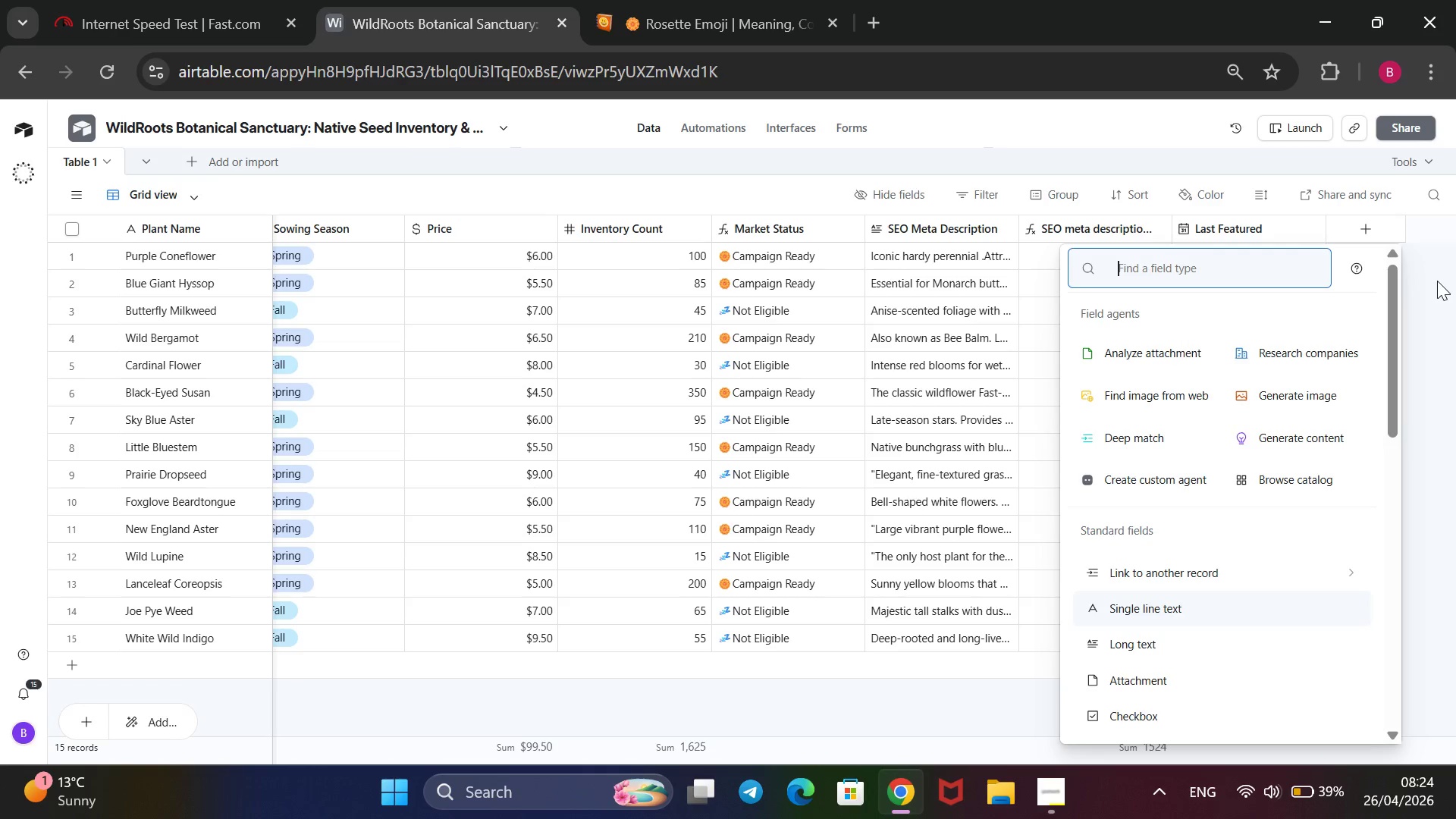 
scroll: coordinate [1332, 487], scroll_direction: down, amount: 8.0
 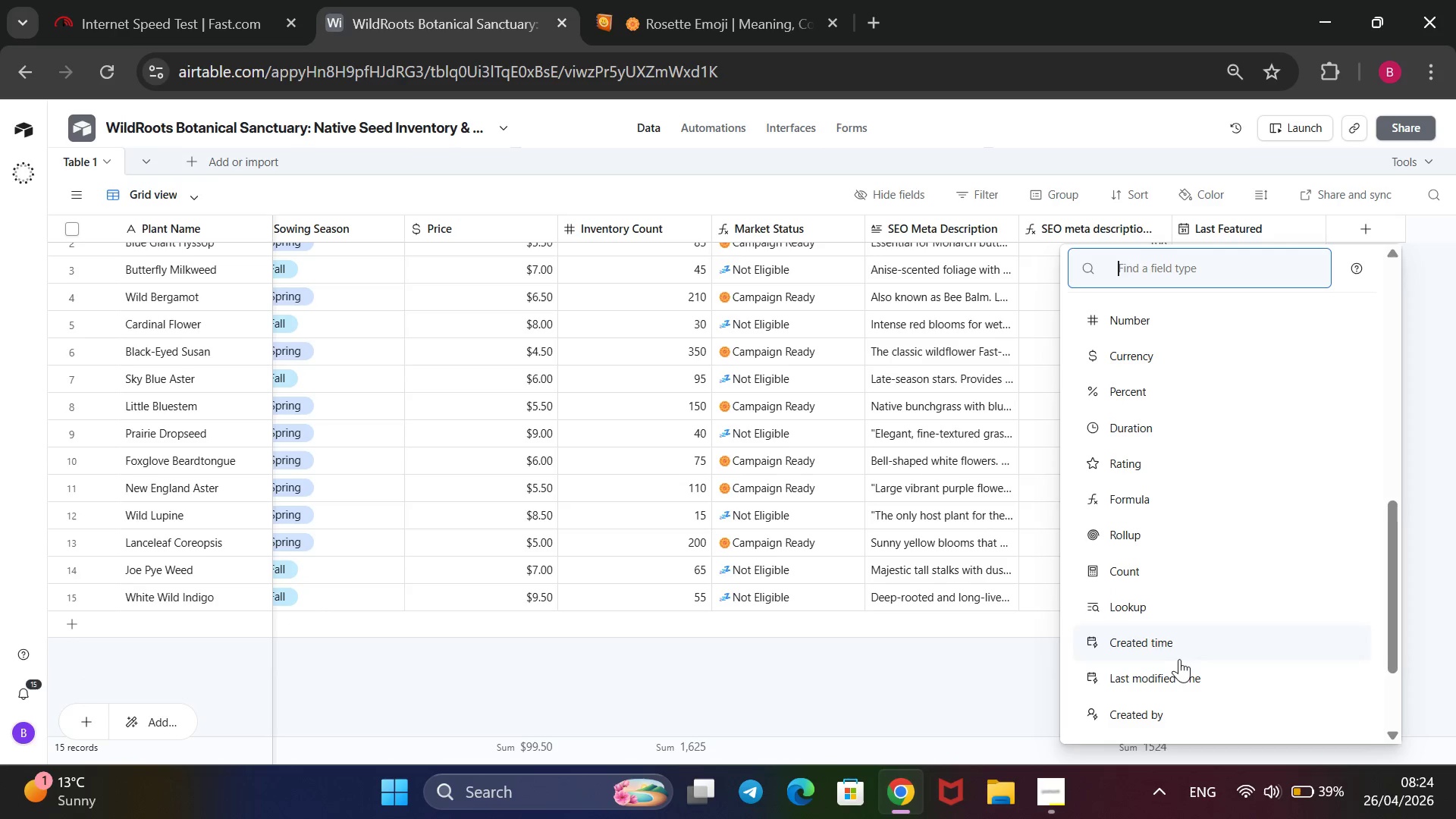 
left_click([1172, 488])
 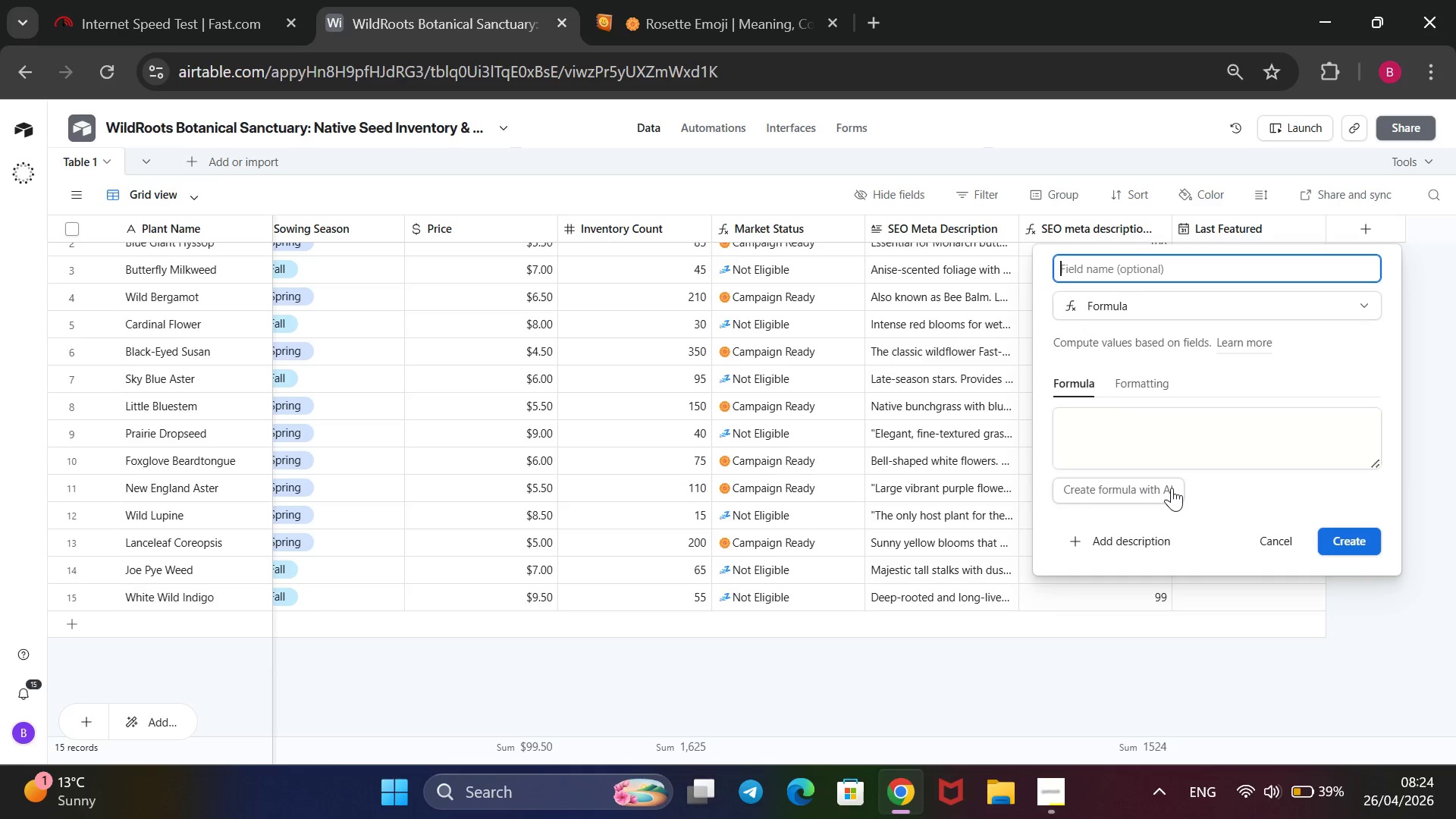 
type(Current Date)
 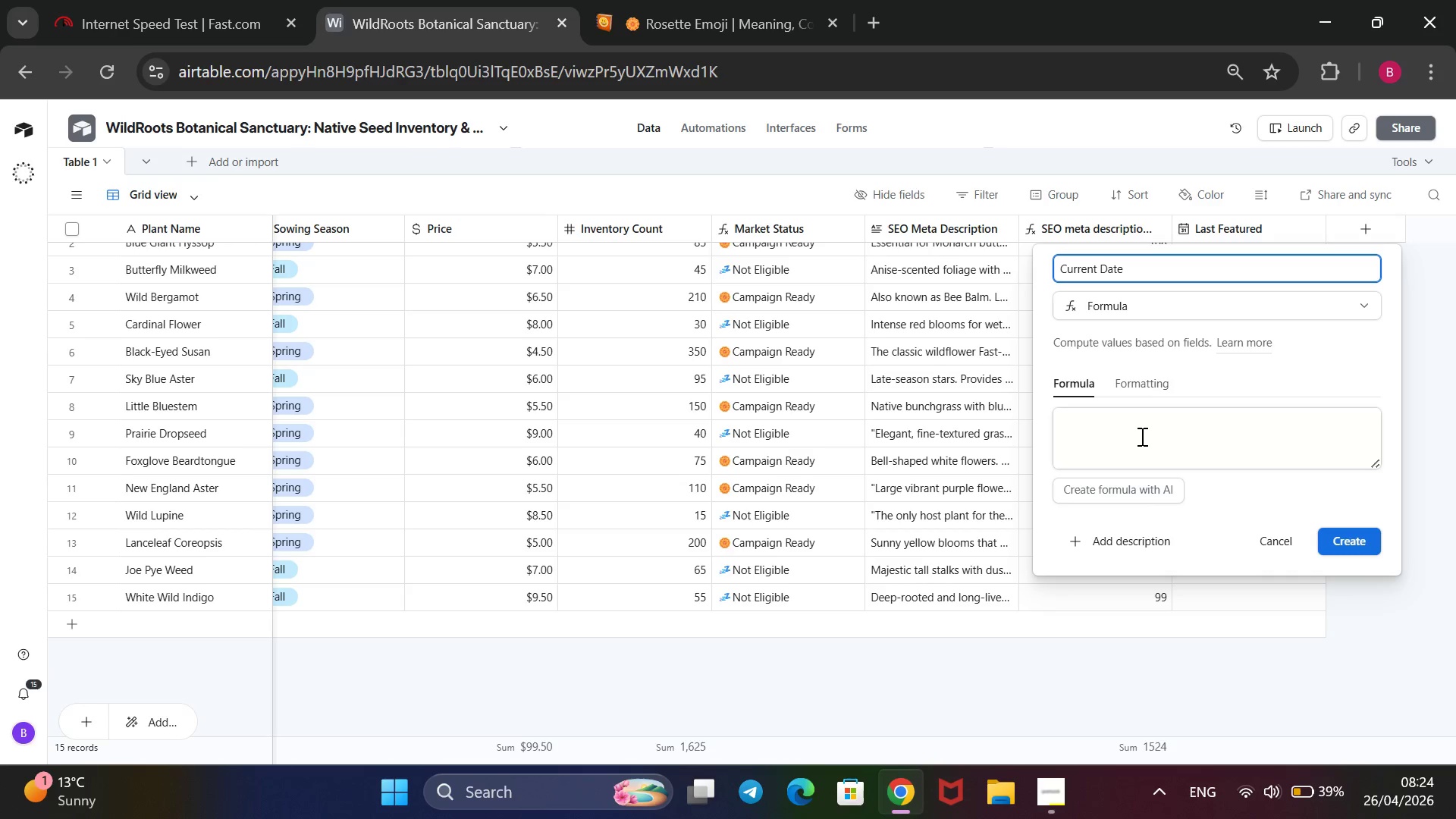 
left_click([1141, 435])
 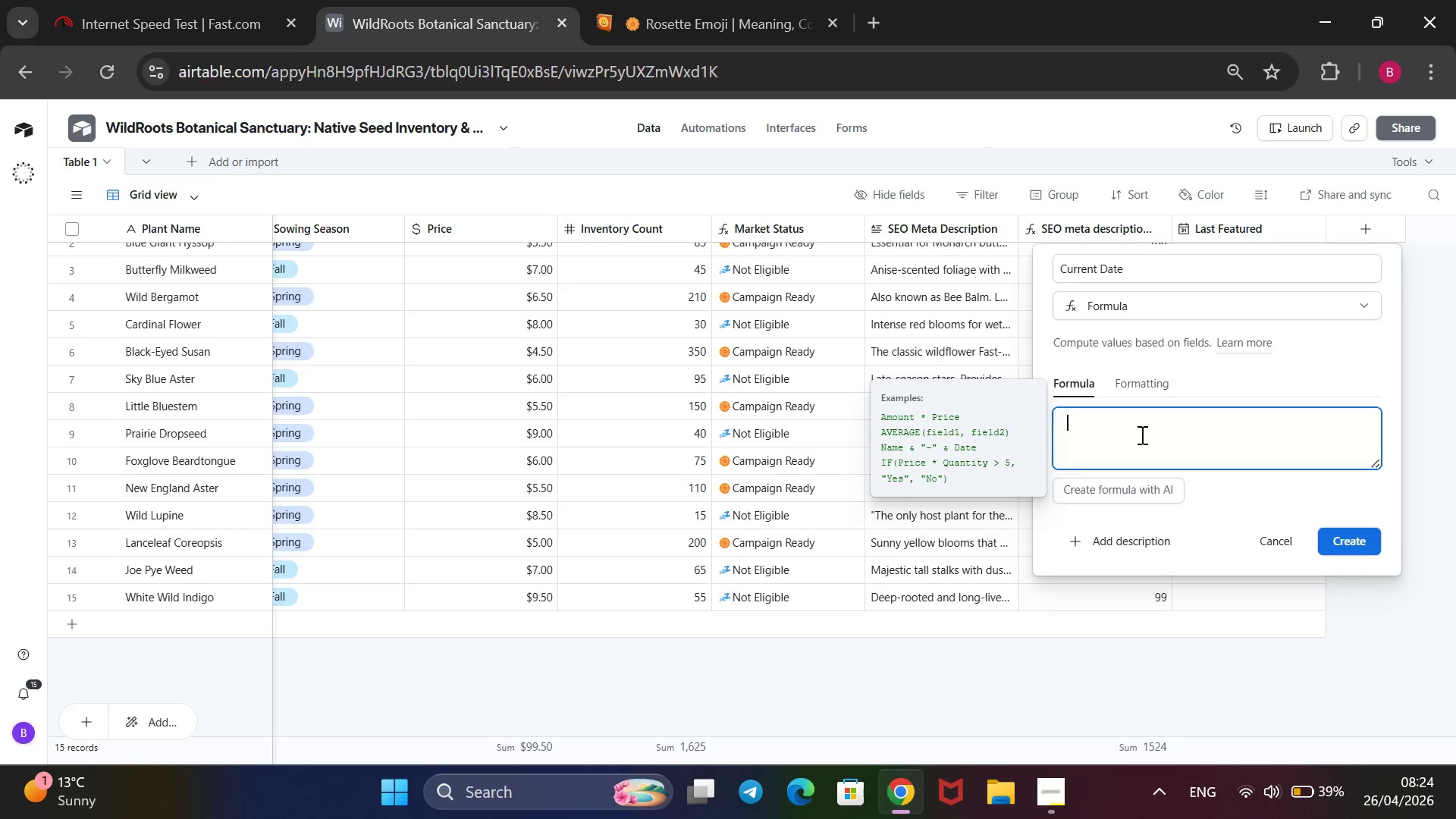 
type(TODAY())
 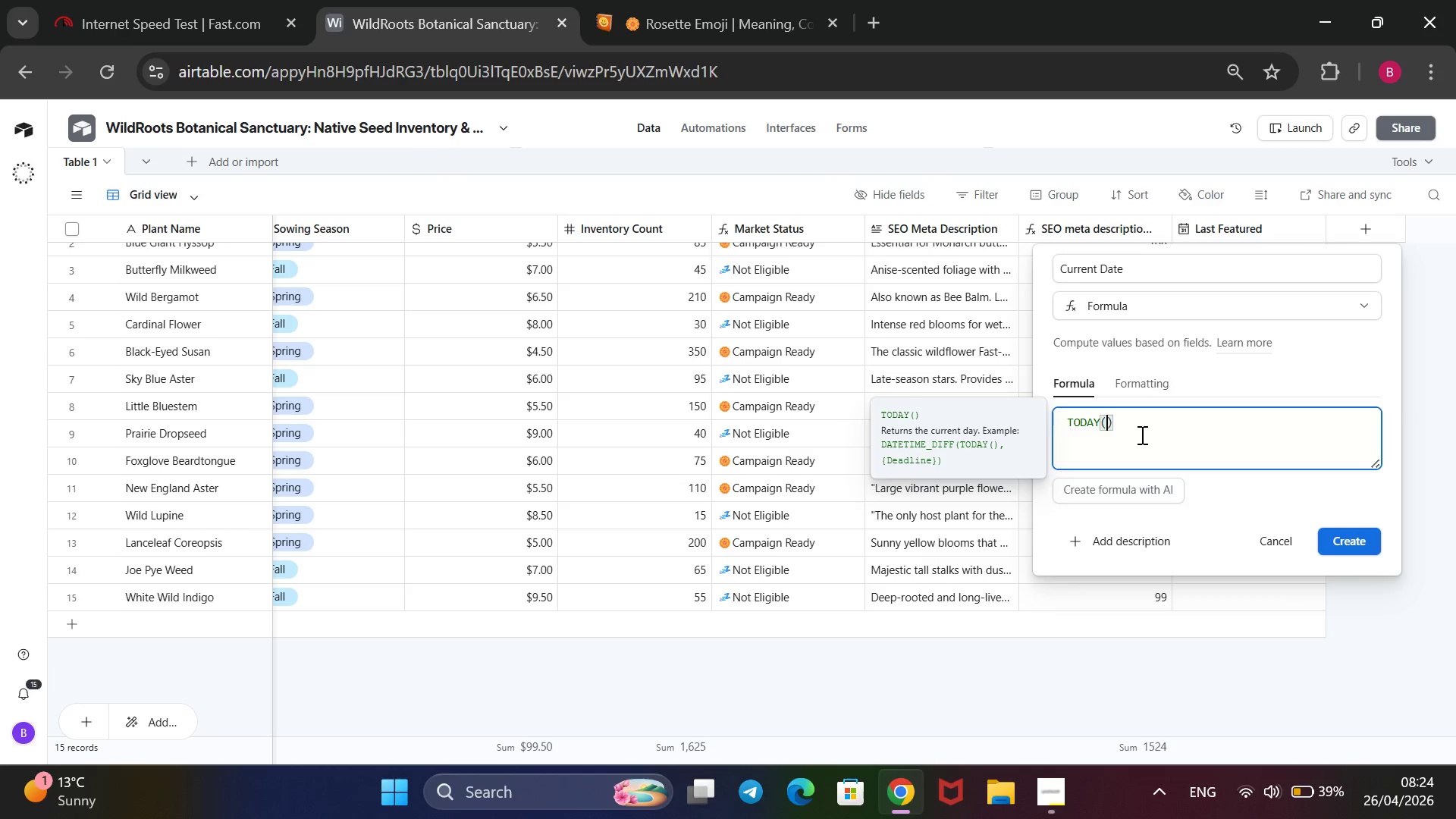 
 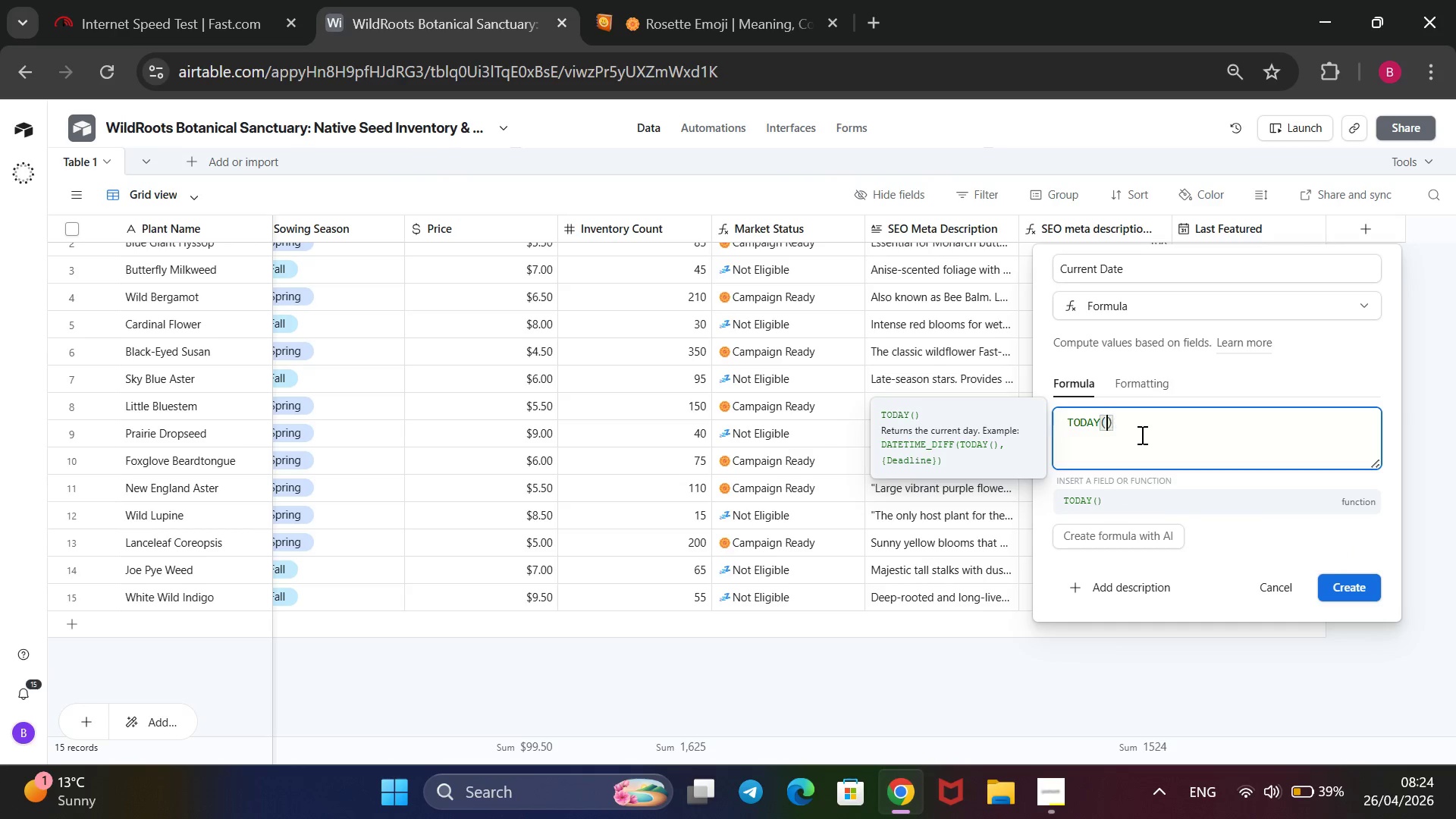 
key(ArrowLeft)
 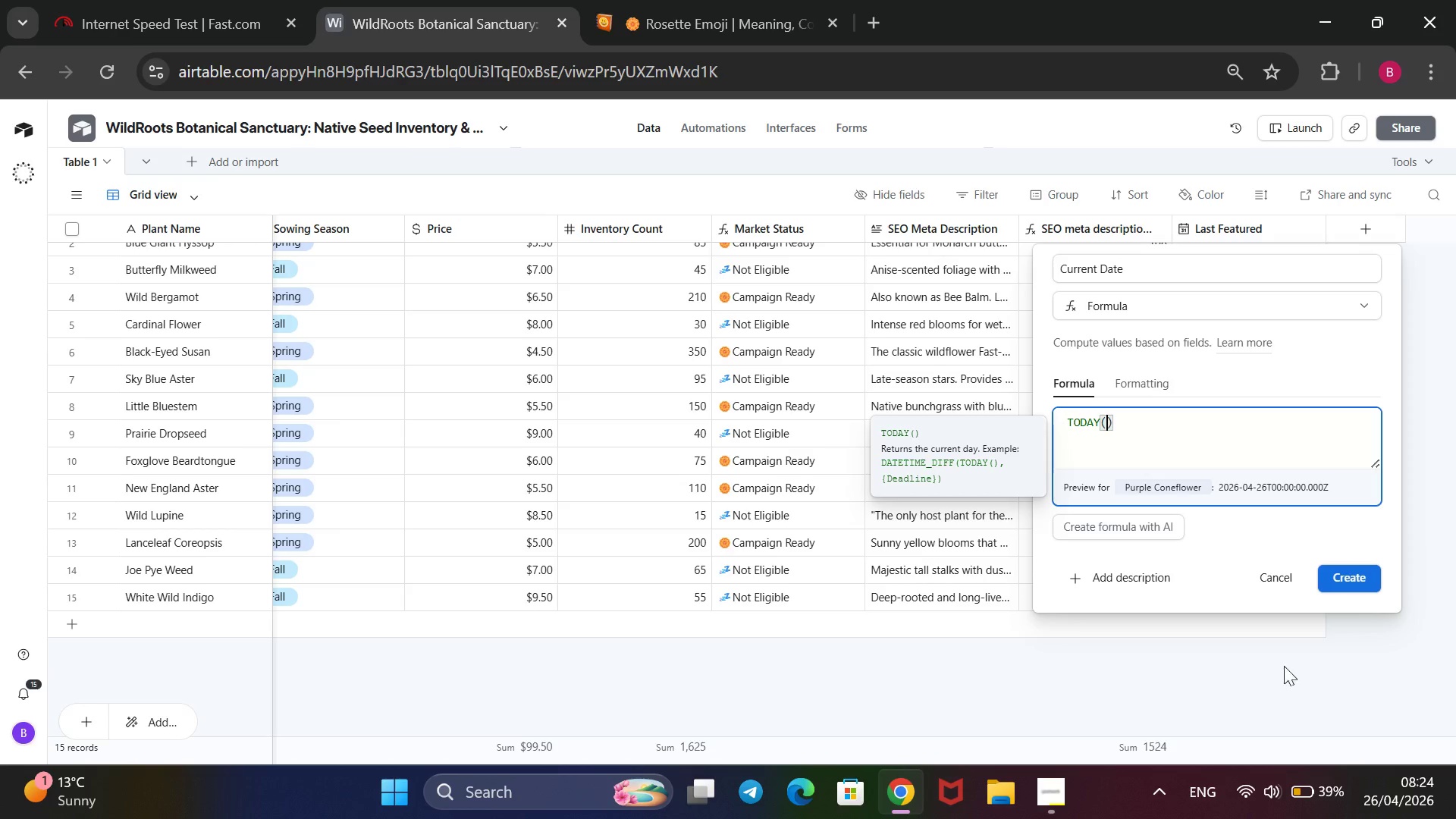 
wait(5.8)
 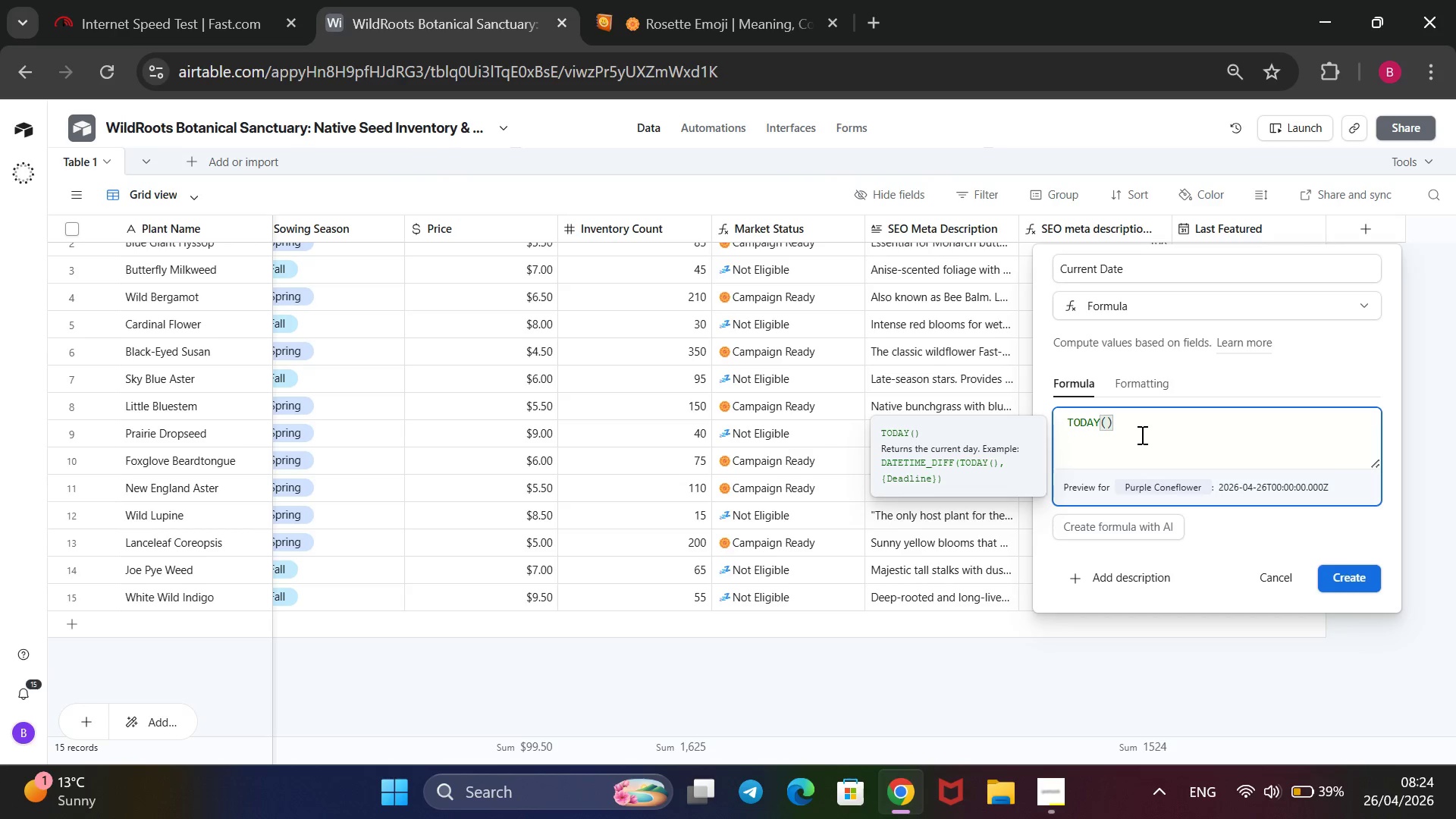 
left_click([1340, 583])
 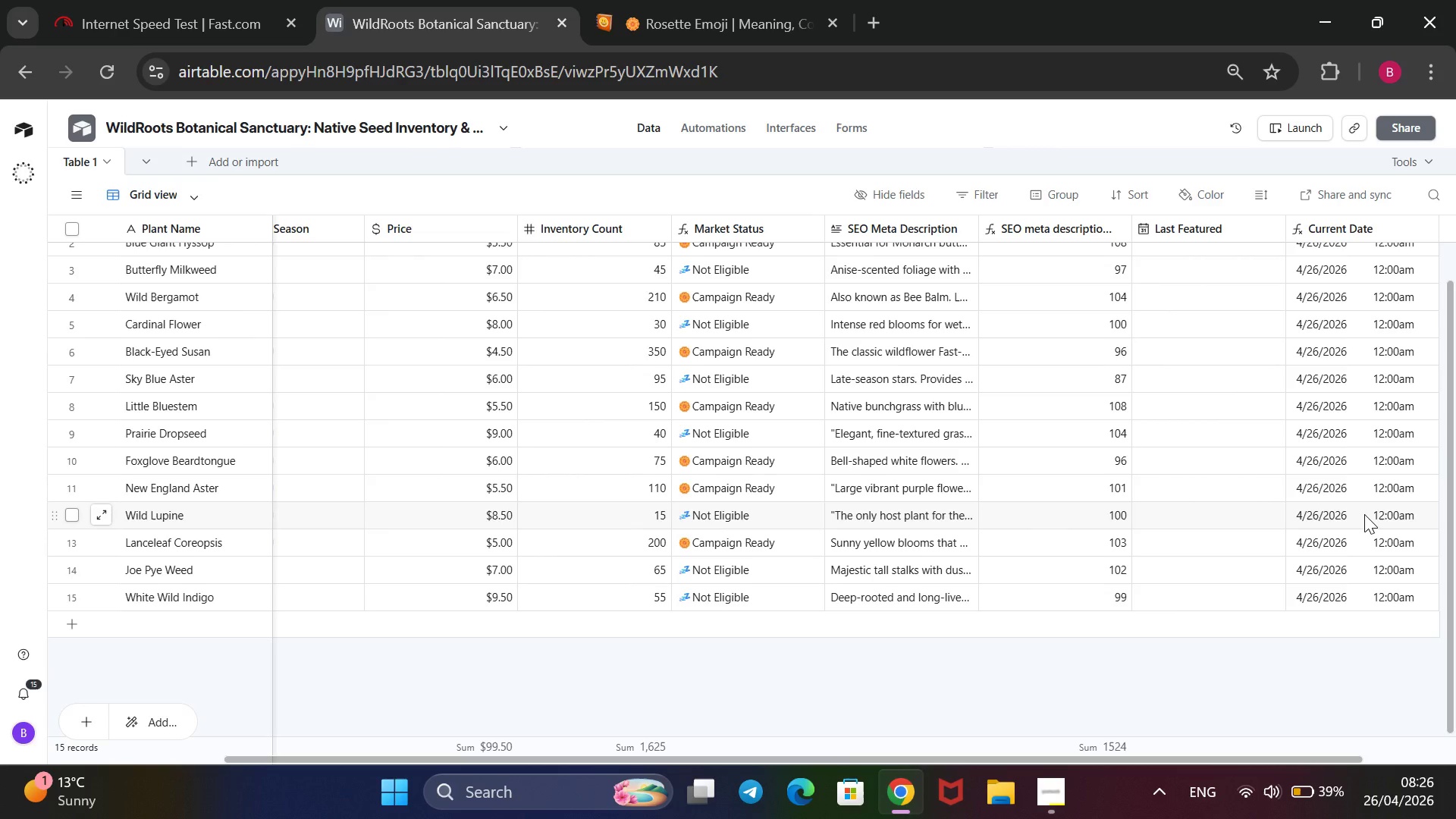 
wait(76.42)
 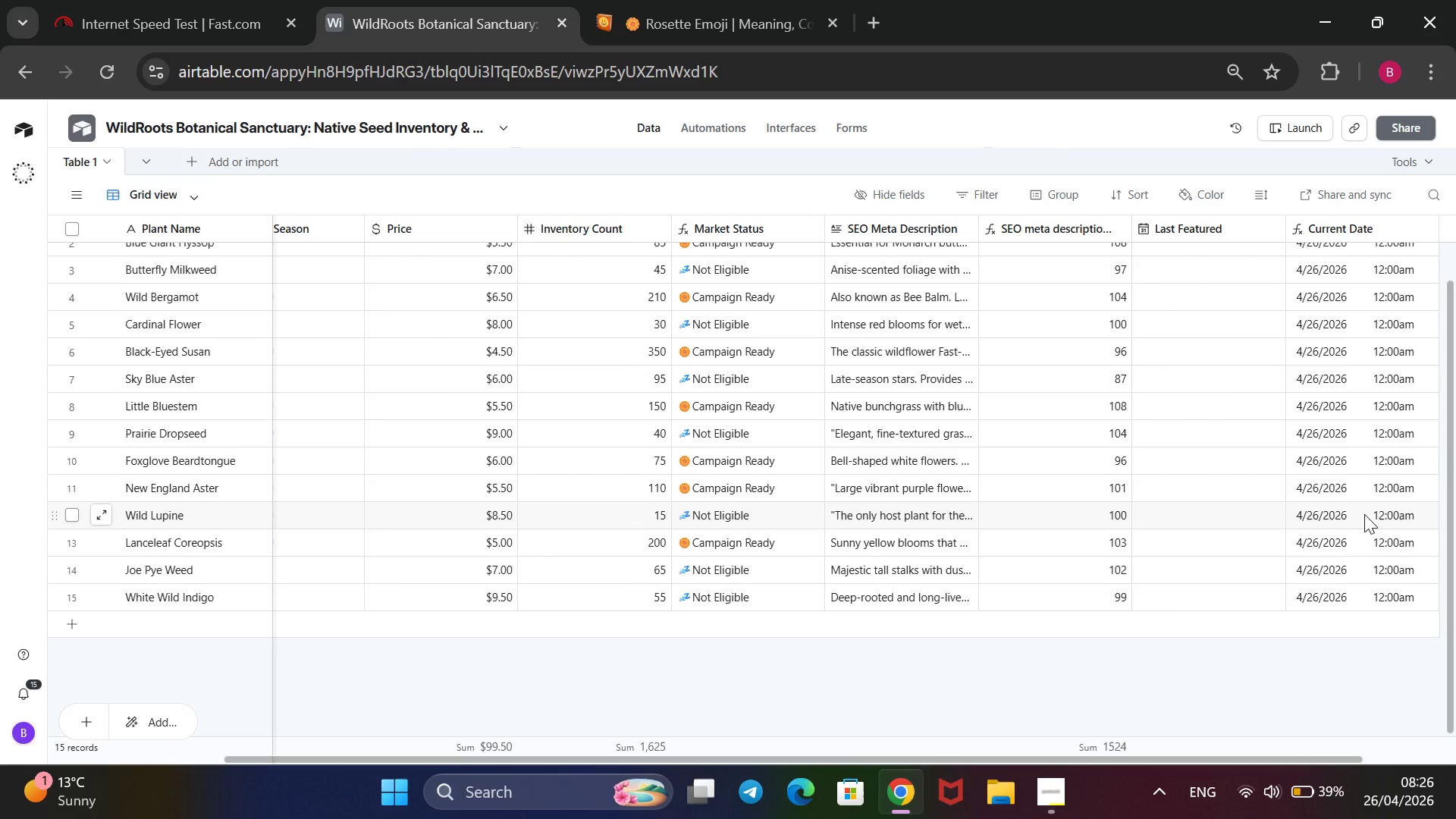 
right_click([1335, 222])
 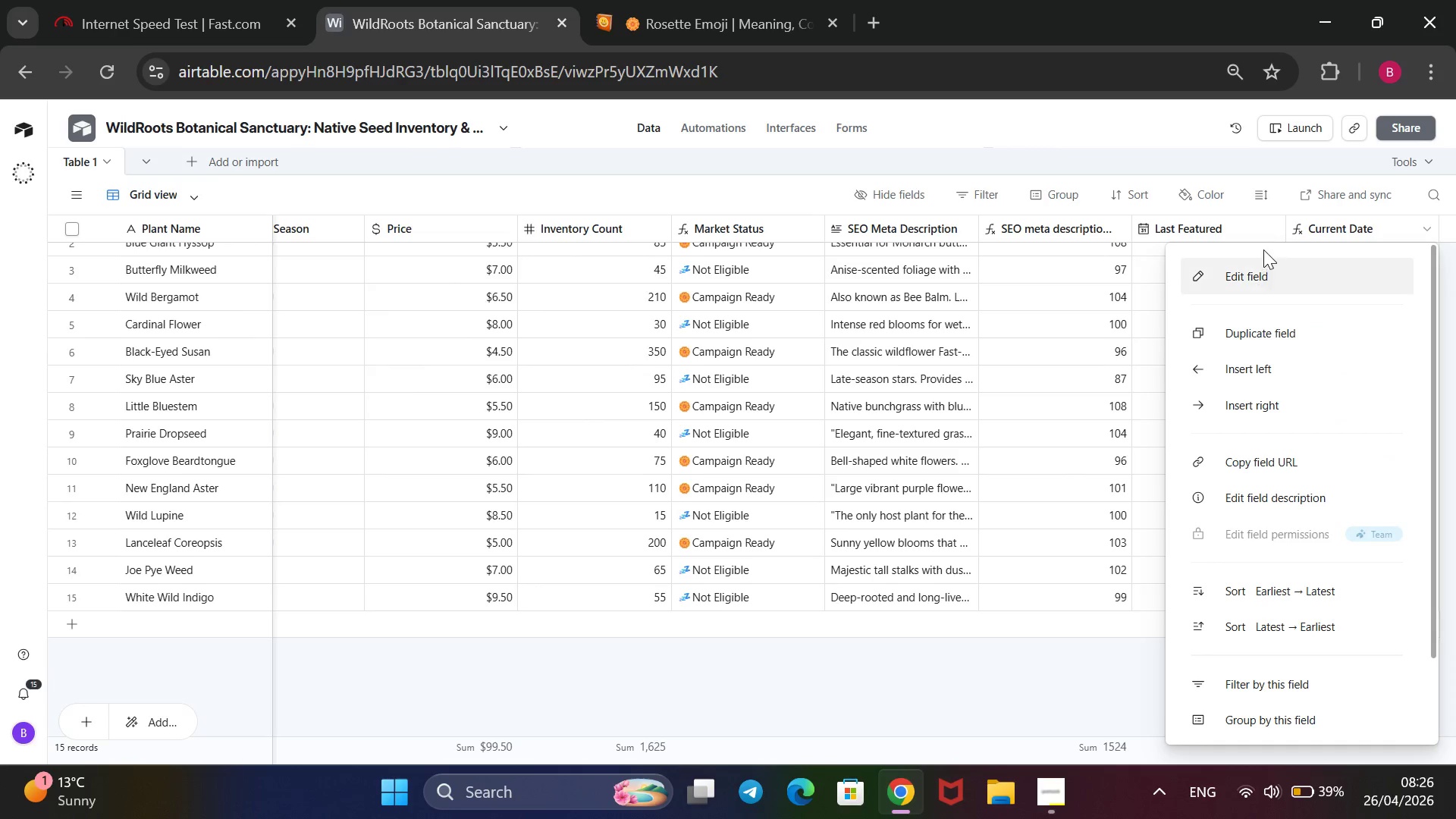 
left_click([1260, 261])
 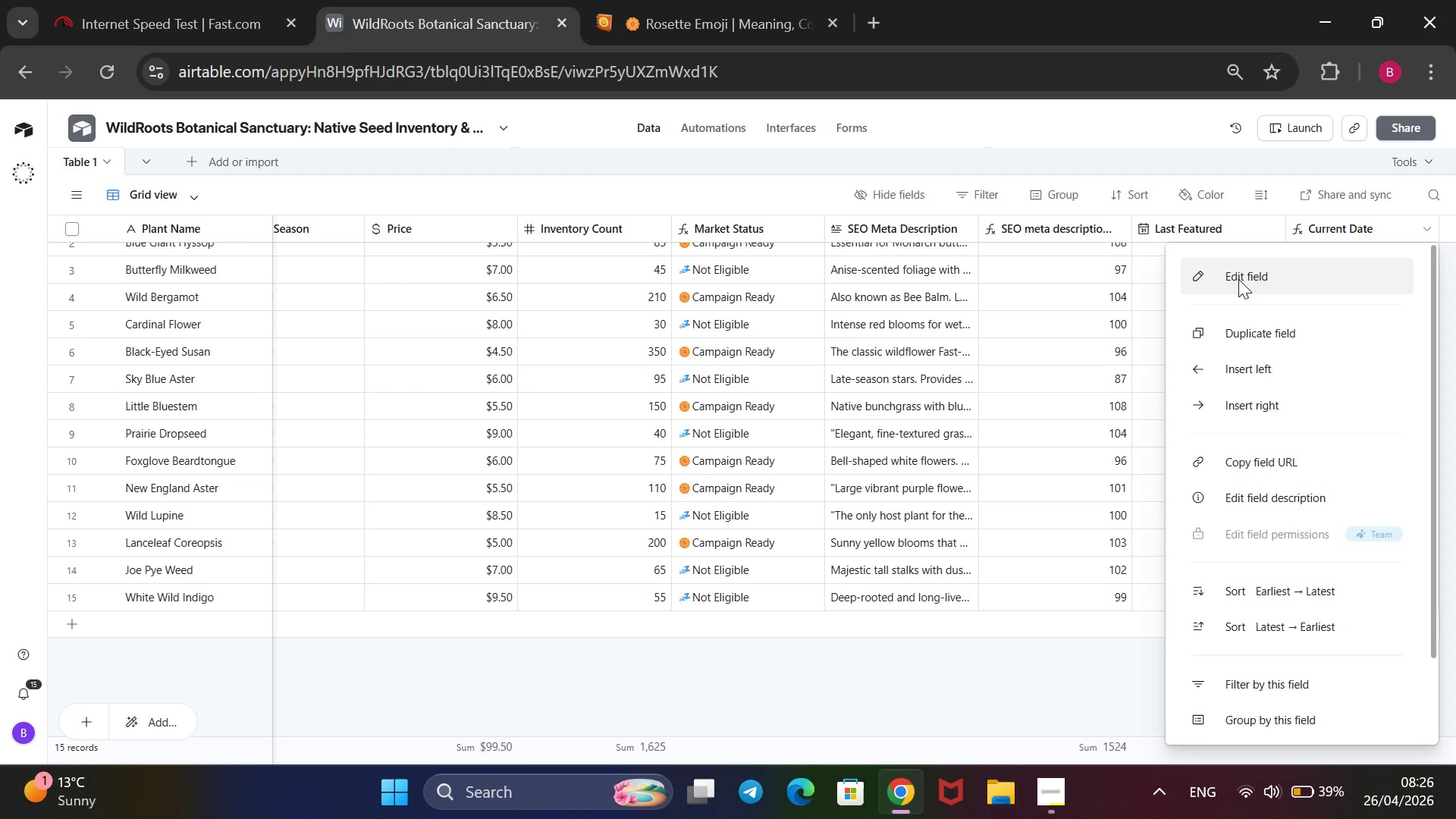 
wait(8.45)
 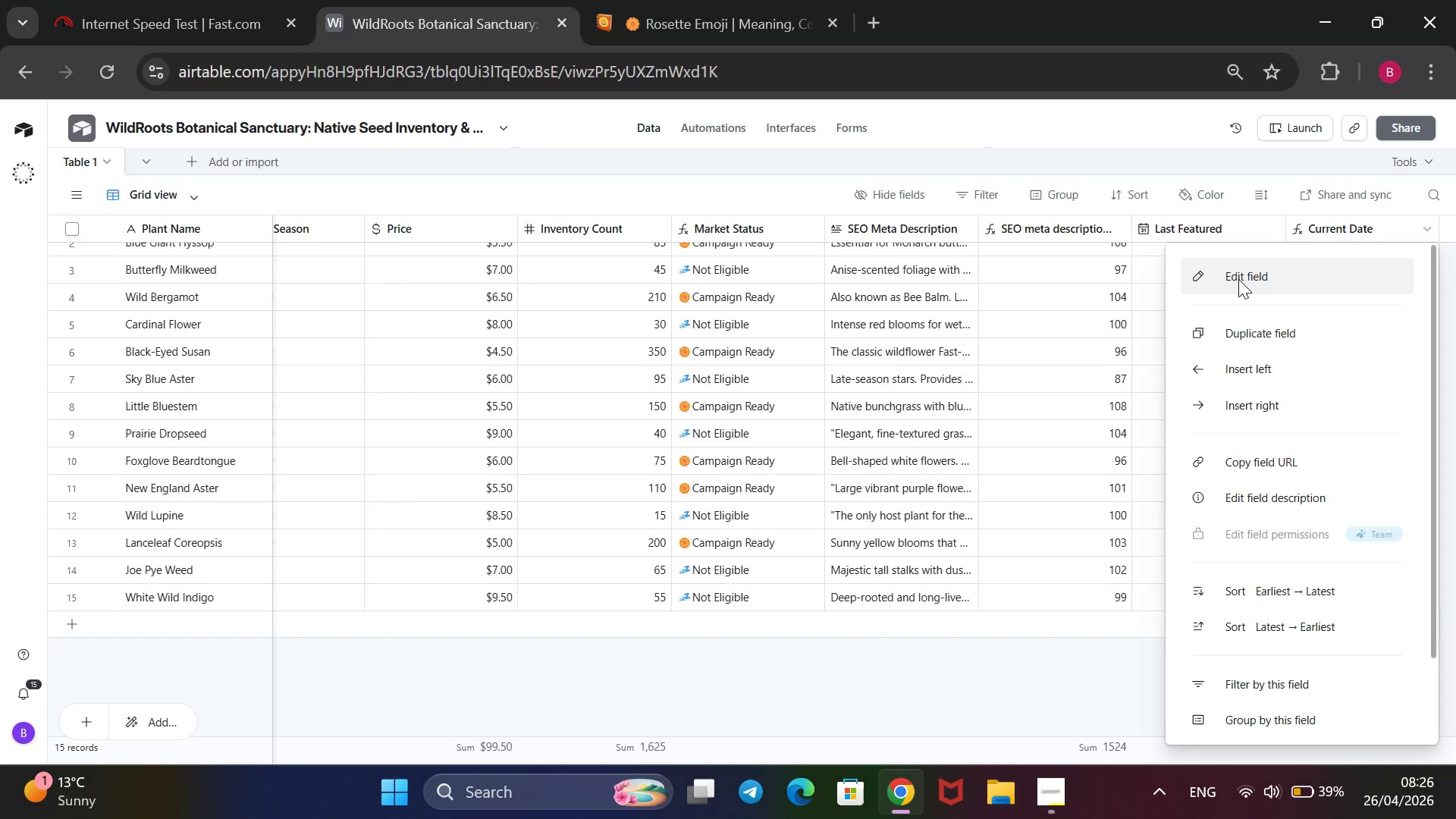 
key(Backspace)
type(DATEVALUE())
 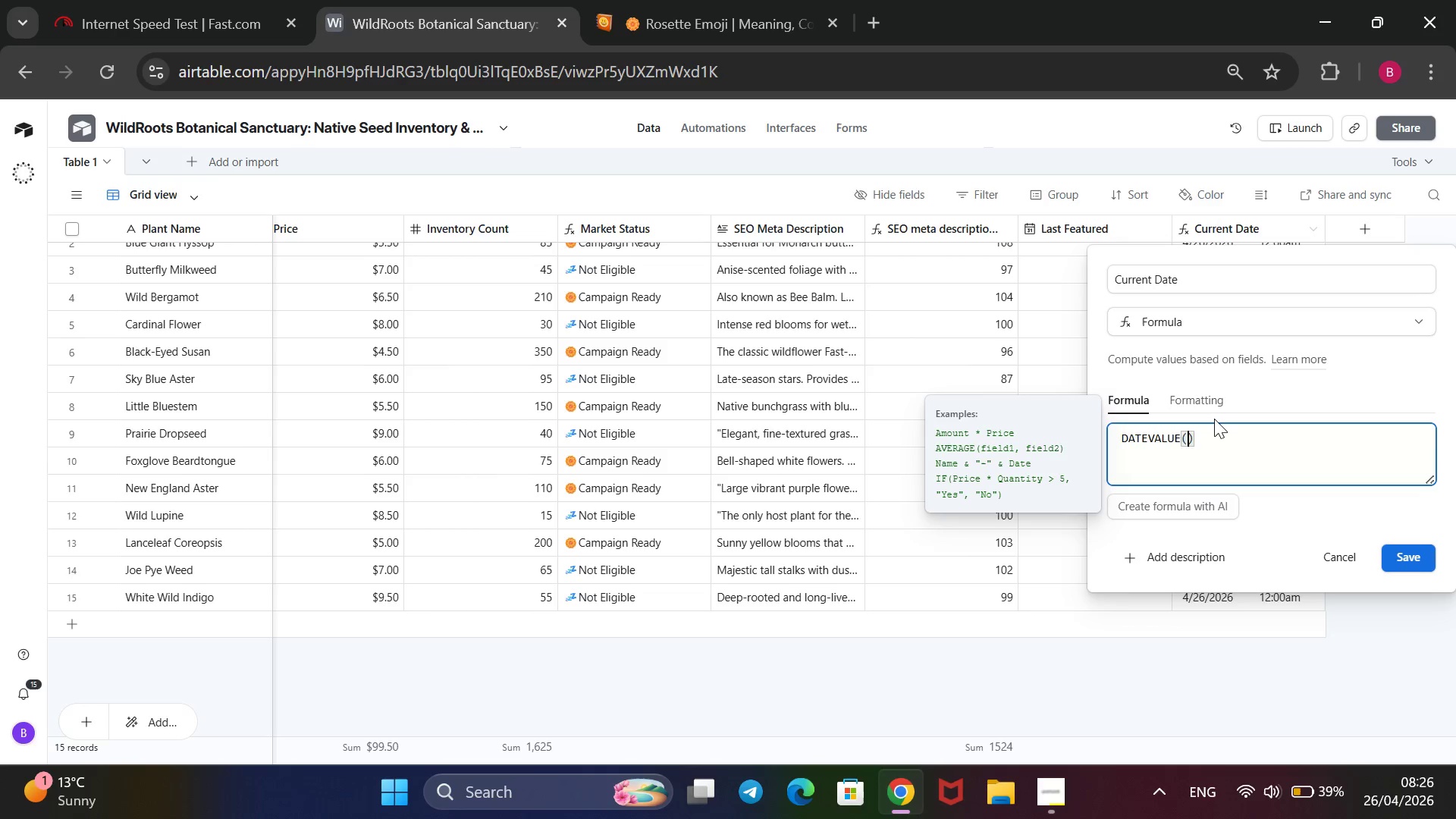 
 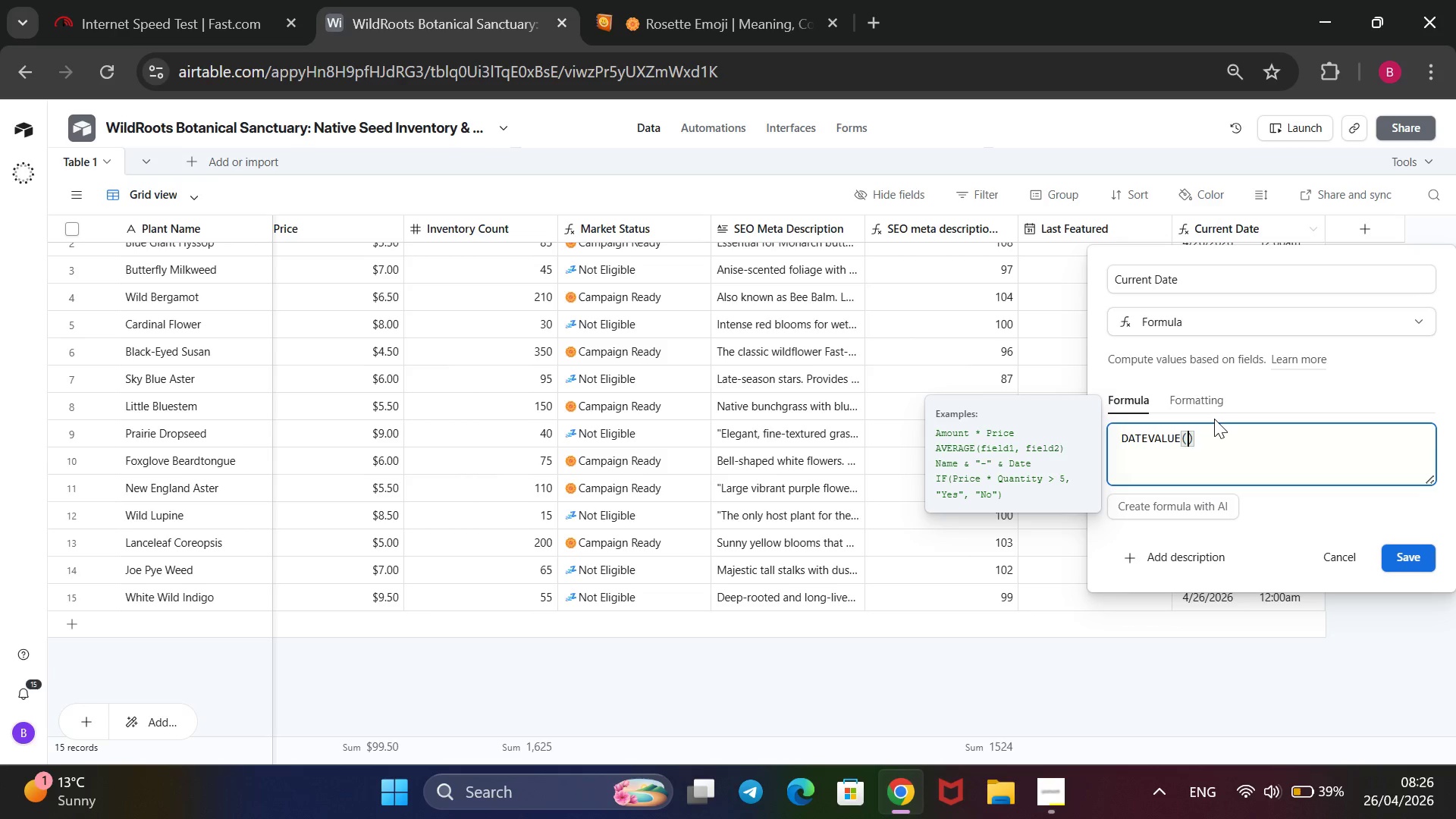 
key(ArrowLeft)
 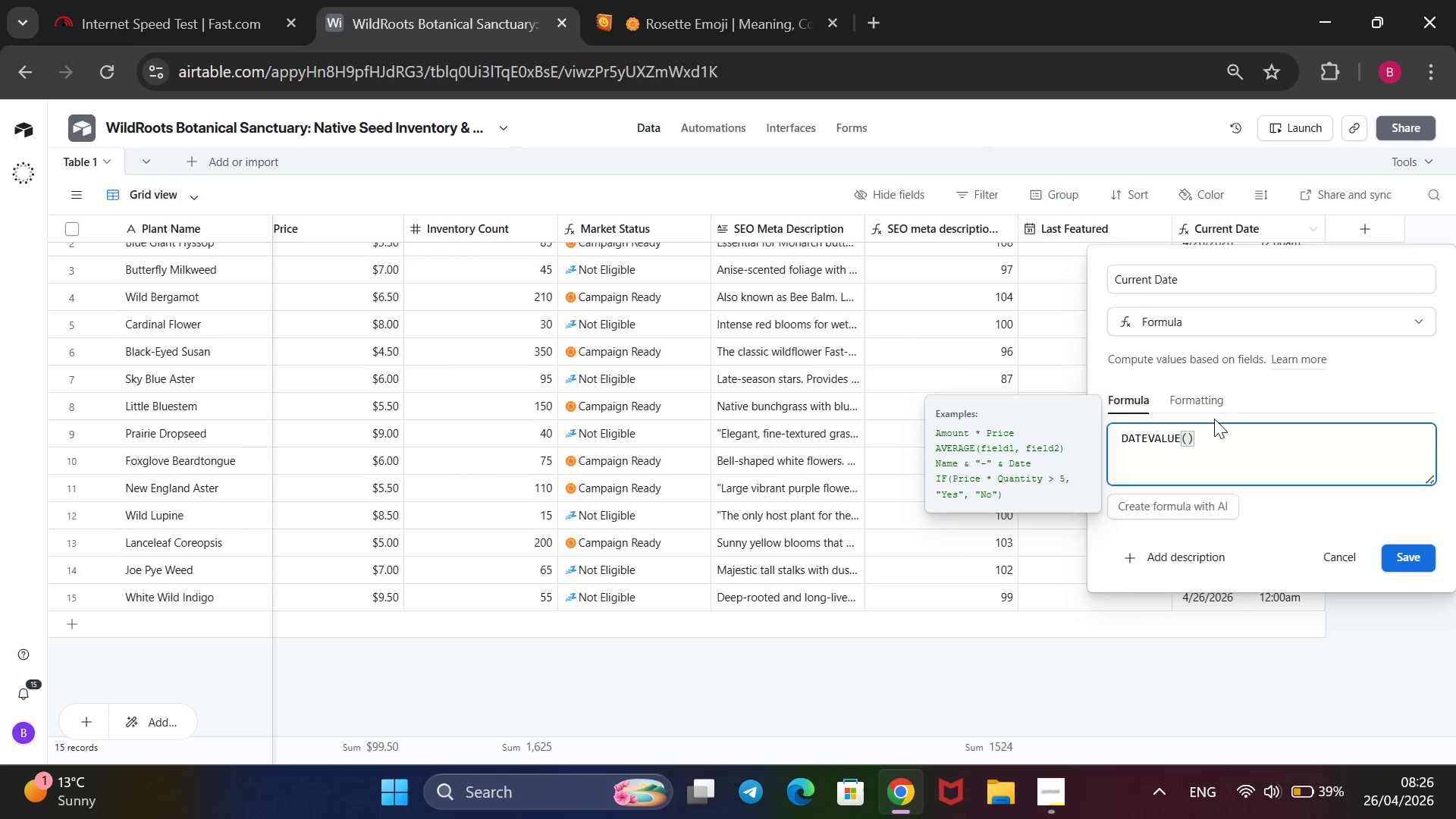 
type(NOW())
 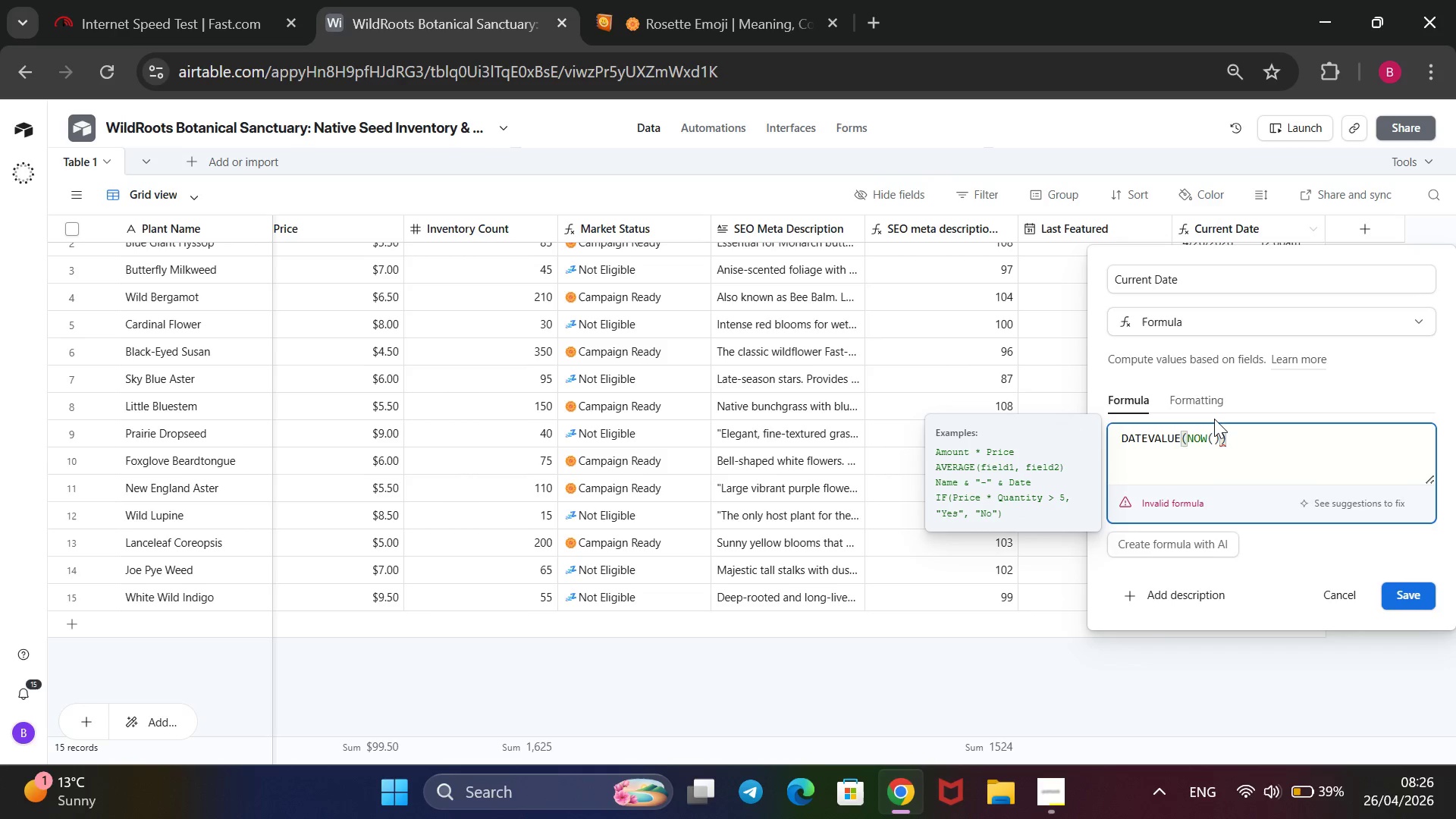 
left_click([1400, 554])
 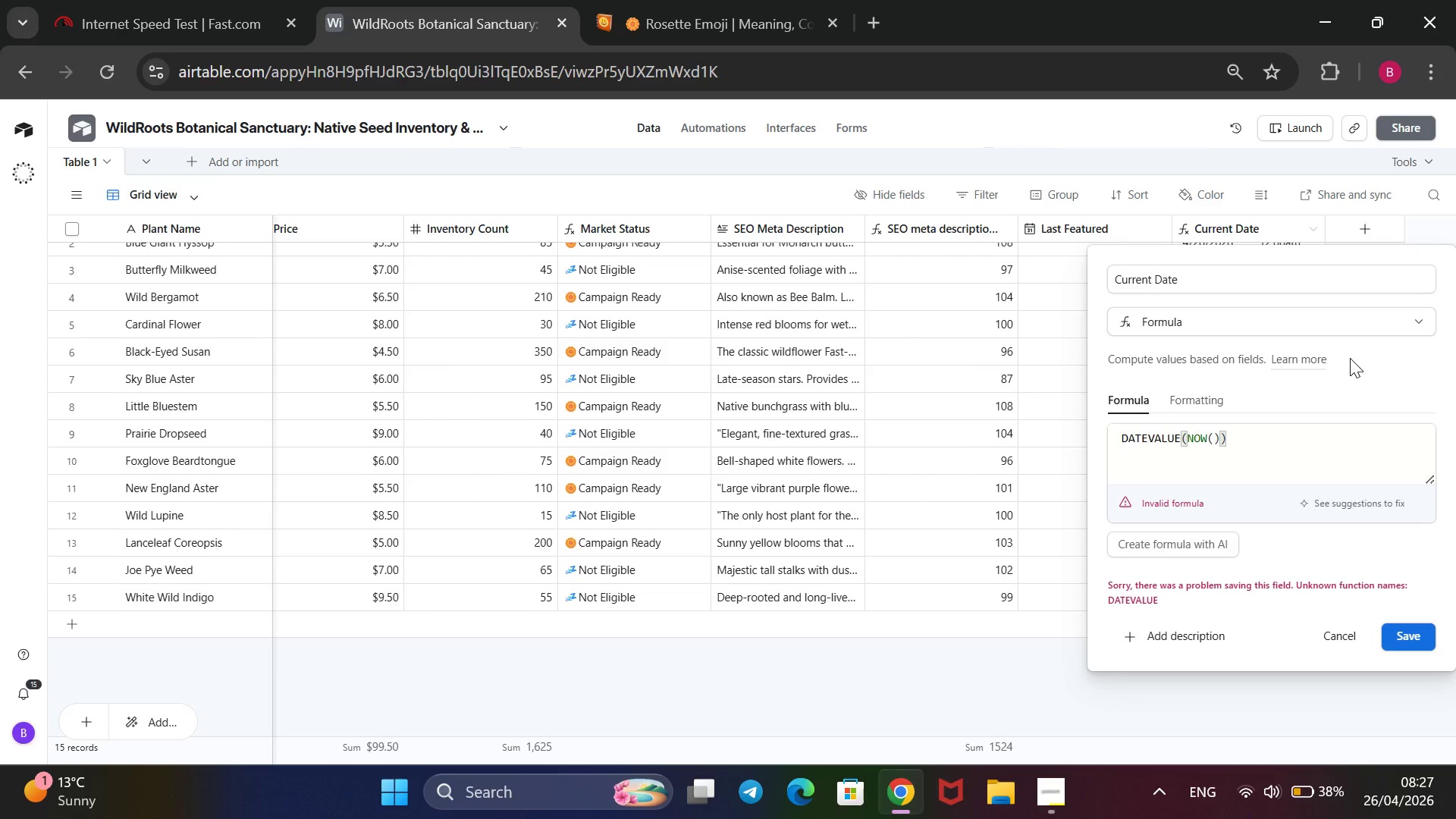 
wait(28.14)
 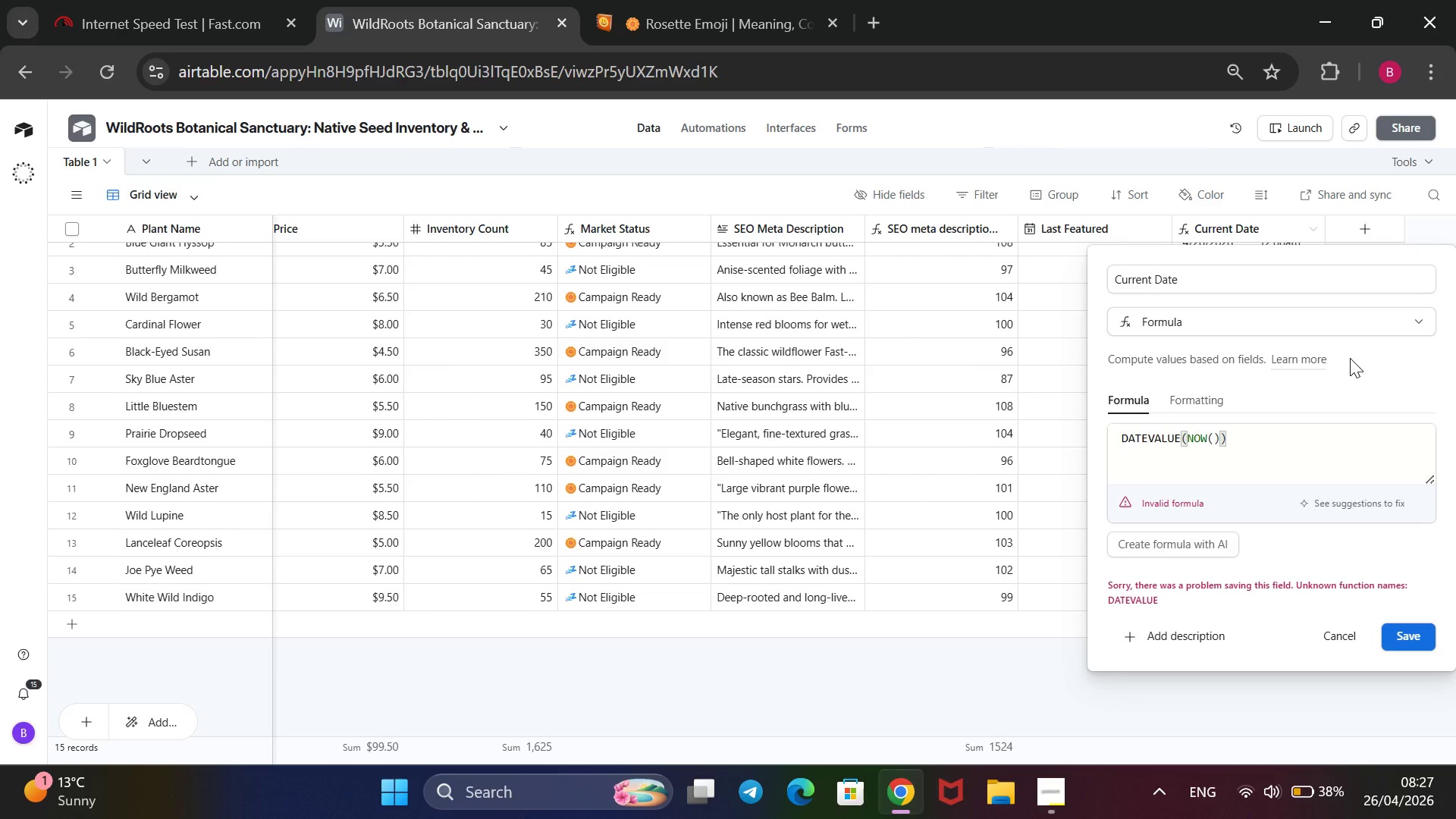 
left_click_drag(start_coordinate=[1178, 436], to_coordinate=[1125, 437])
 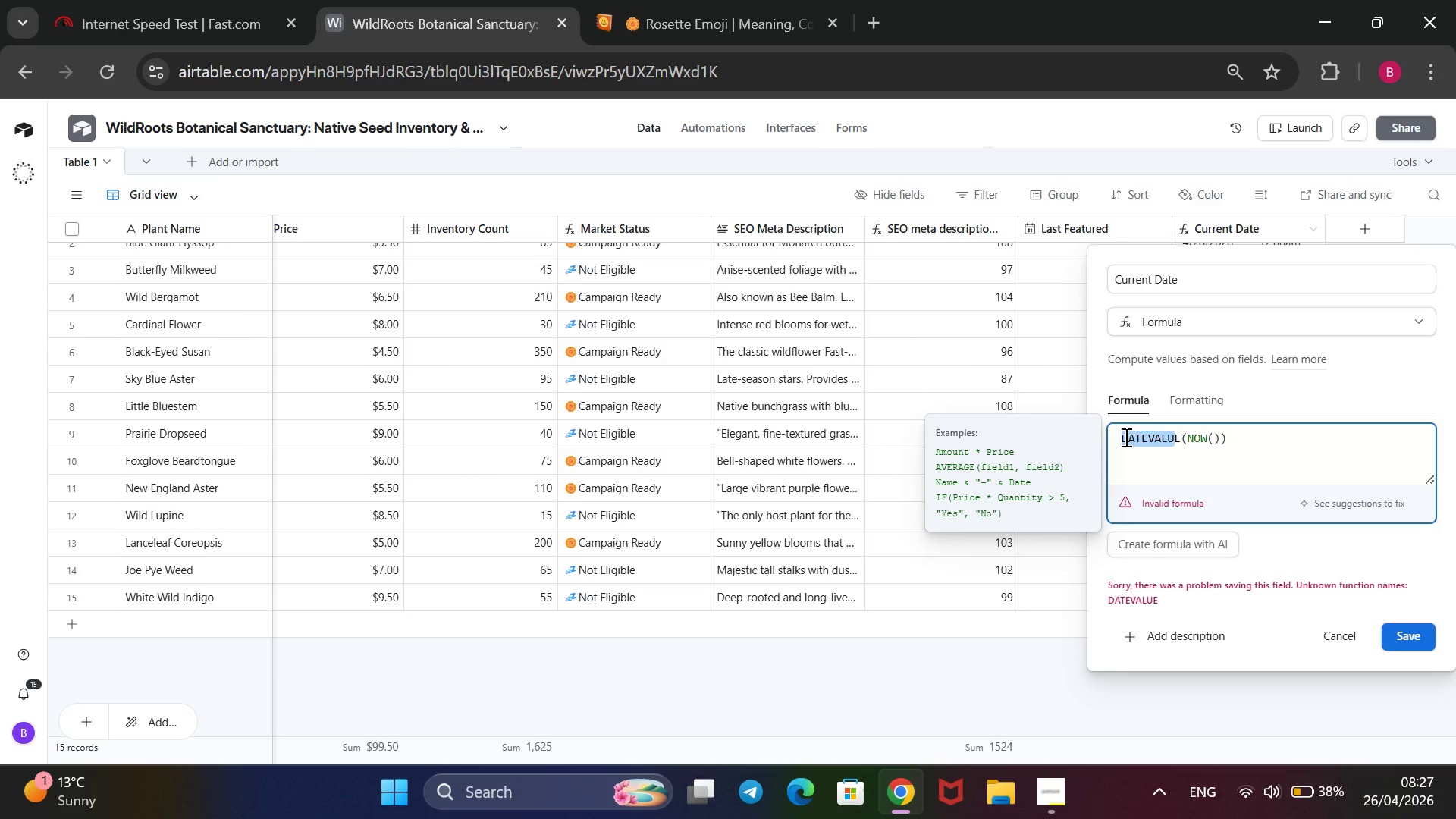 
key(Backspace)
 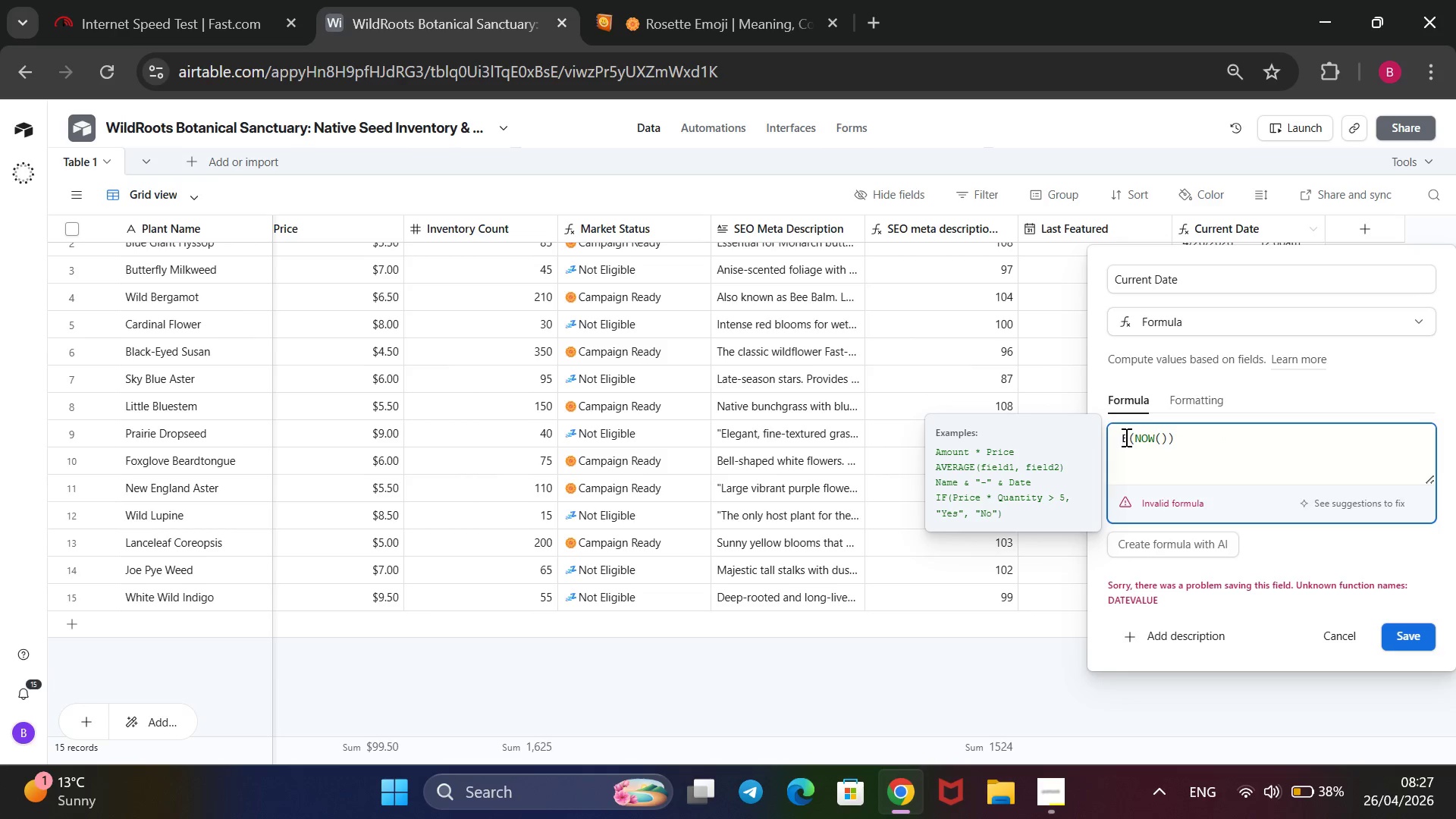 
key(Backspace)
 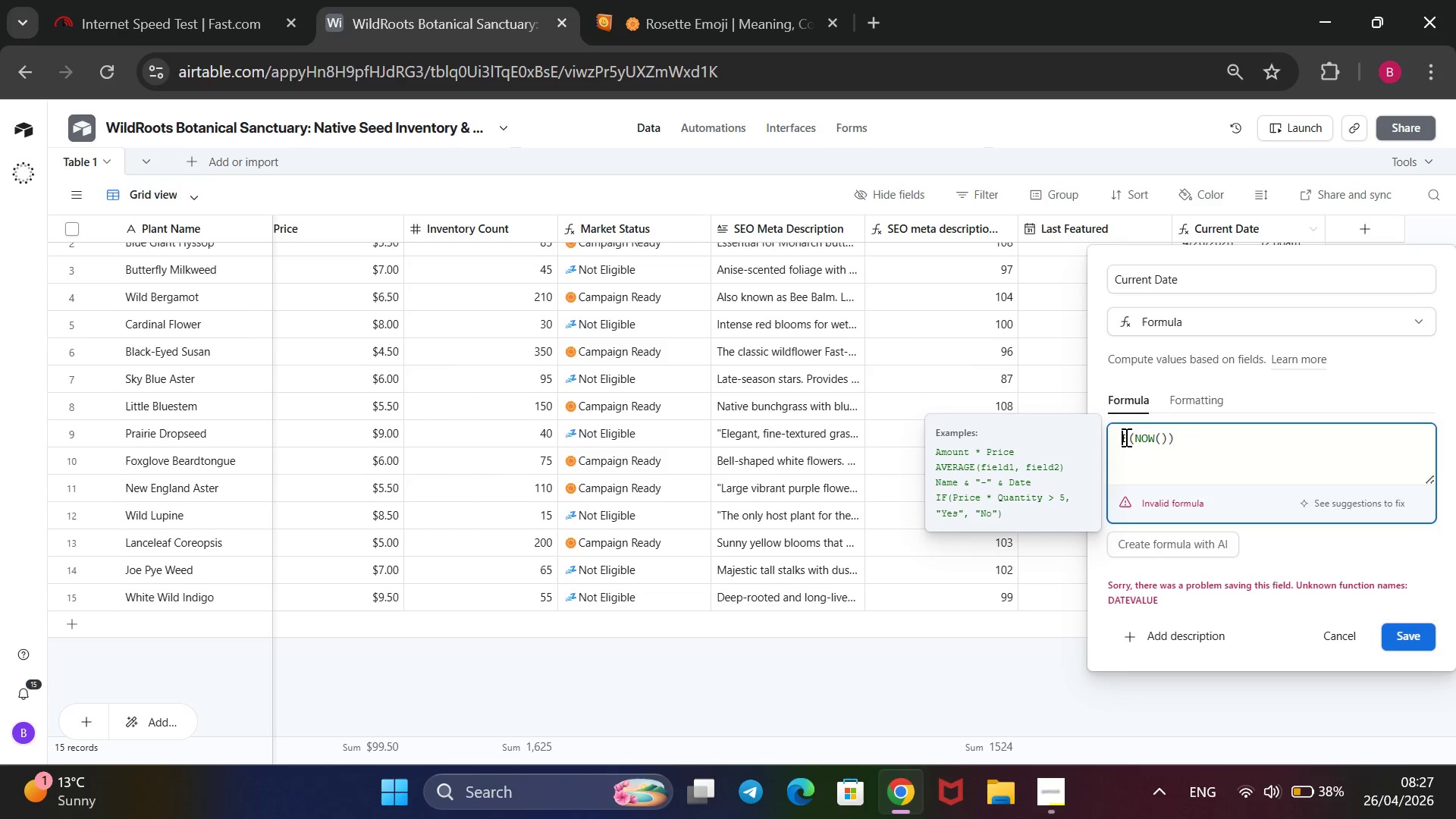 
key(ArrowRight)
 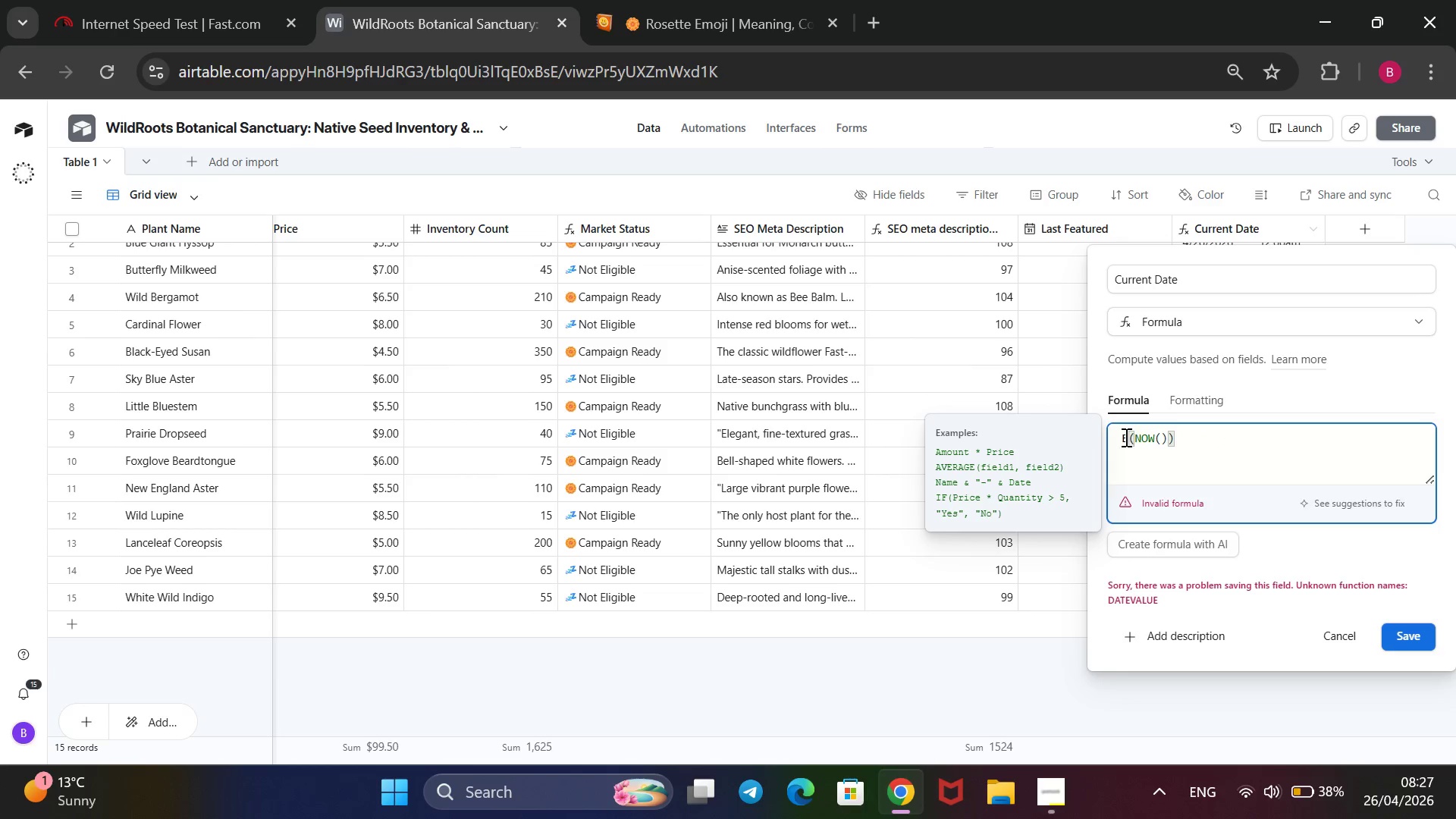 
key(Backspace)
type(DATE)
 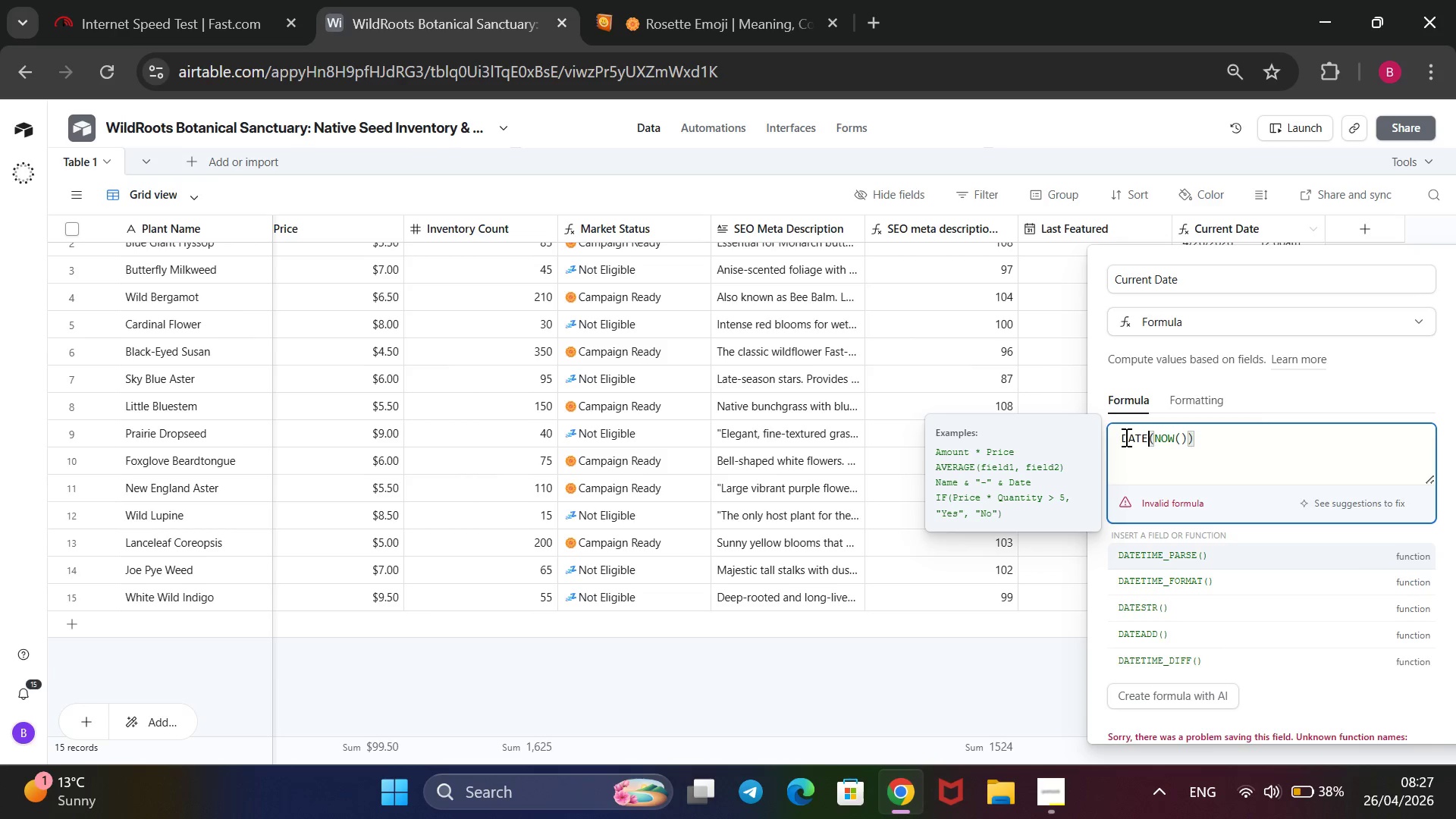 
wait(5.3)
 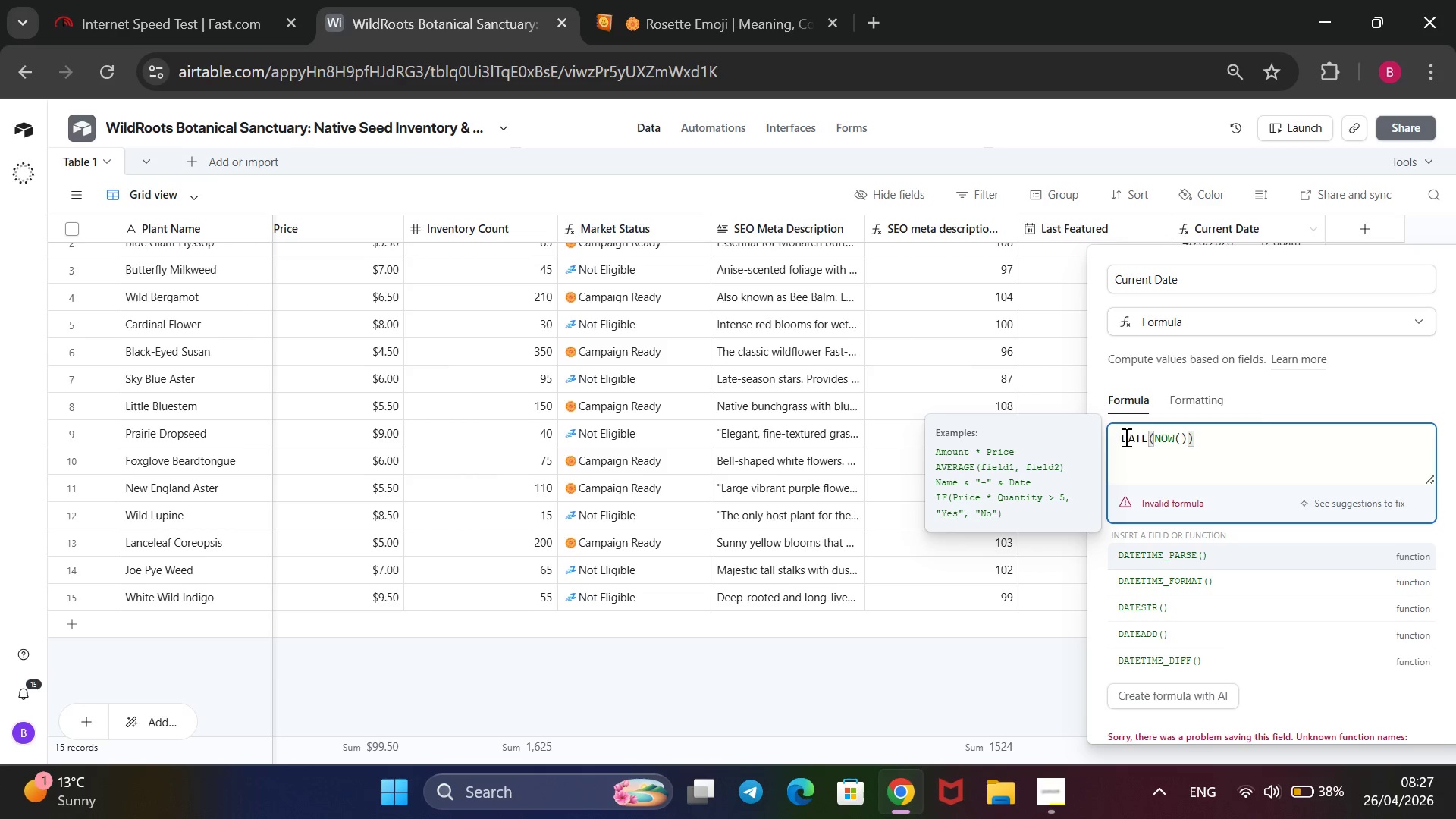 
type(TIME_FORMAT)
 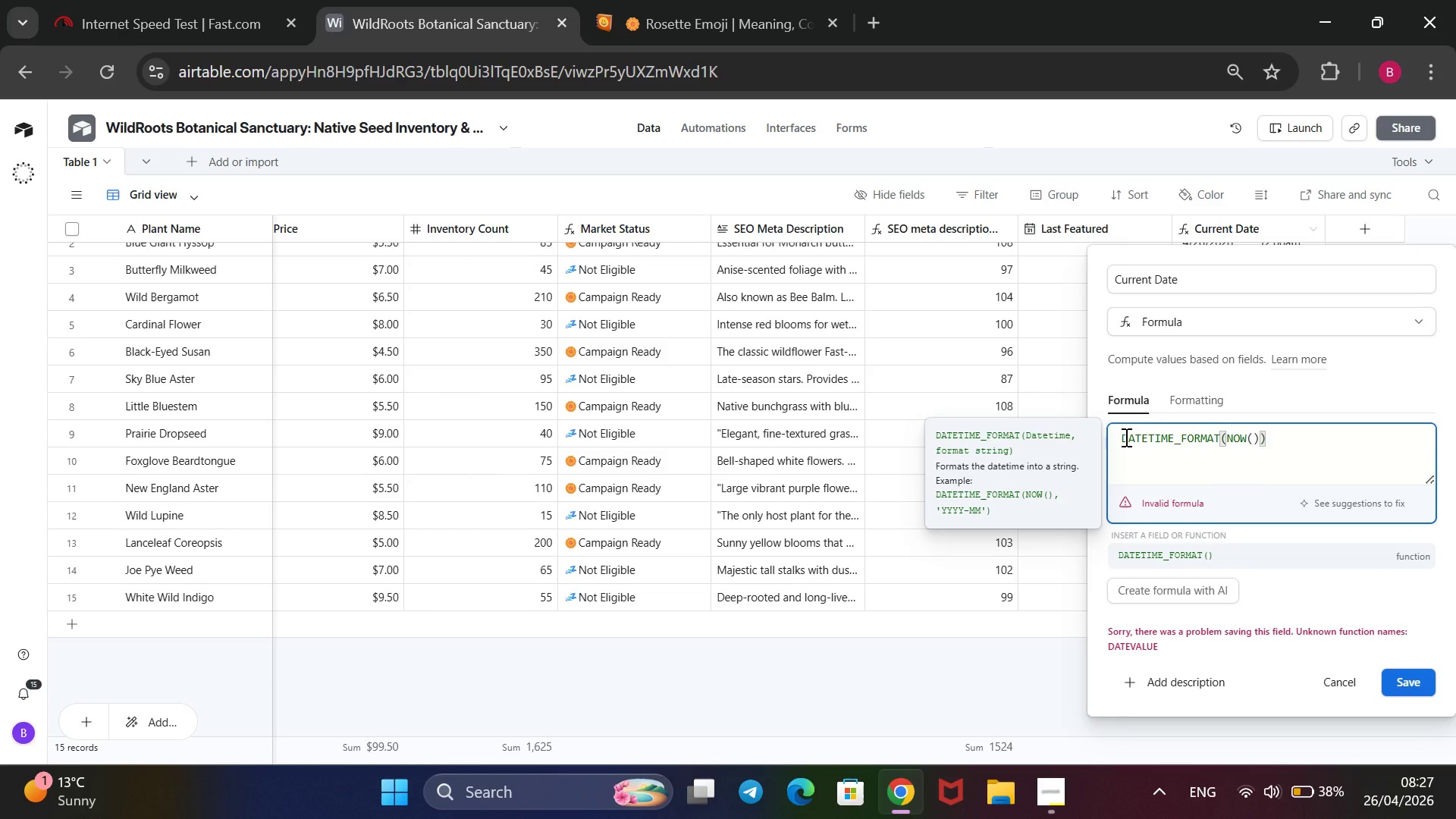 
key(ArrowRight)
 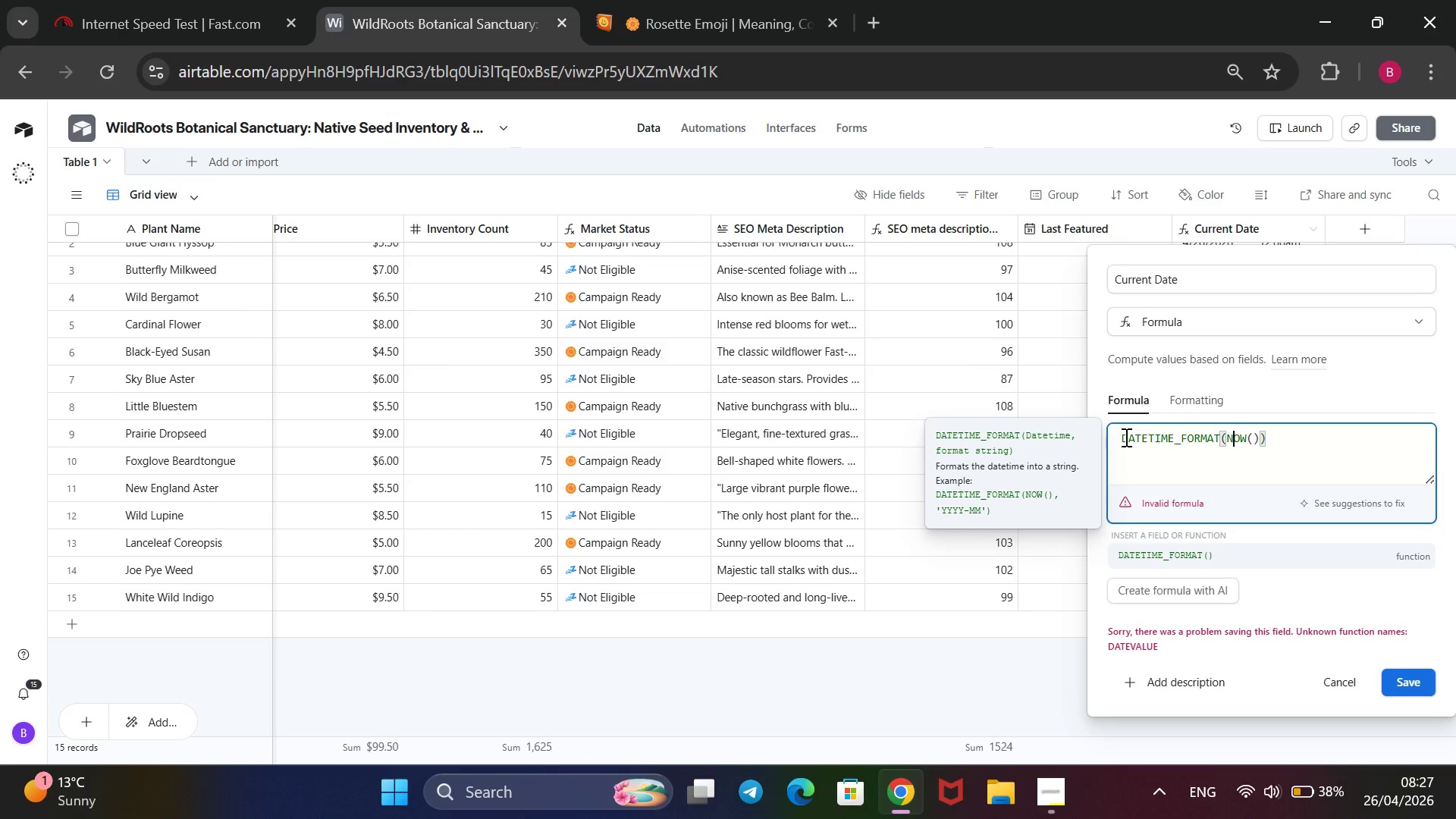 
key(ArrowRight)
 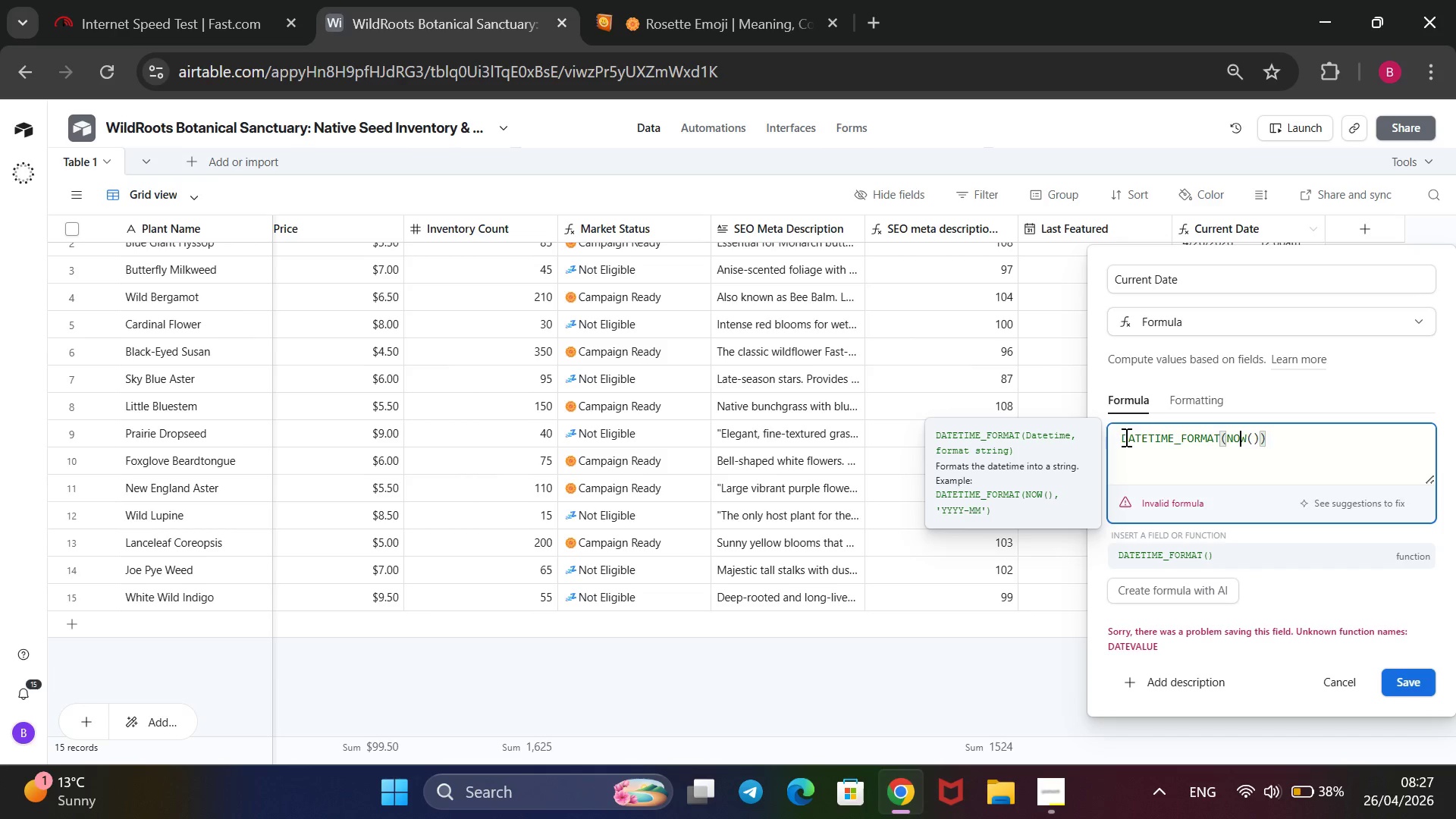 
key(ArrowRight)
 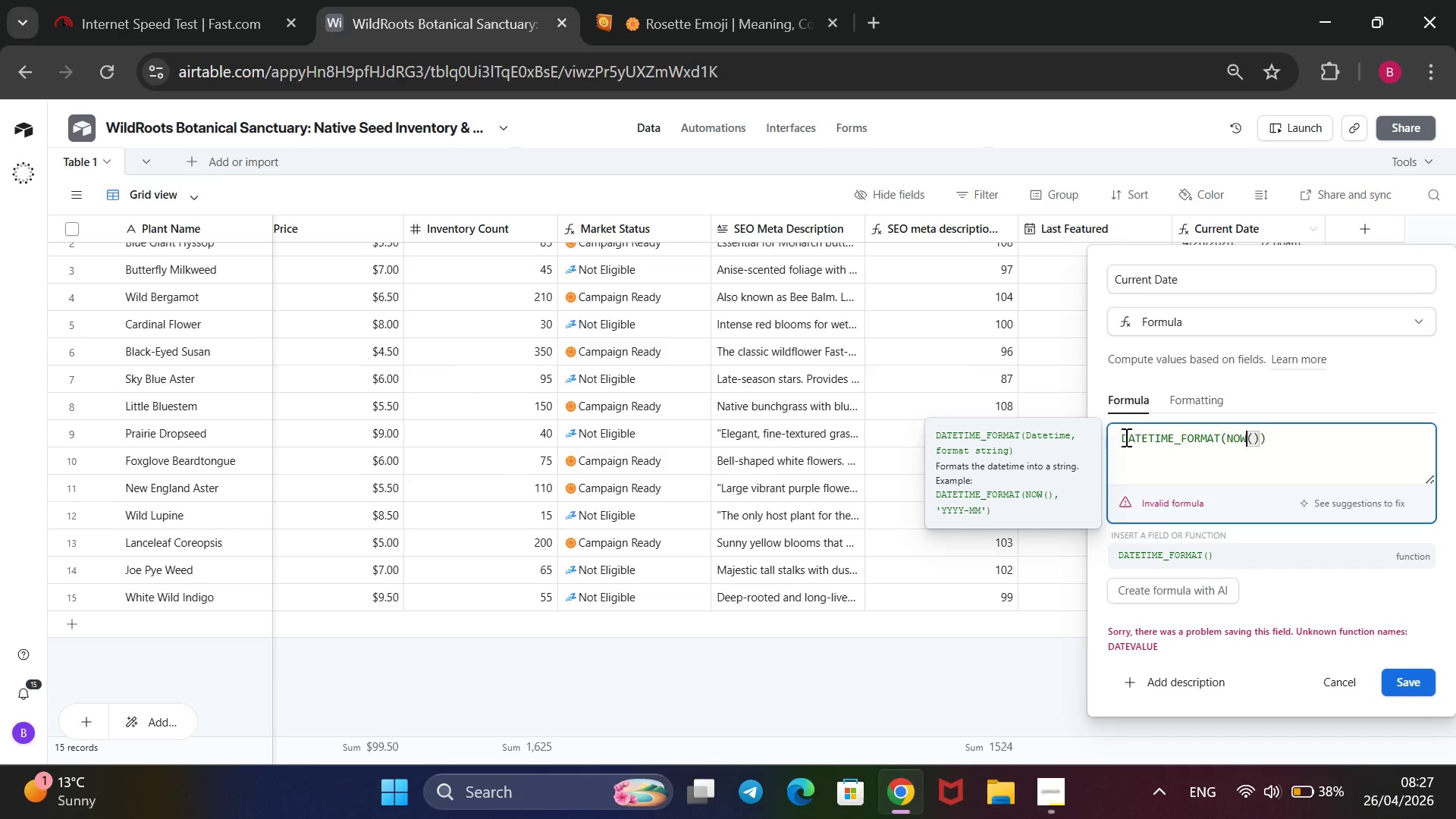 
key(ArrowRight)
 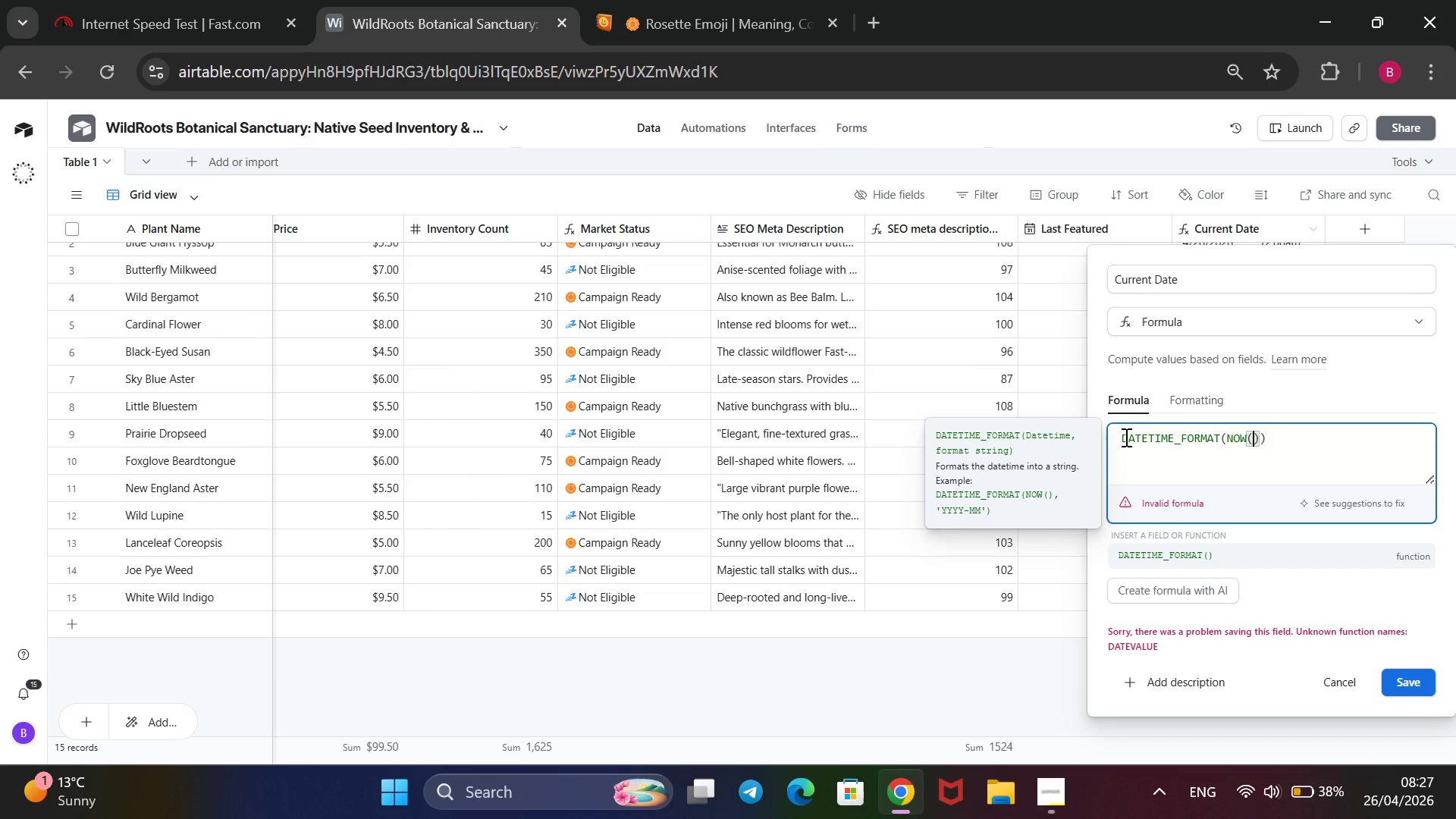 
key(ArrowRight)
 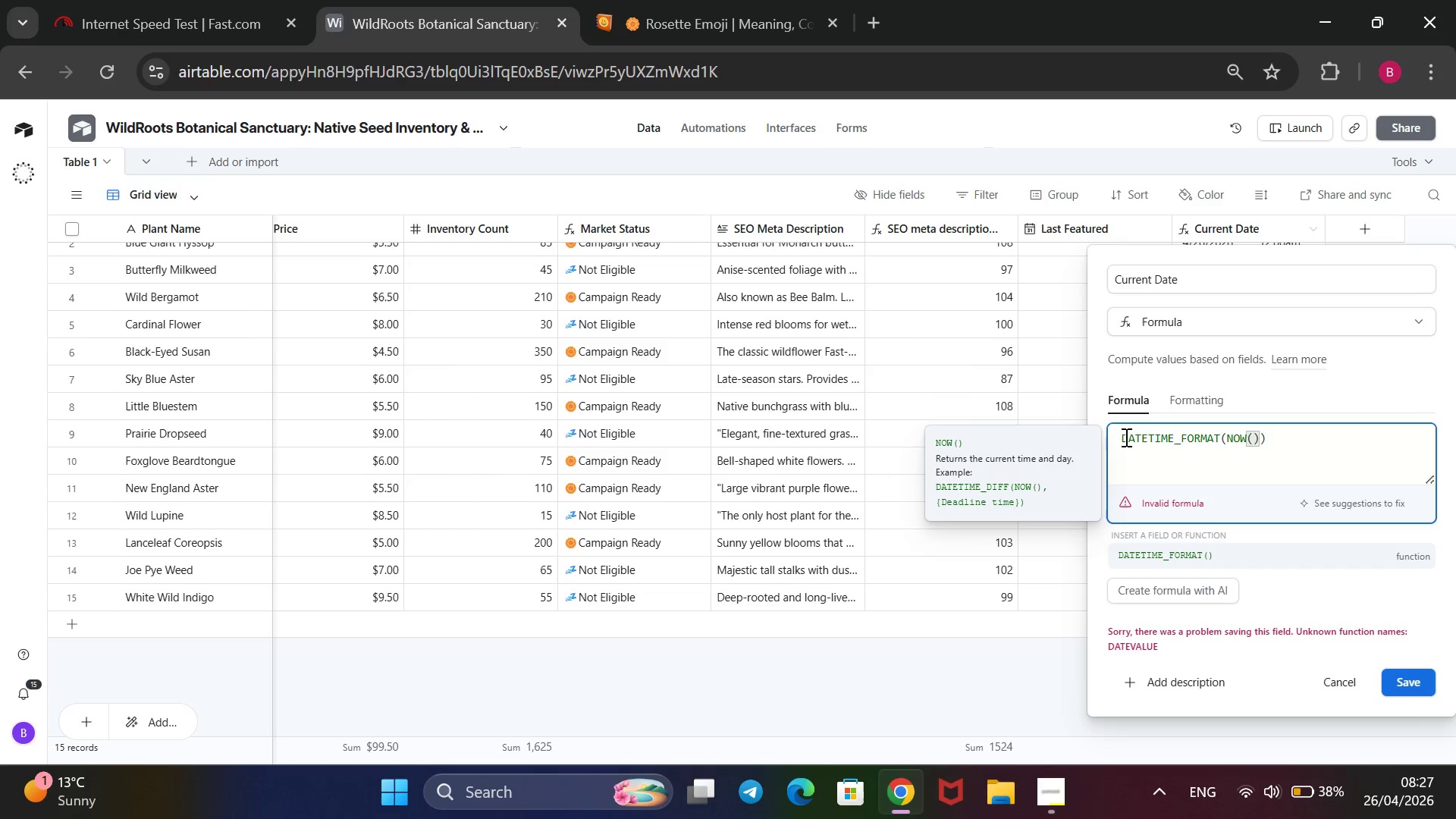 
key(ArrowRight)
 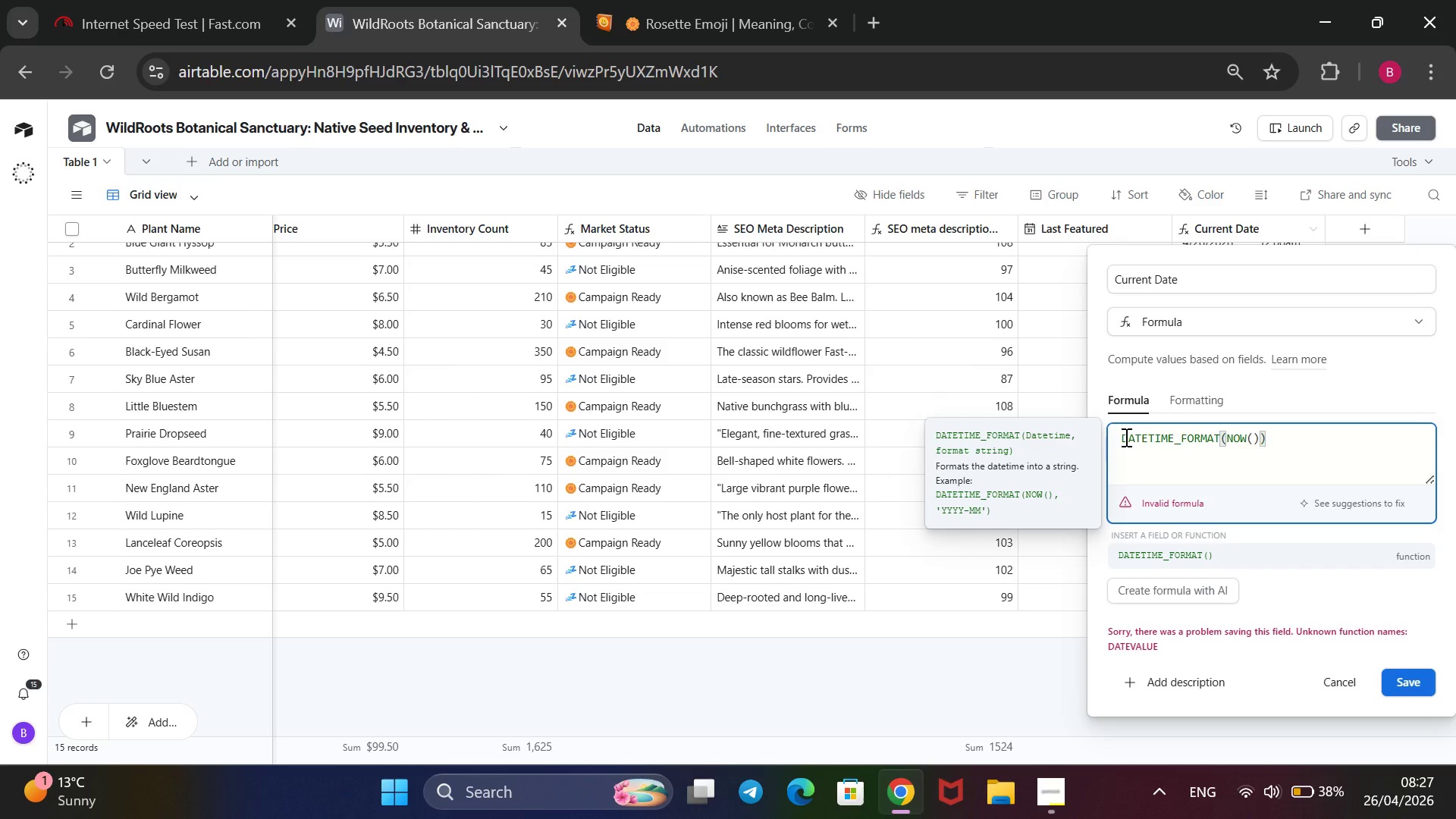 
type(,YYYY-MM-DD`)
 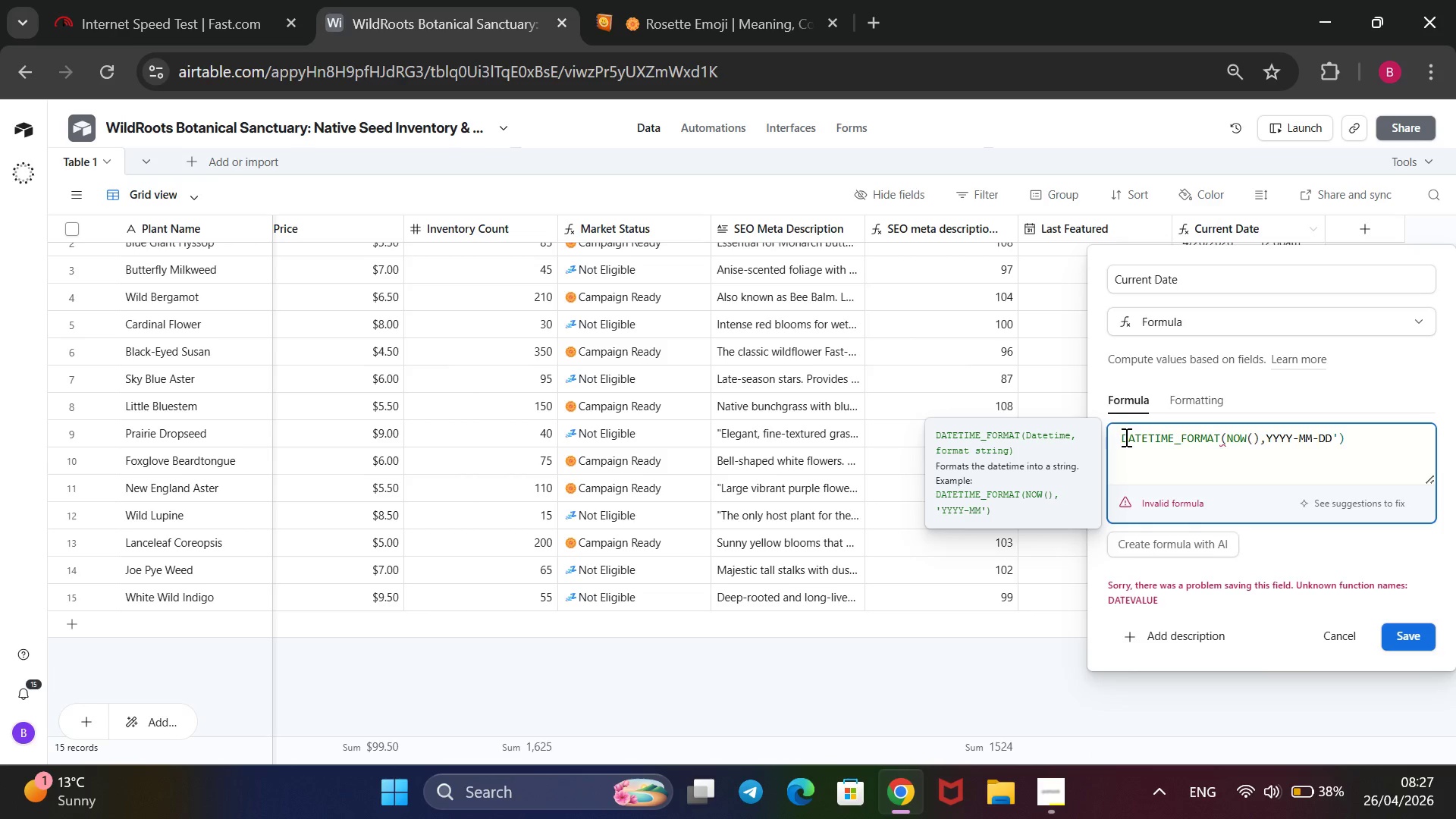 
key(ArrowLeft)
 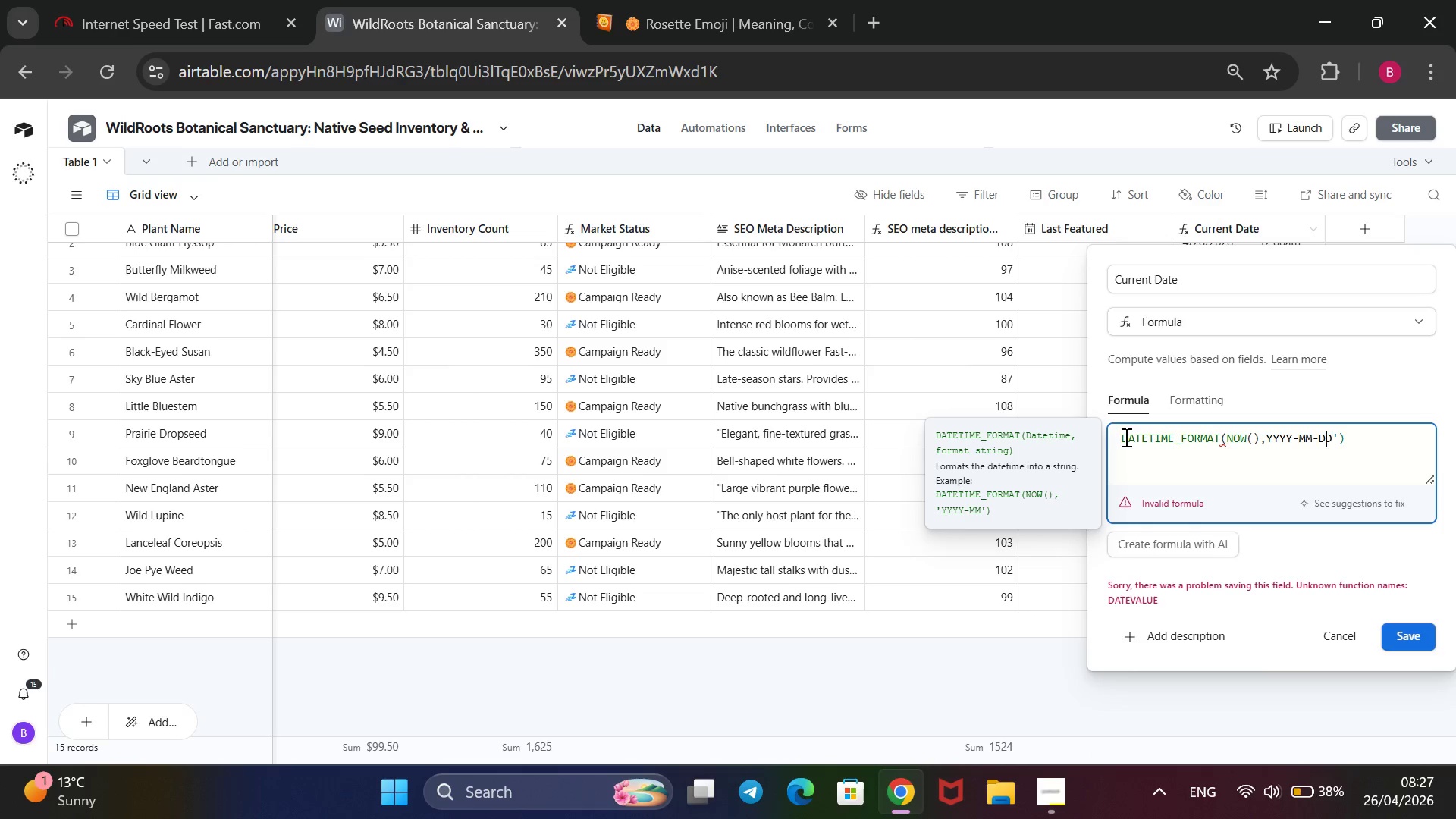 
key(ArrowLeft)
 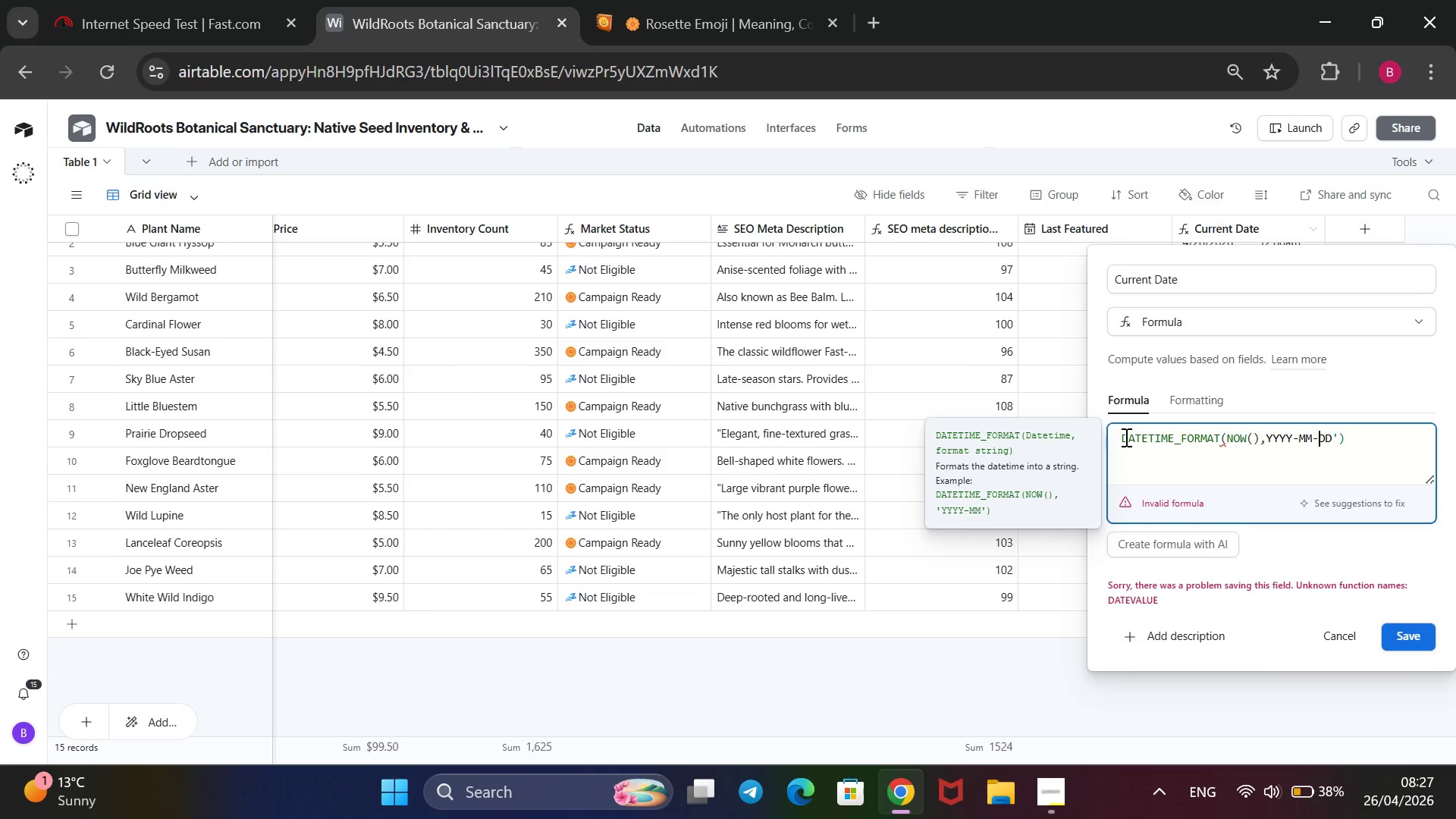 
key(ArrowLeft)
 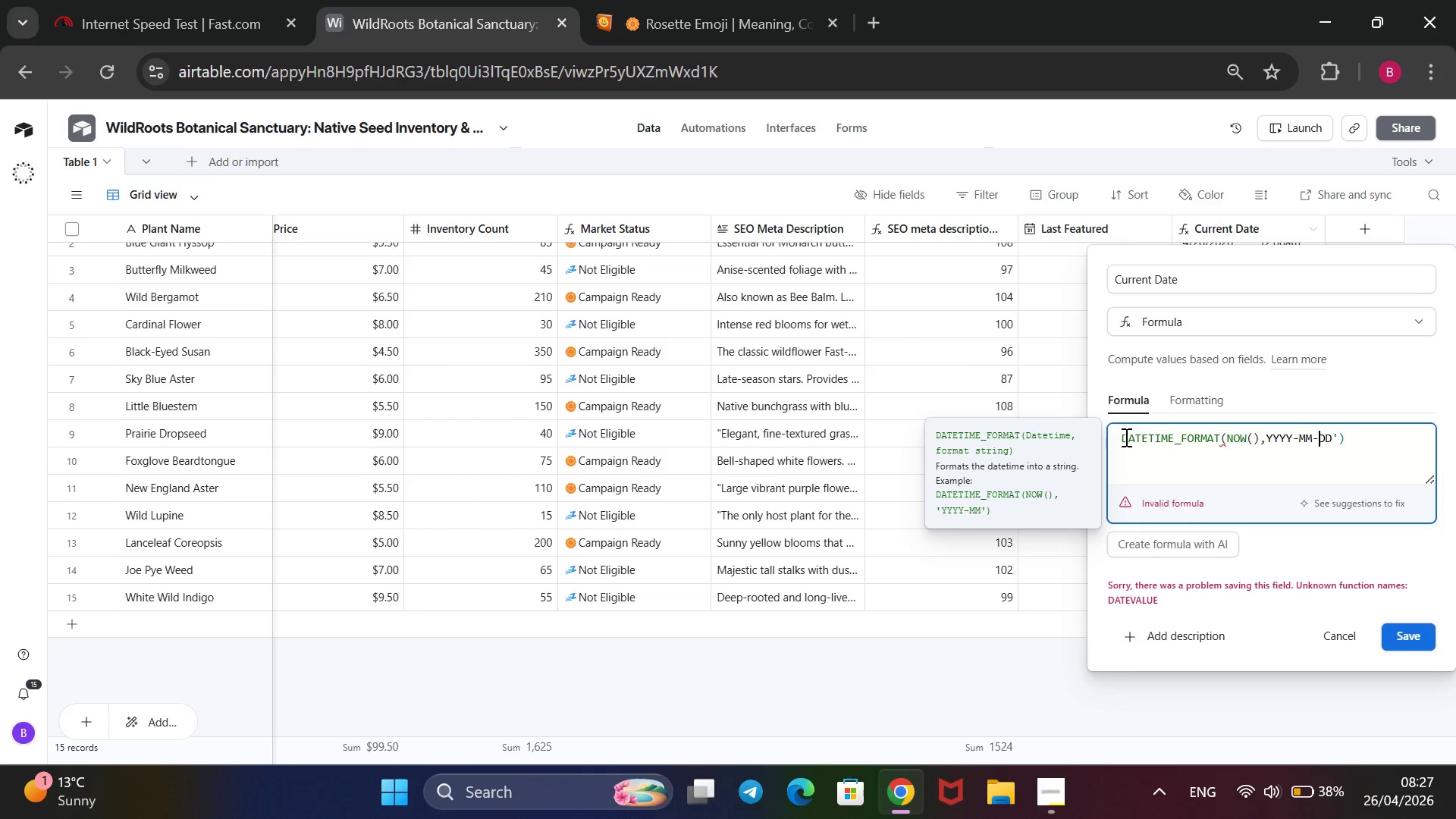 
key(ArrowLeft)
 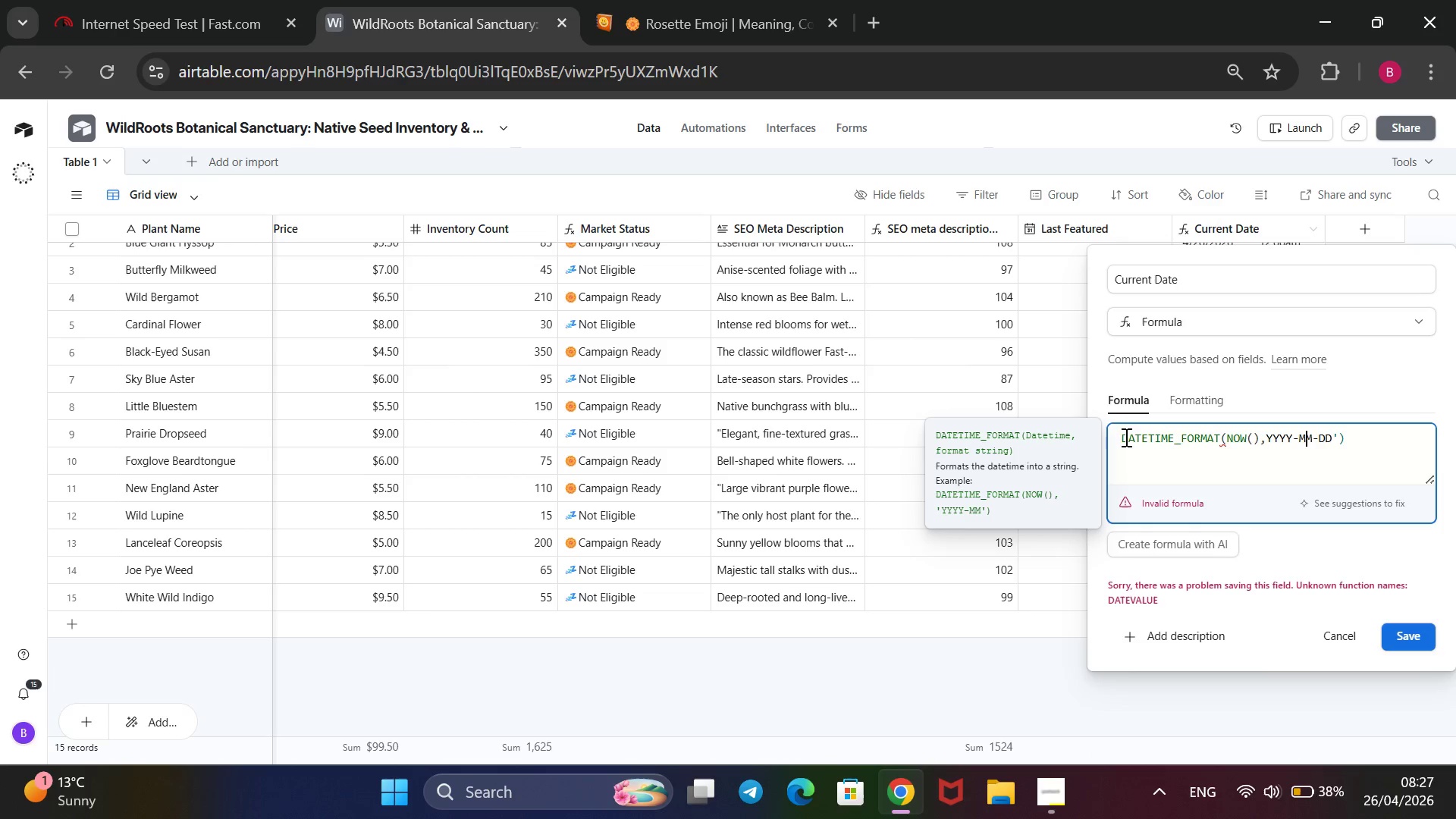 
key(ArrowLeft)
 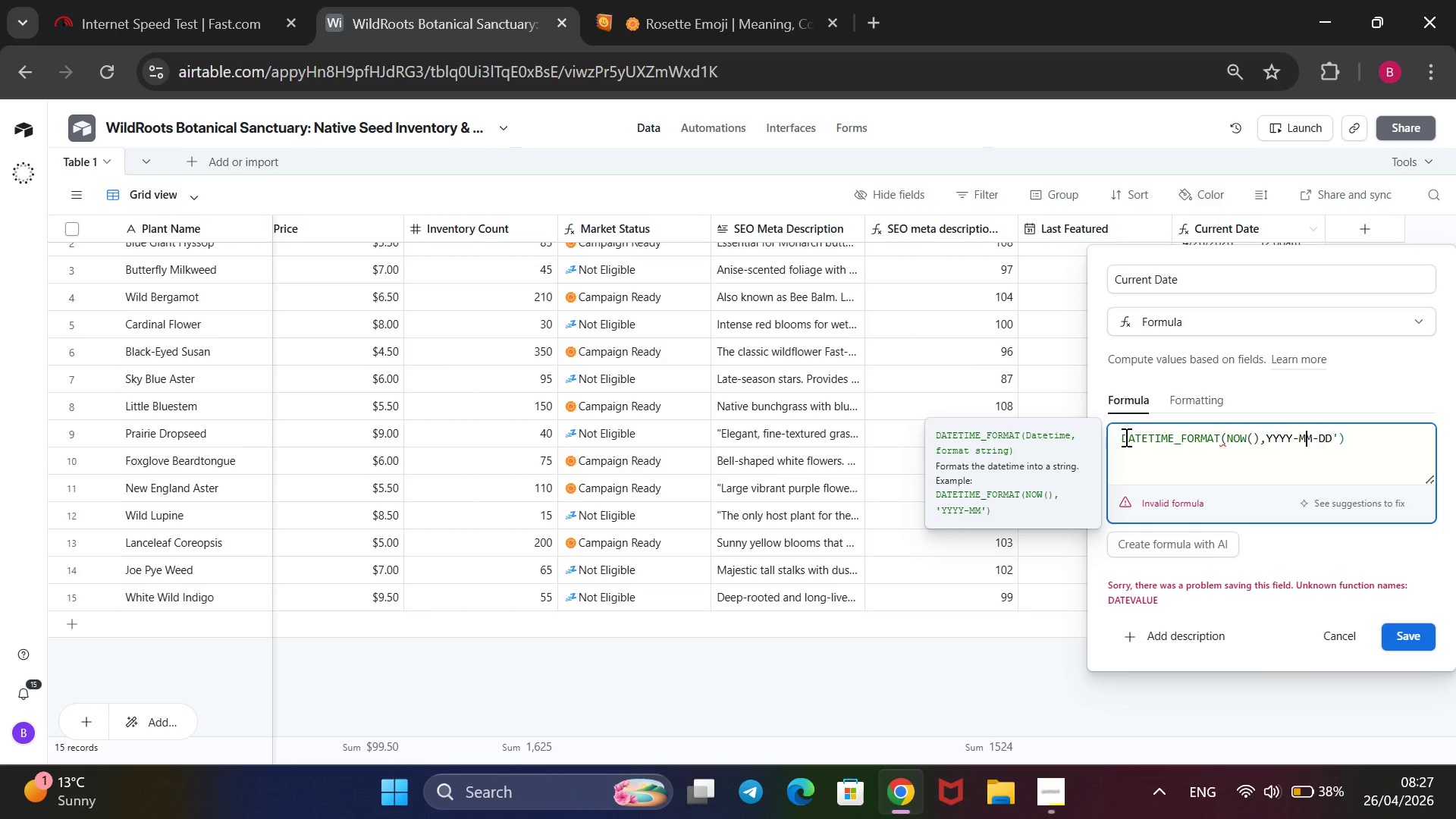 
key(ArrowLeft)
 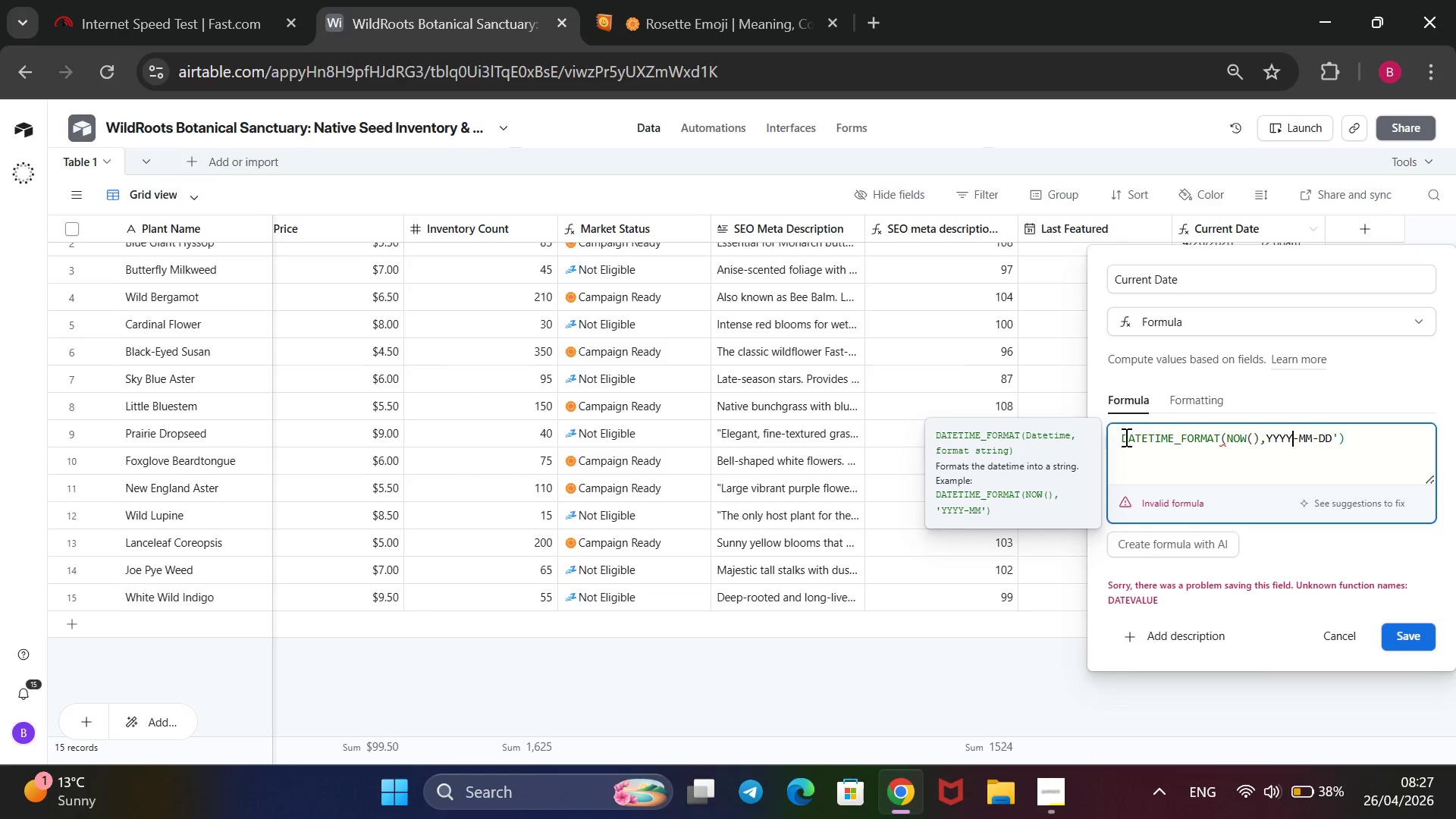 
key(ArrowLeft)
 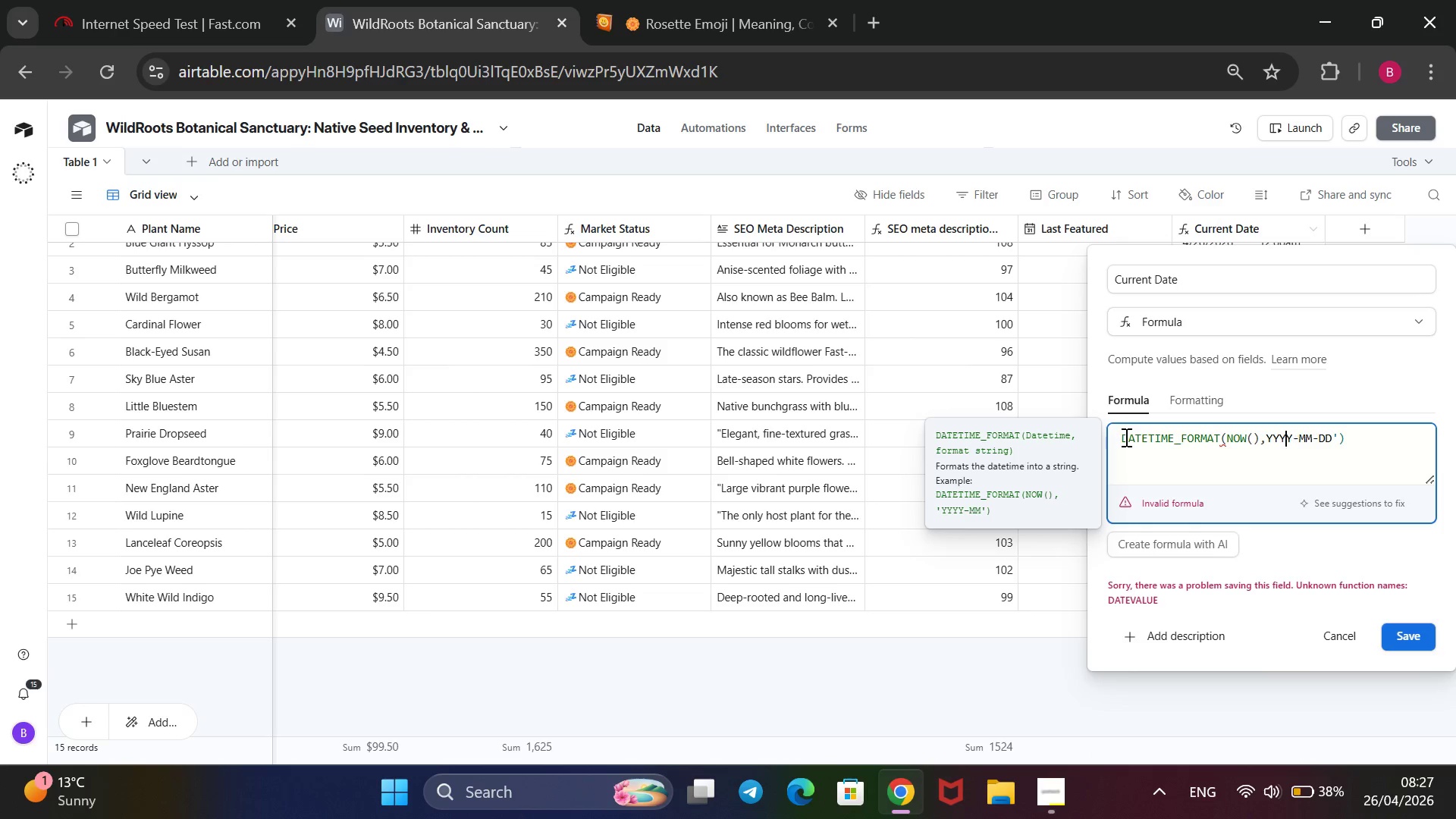 
key(ArrowLeft)
 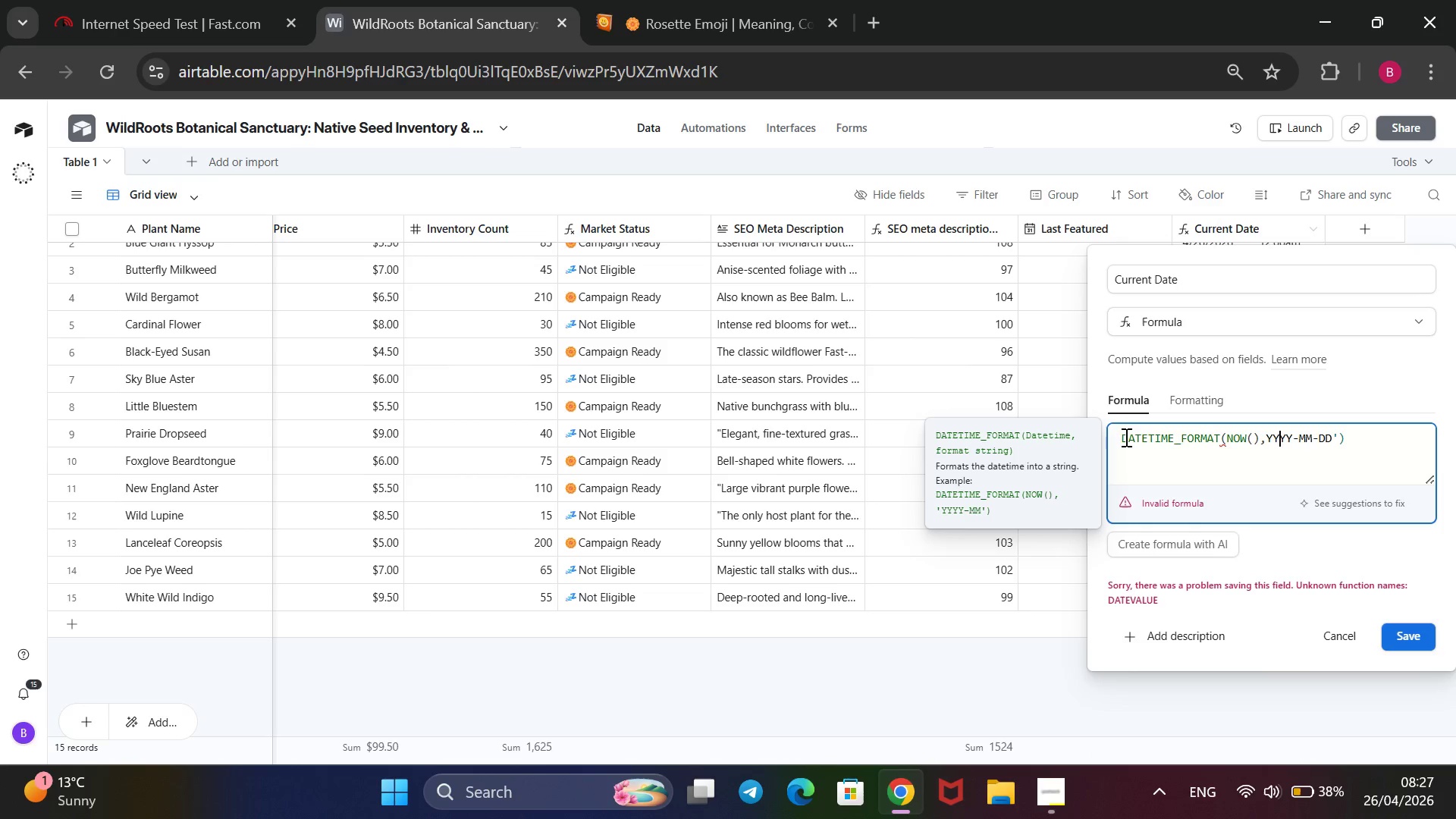 
key(ArrowLeft)
 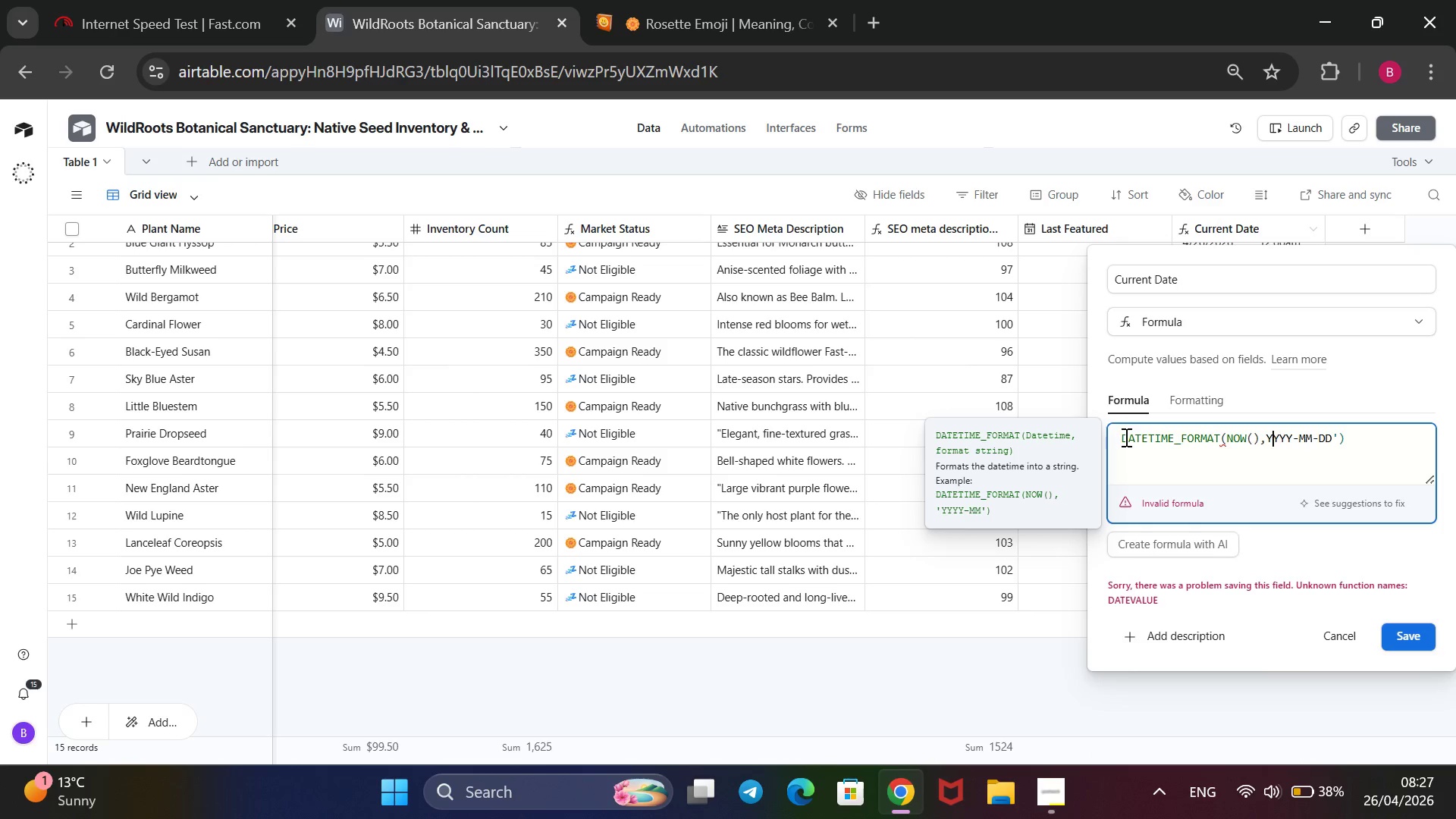 
key(ArrowLeft)
 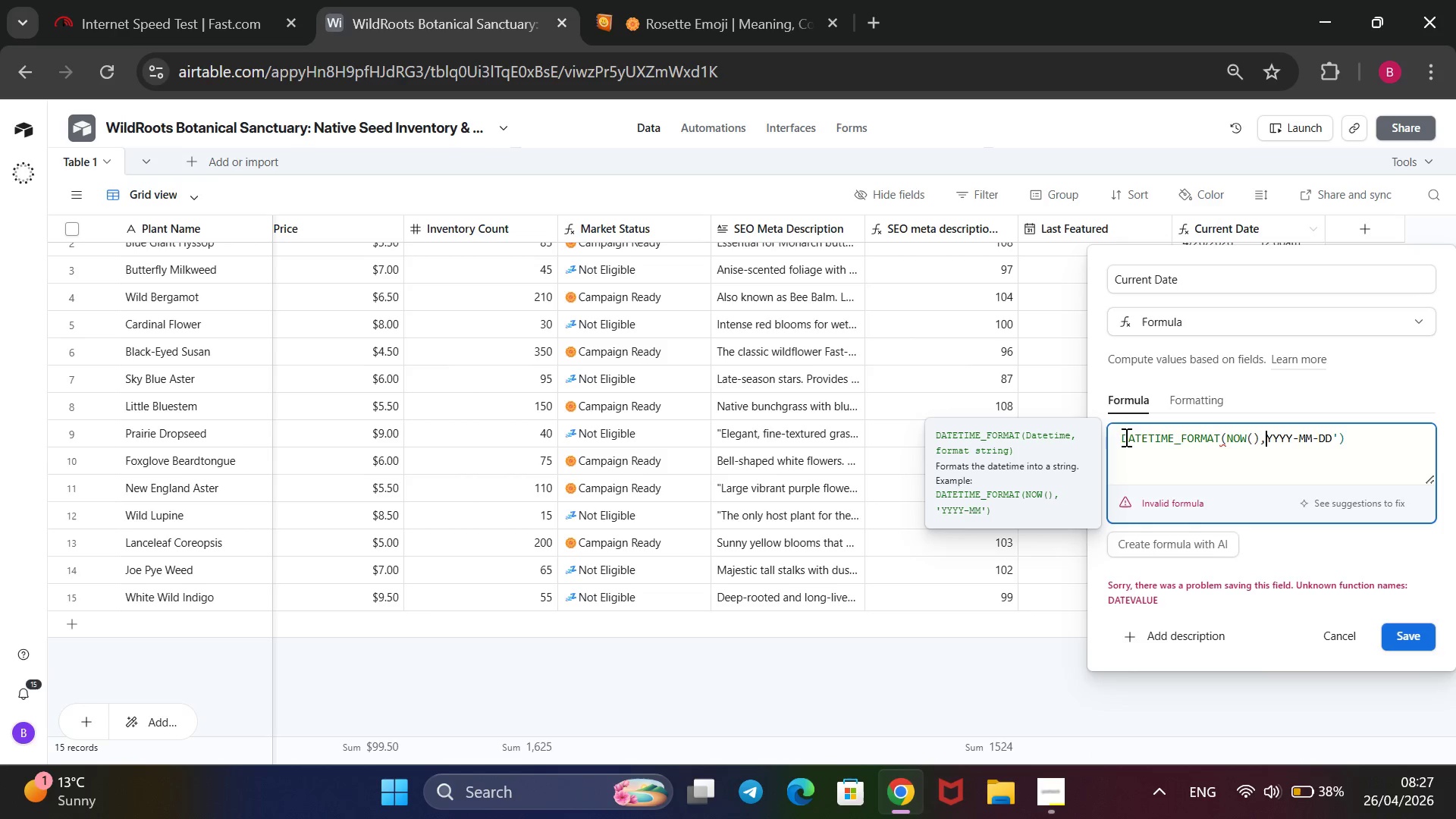 
key(ArrowLeft)
 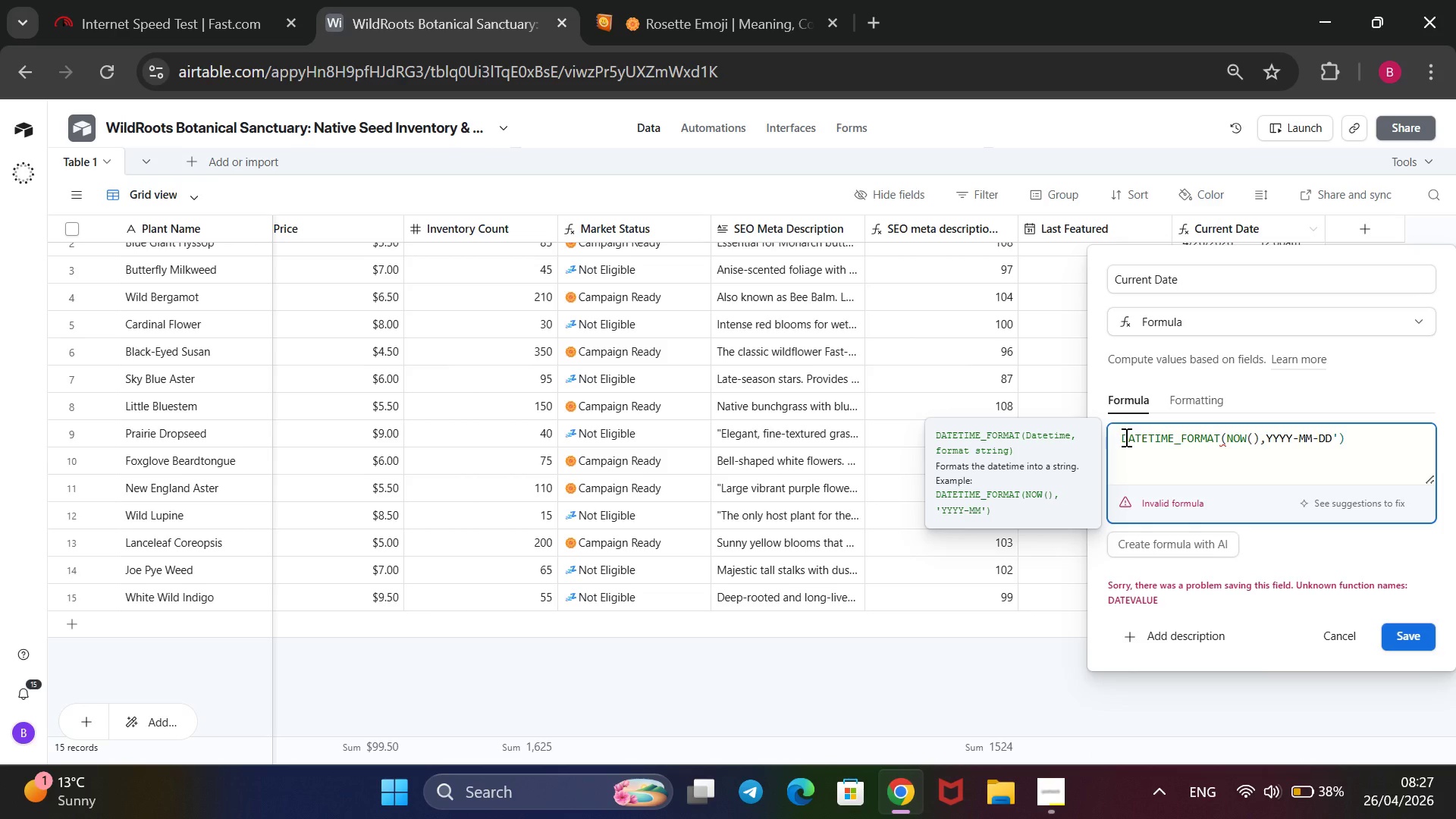 
key(Backquote)
 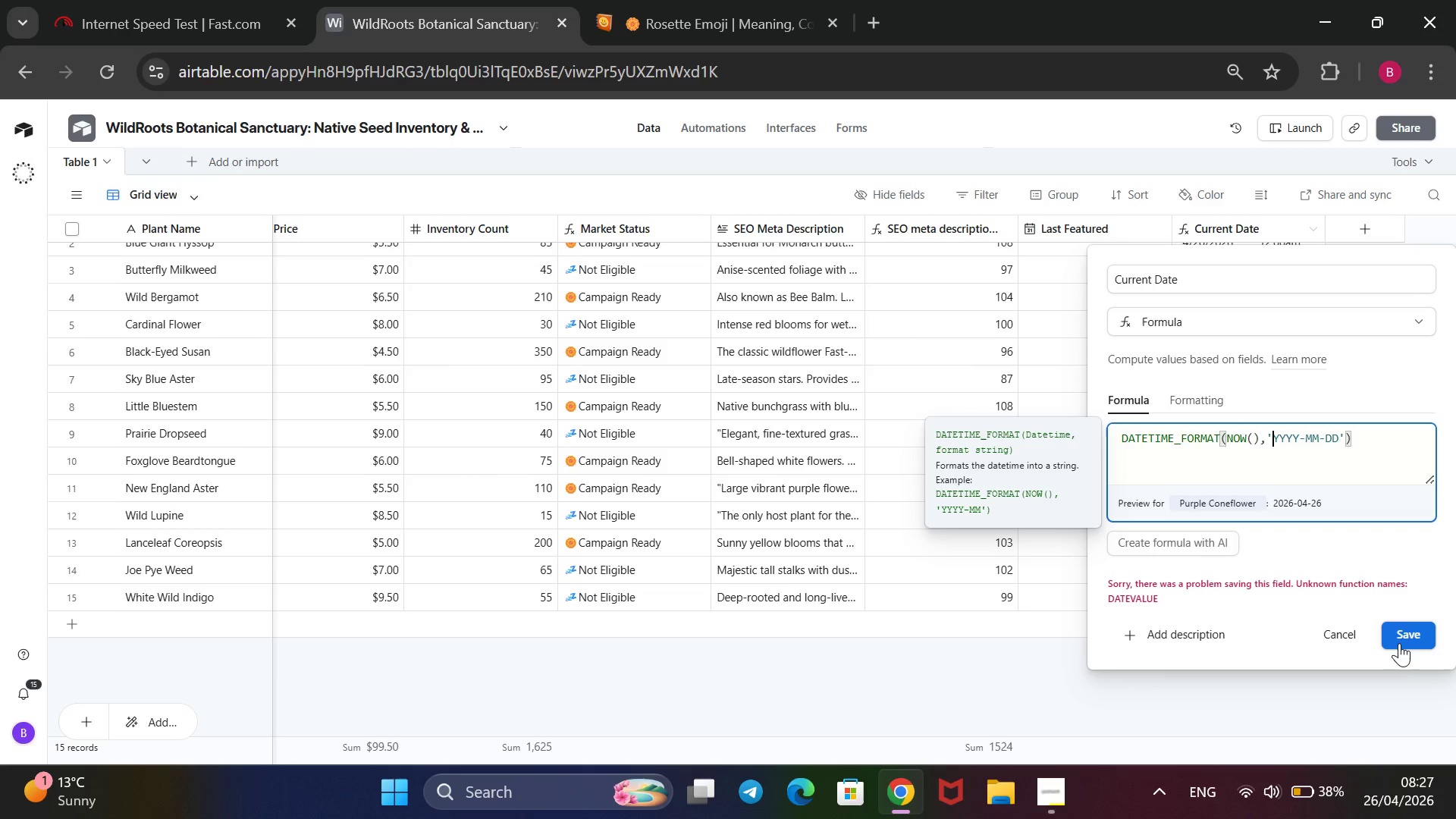 
left_click([1419, 636])
 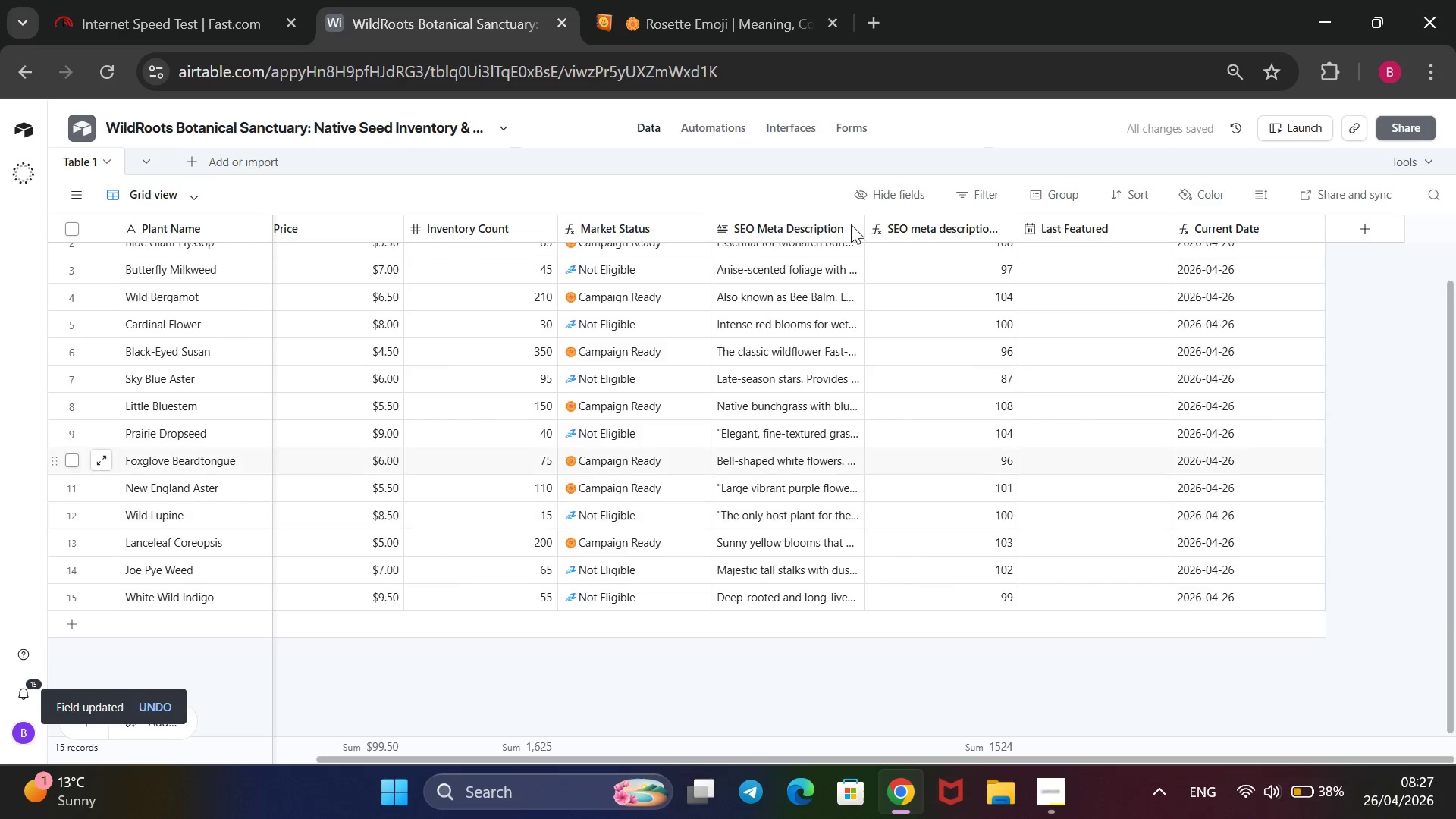 
wait(5.47)
 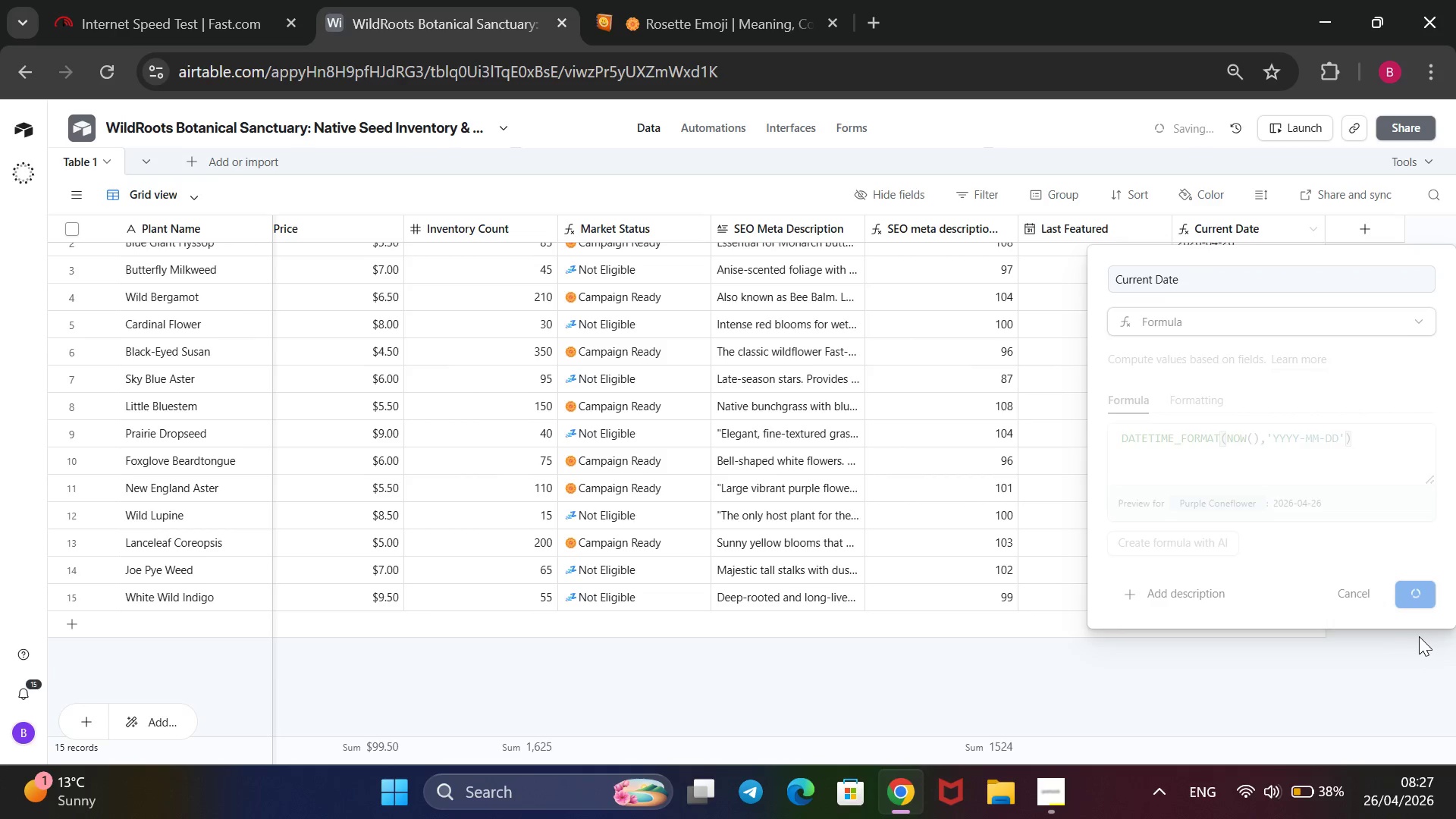 
left_click([690, 124])
 